 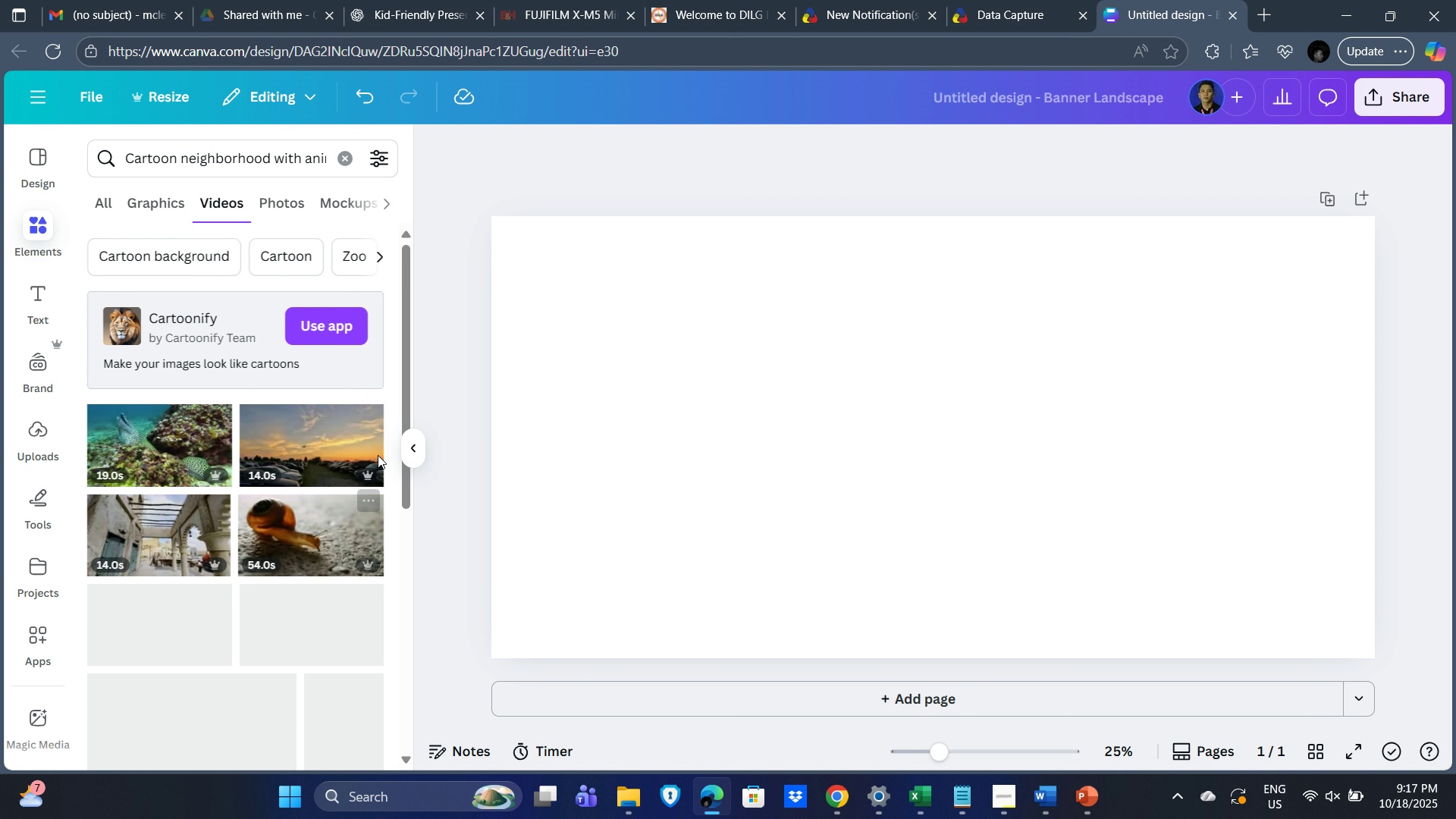 
left_click([281, 199])
 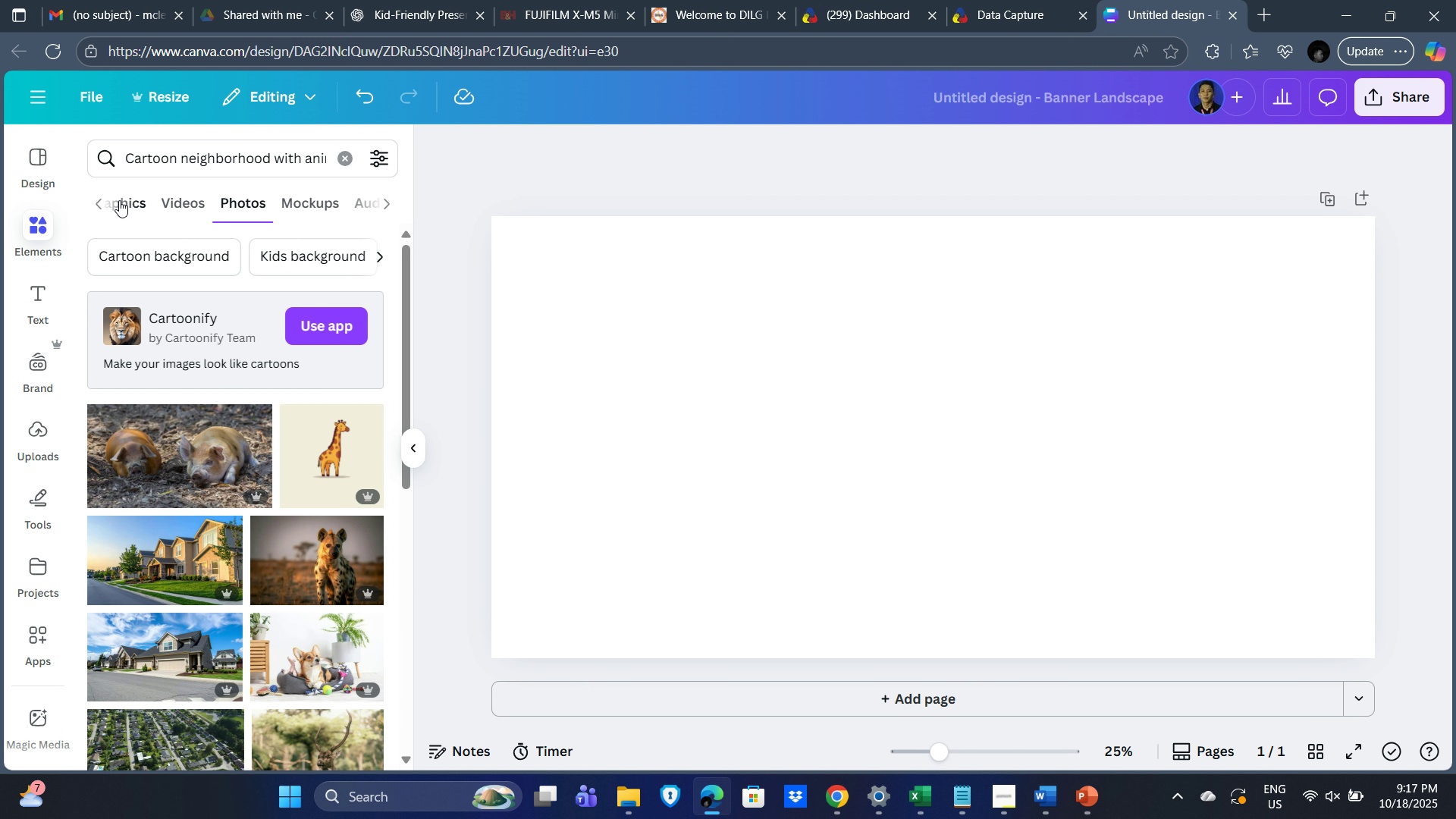 
left_click([119, 200])
 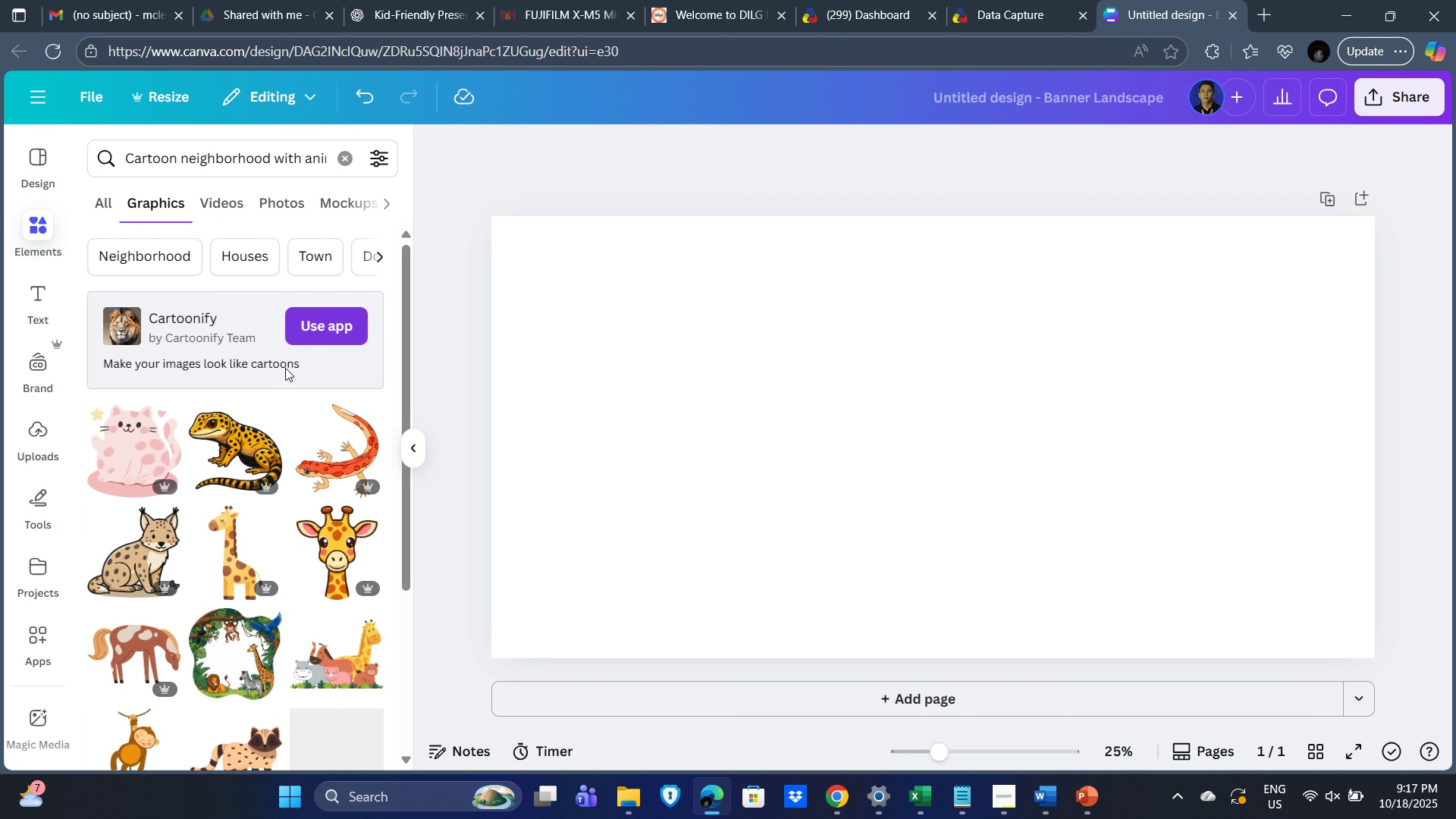 
scroll: coordinate [286, 546], scroll_direction: down, amount: 10.0
 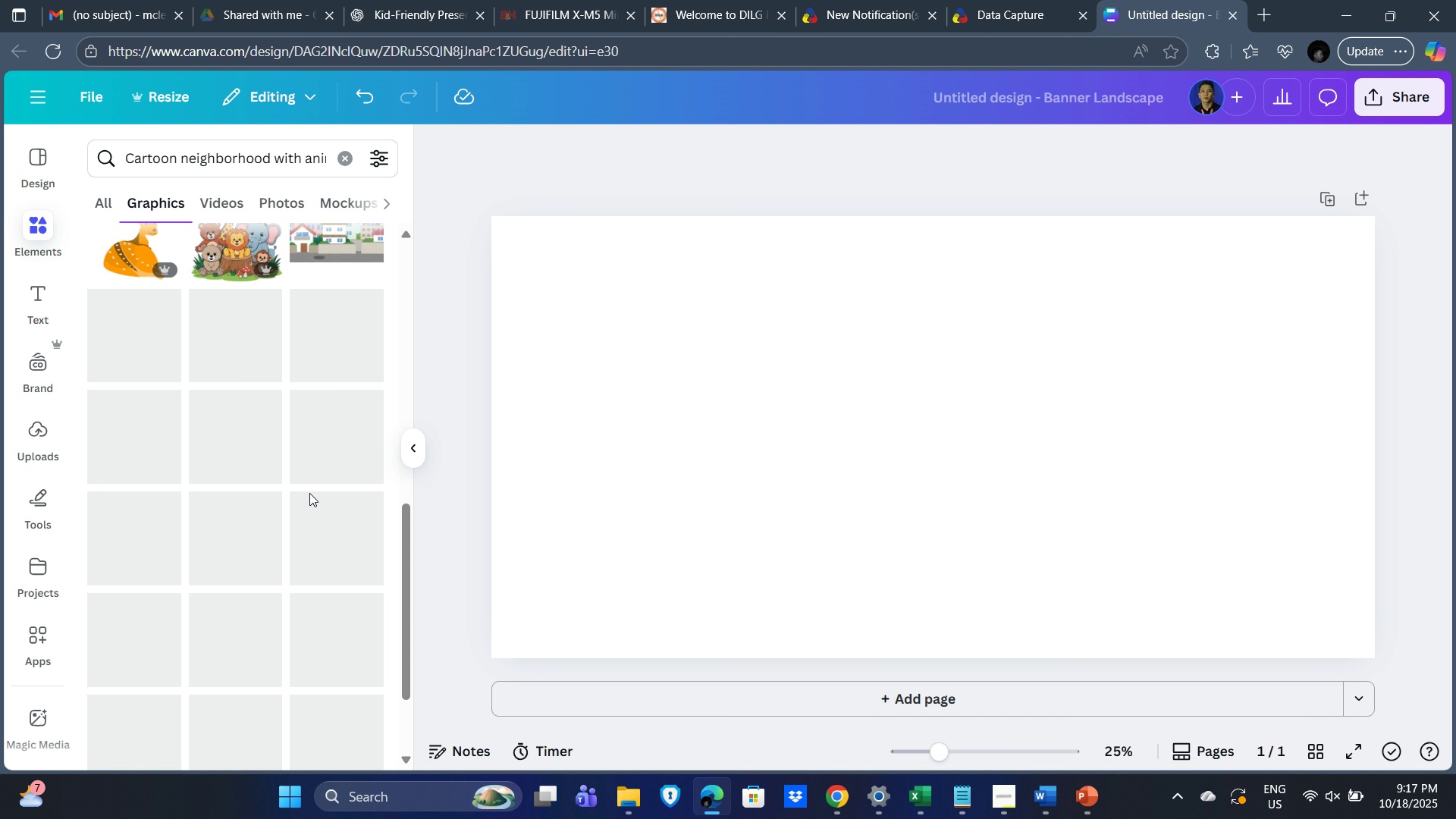 
scroll: coordinate [313, 503], scroll_direction: up, amount: 1.0
 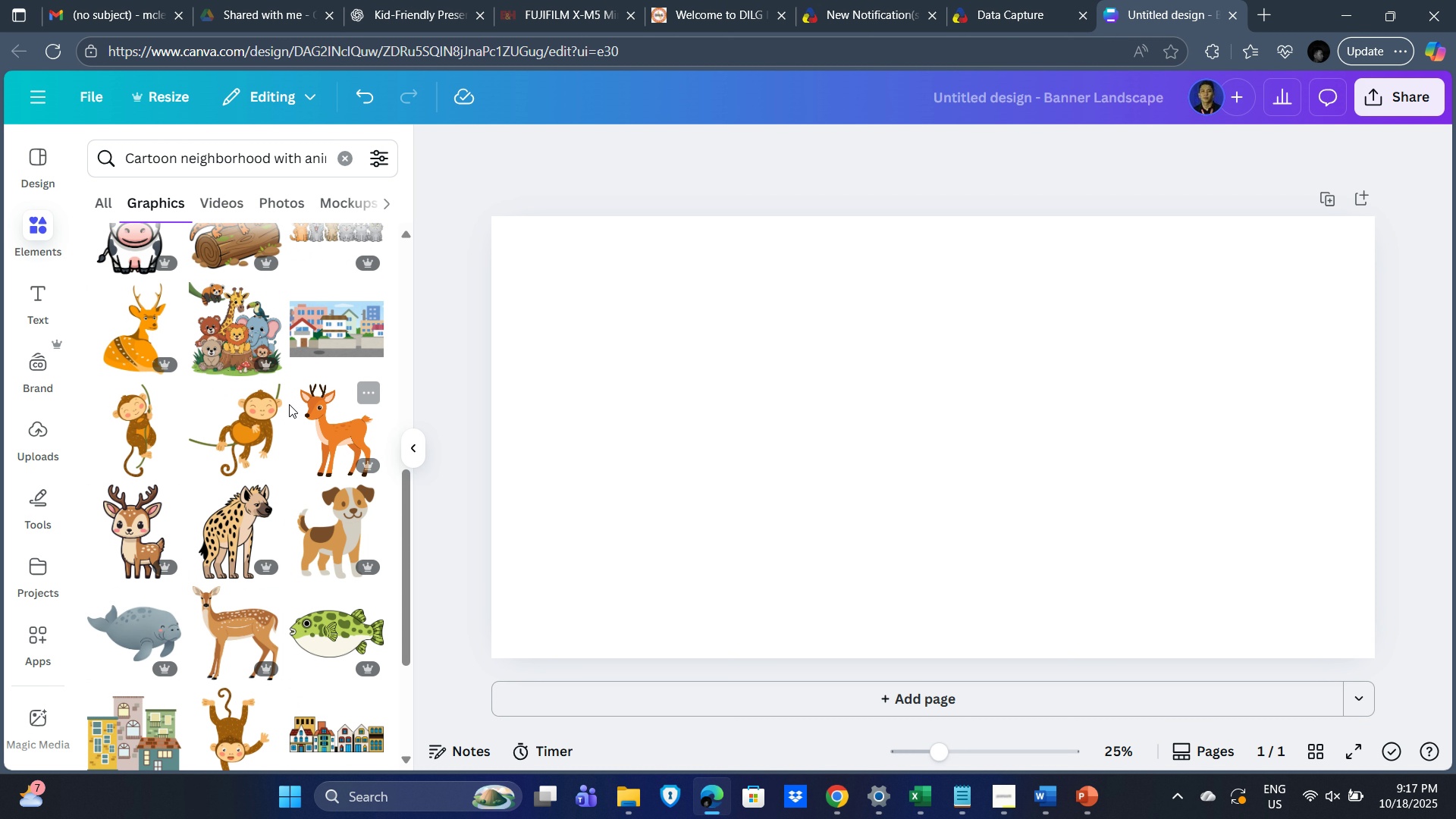 
scroll: coordinate [256, 592], scroll_direction: down, amount: 15.0
 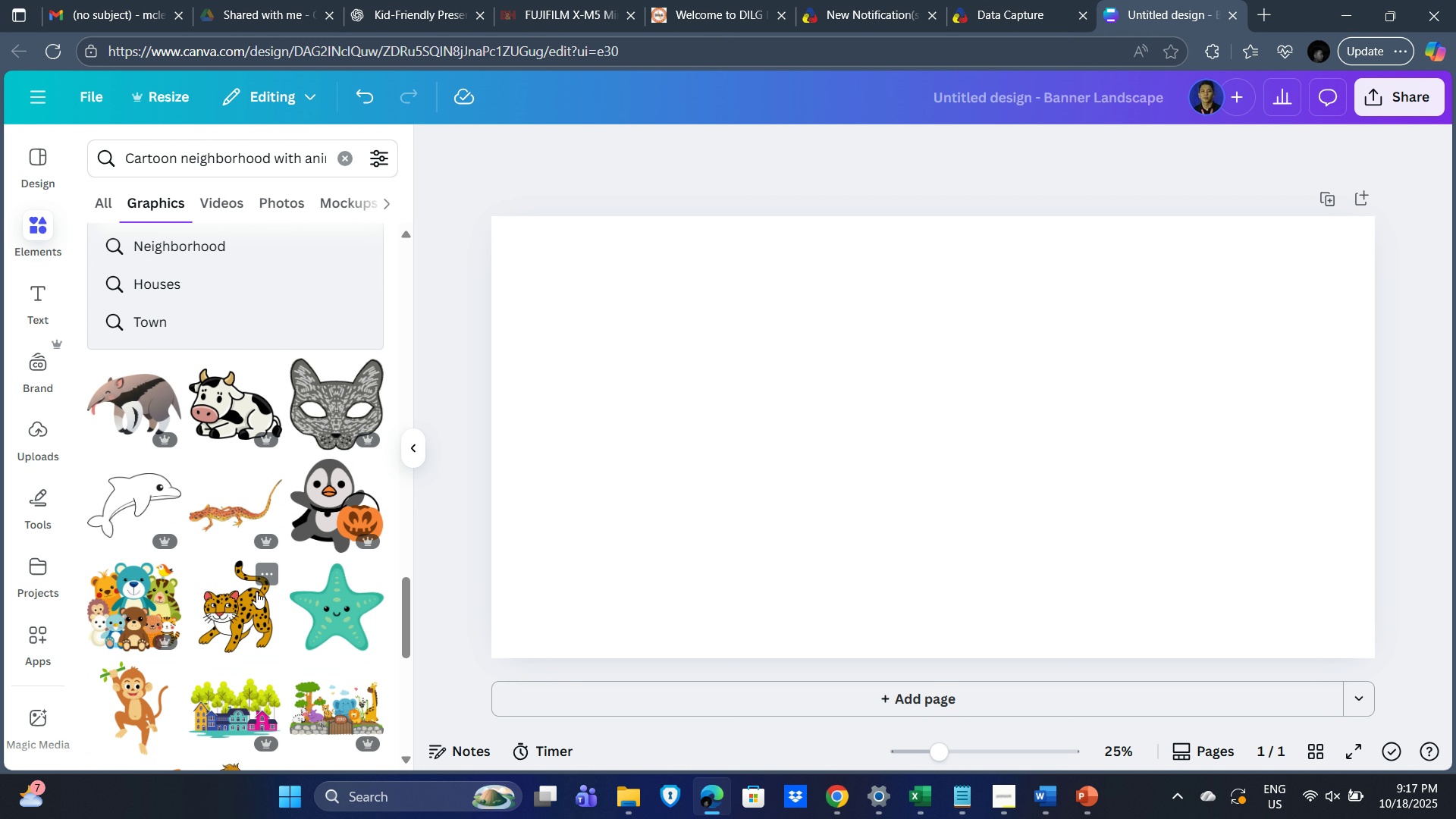 
scroll: coordinate [337, 566], scroll_direction: down, amount: 17.0
 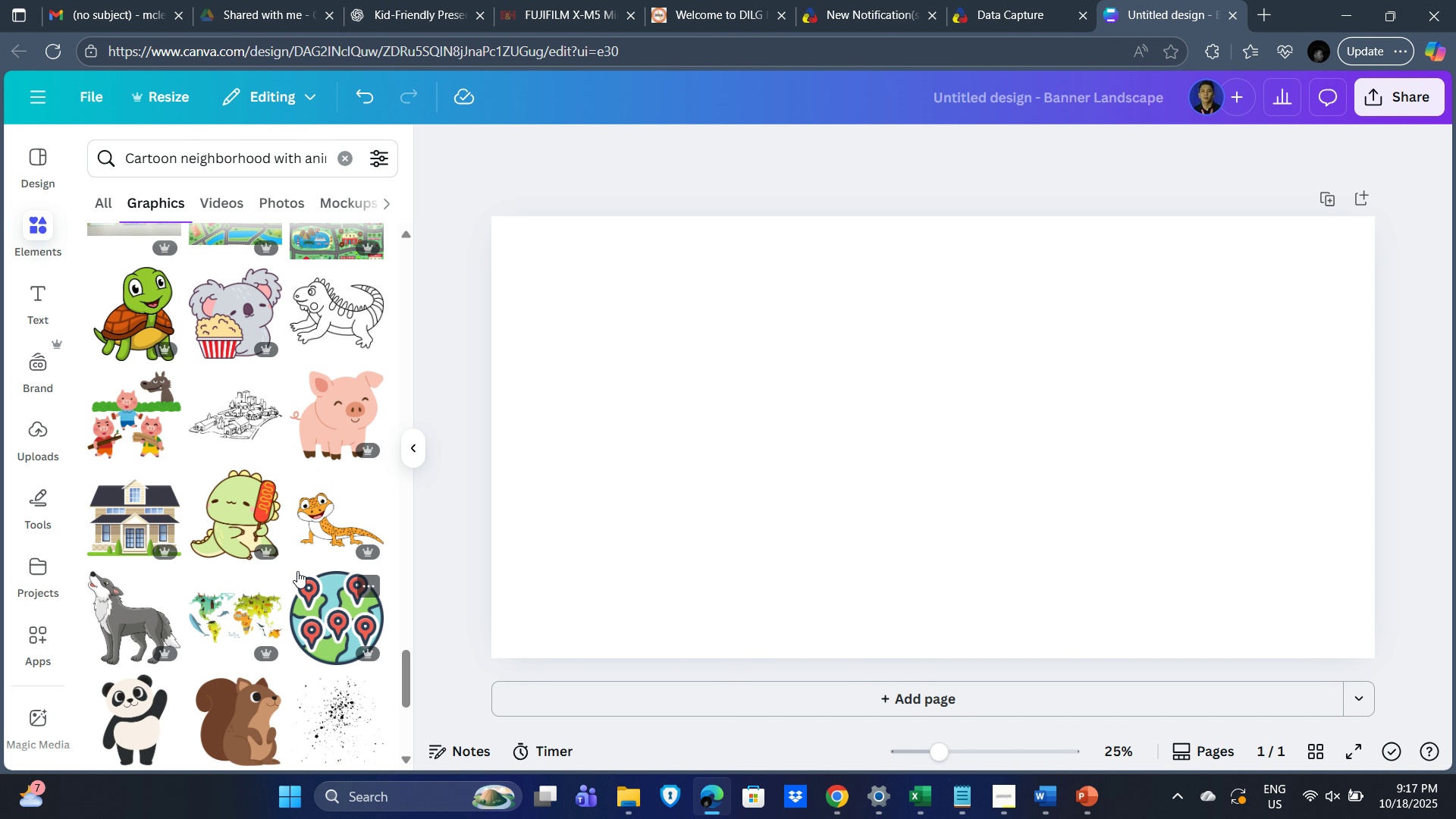 
scroll: coordinate [286, 567], scroll_direction: down, amount: 2.0
 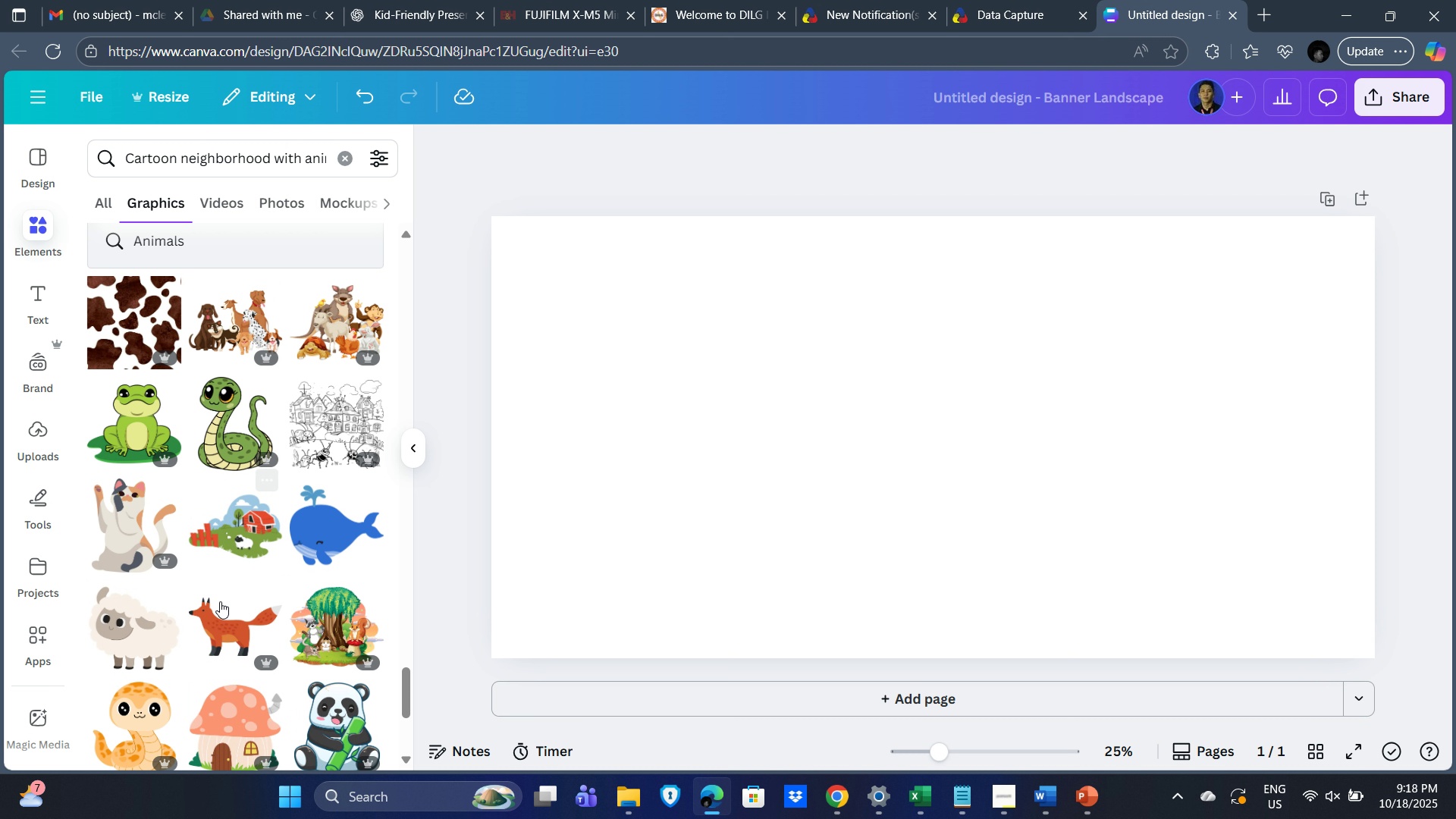 
wait(5.39)
 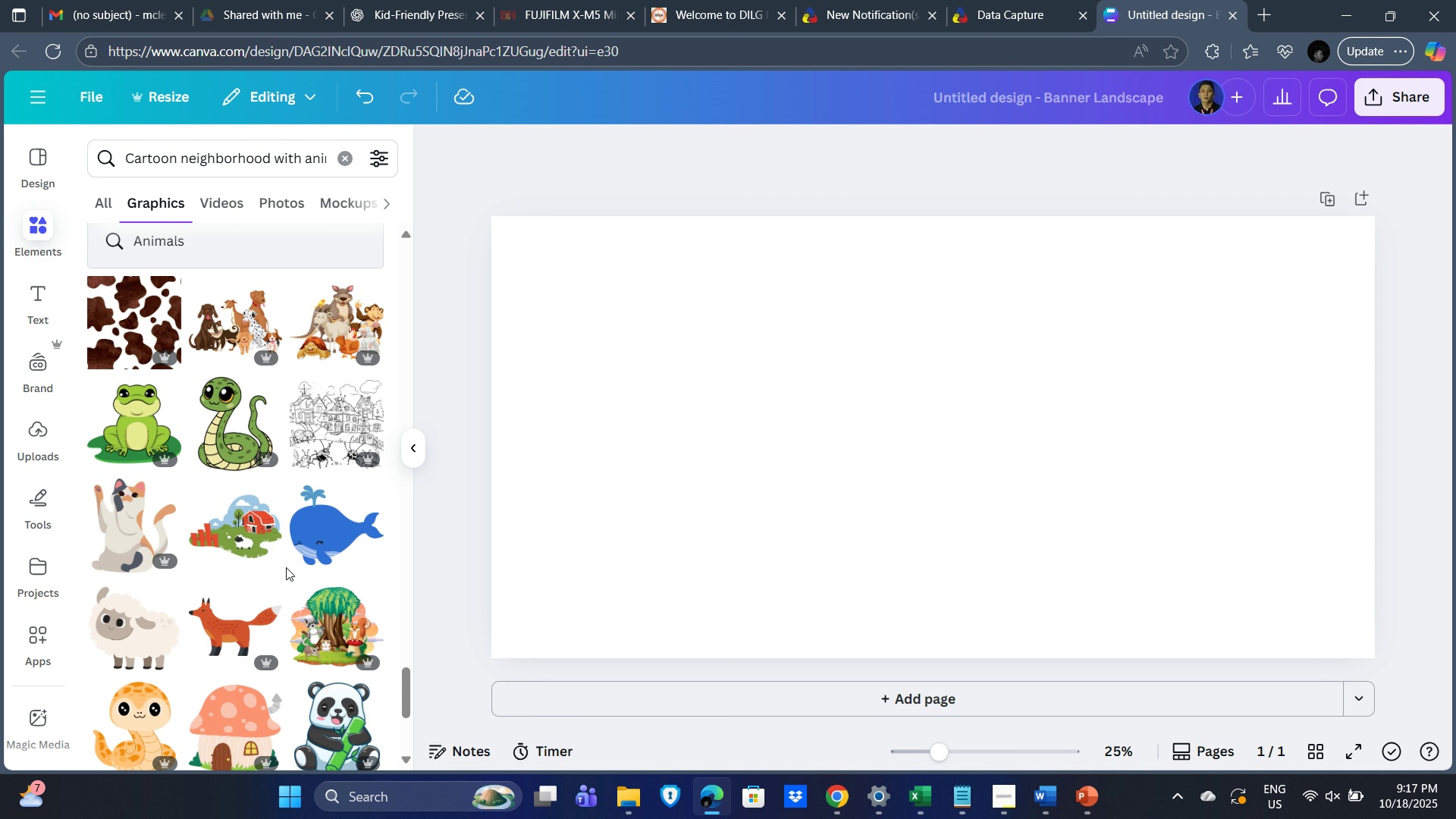 
scroll: coordinate [225, 582], scroll_direction: down, amount: 4.0
 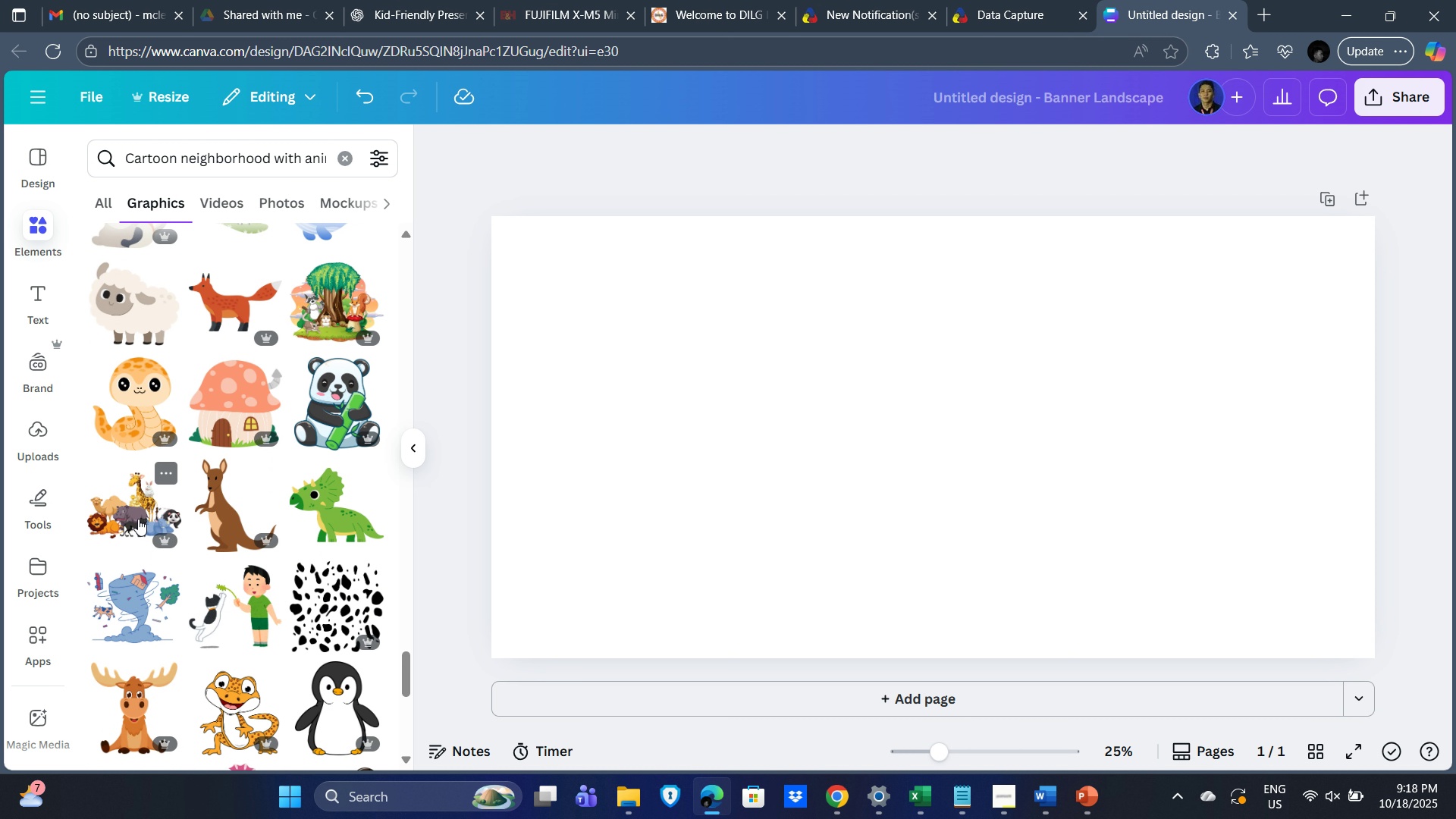 
left_click([132, 516])
 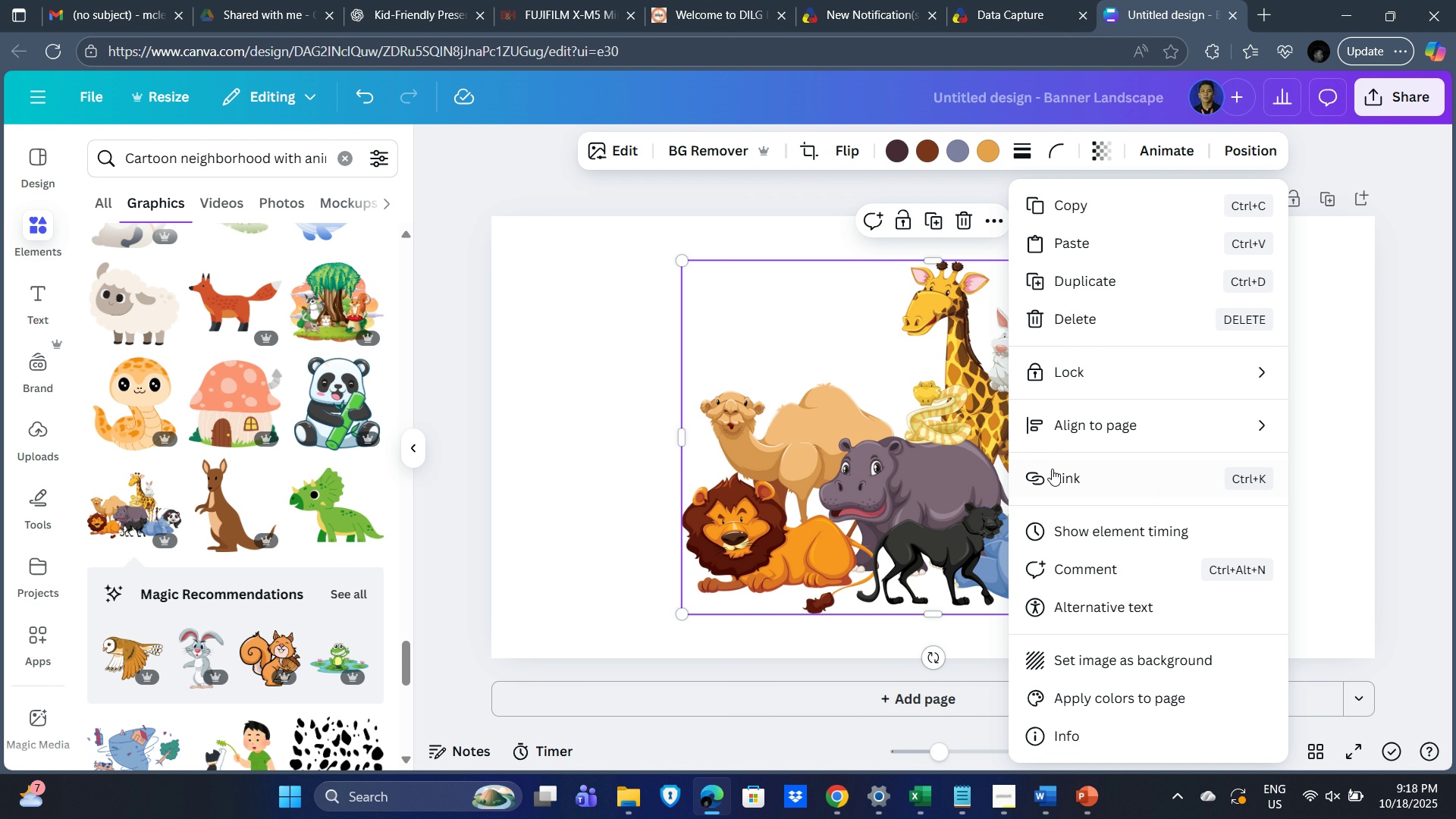 
wait(5.18)
 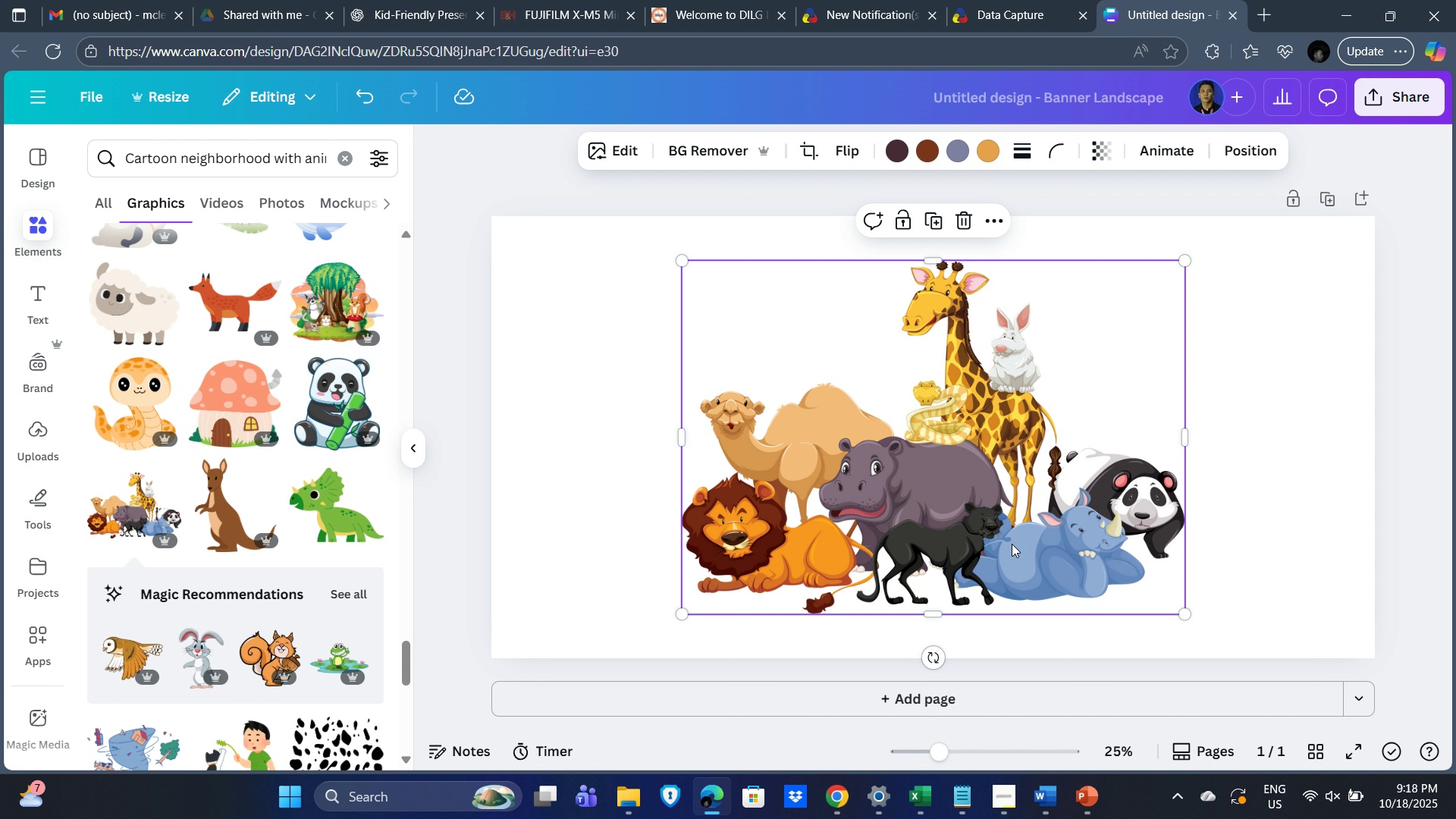 
left_click([1104, 215])
 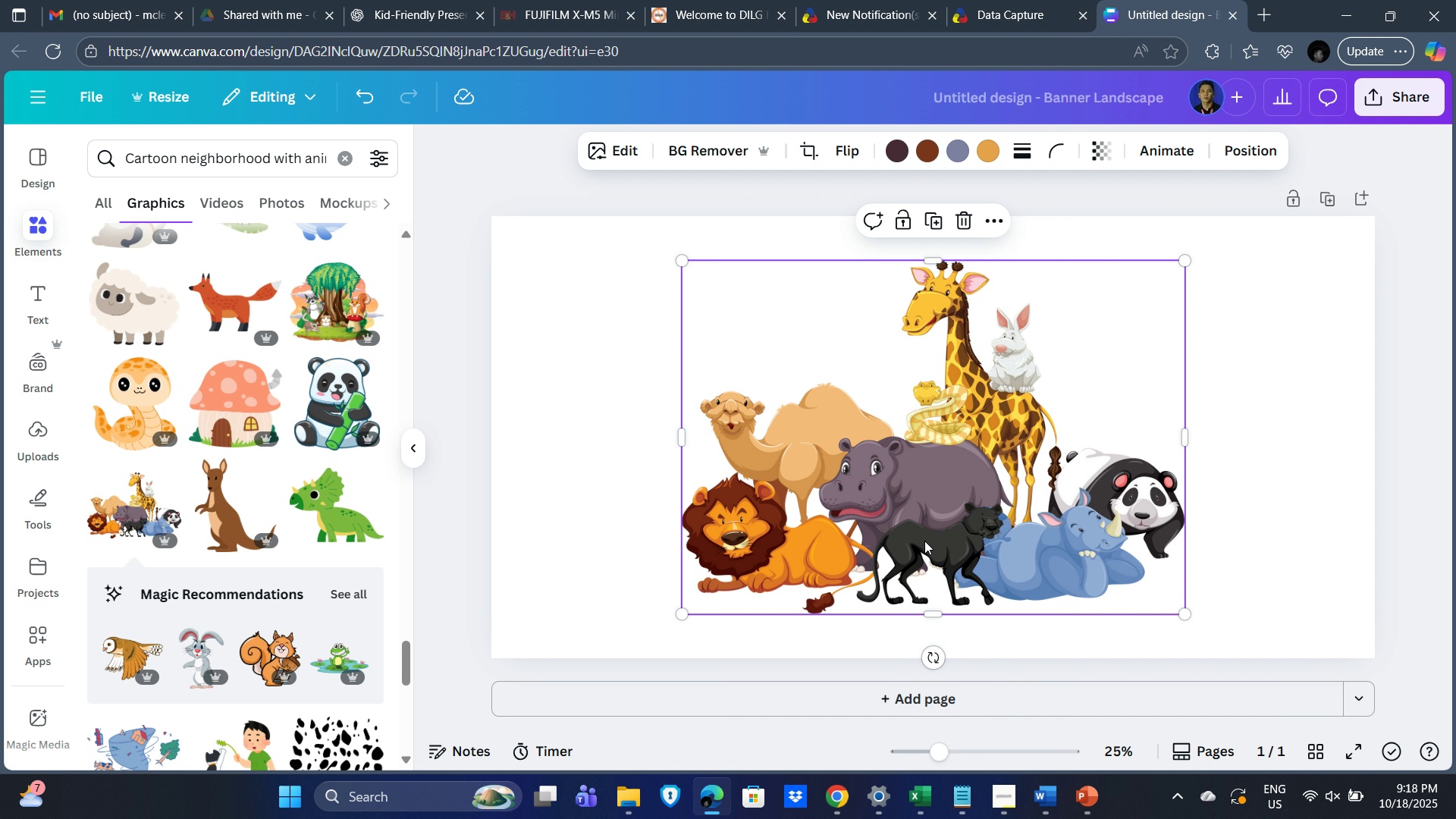 
key(Alt+Tab)
 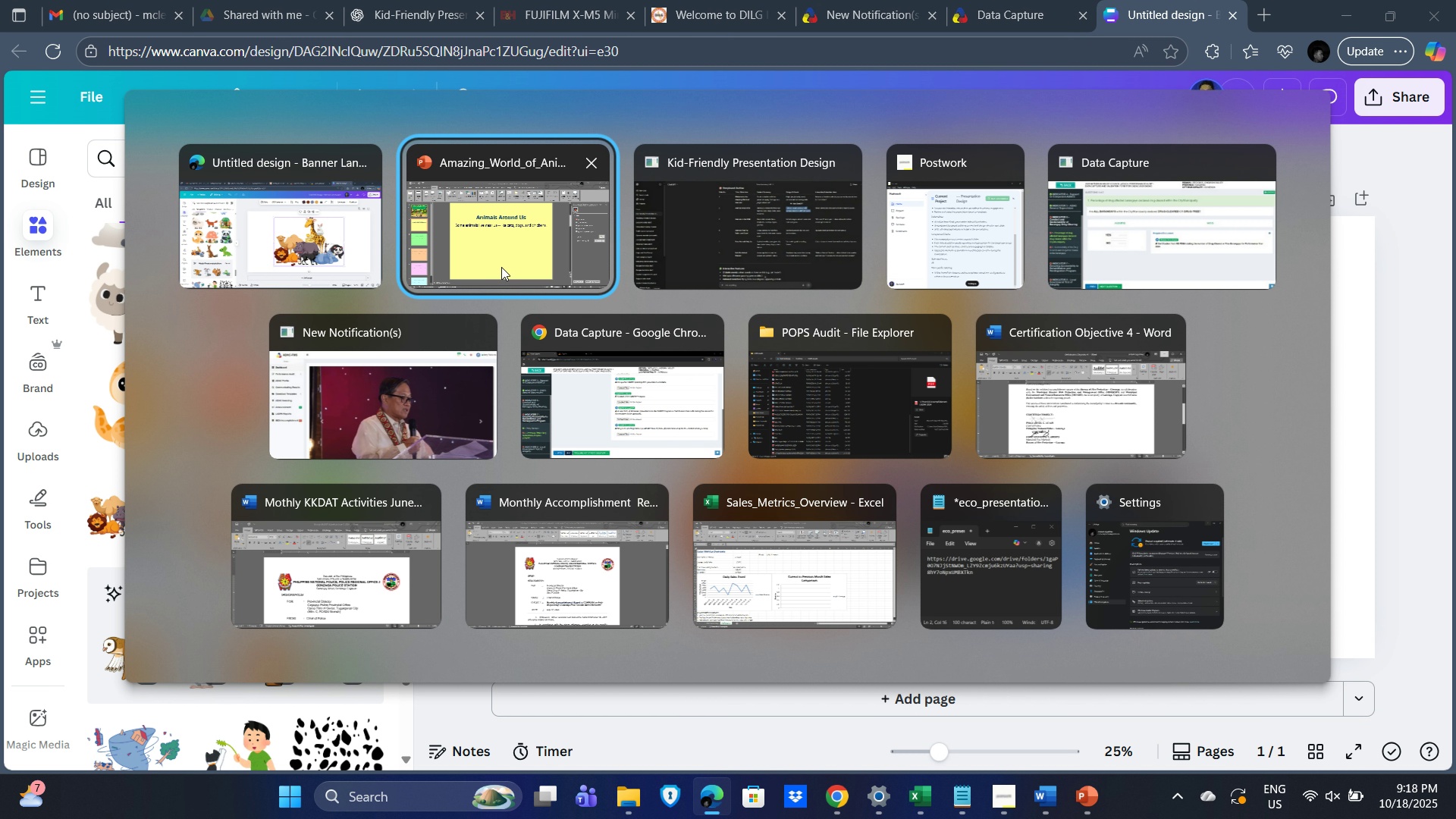 
left_click([505, 260])
 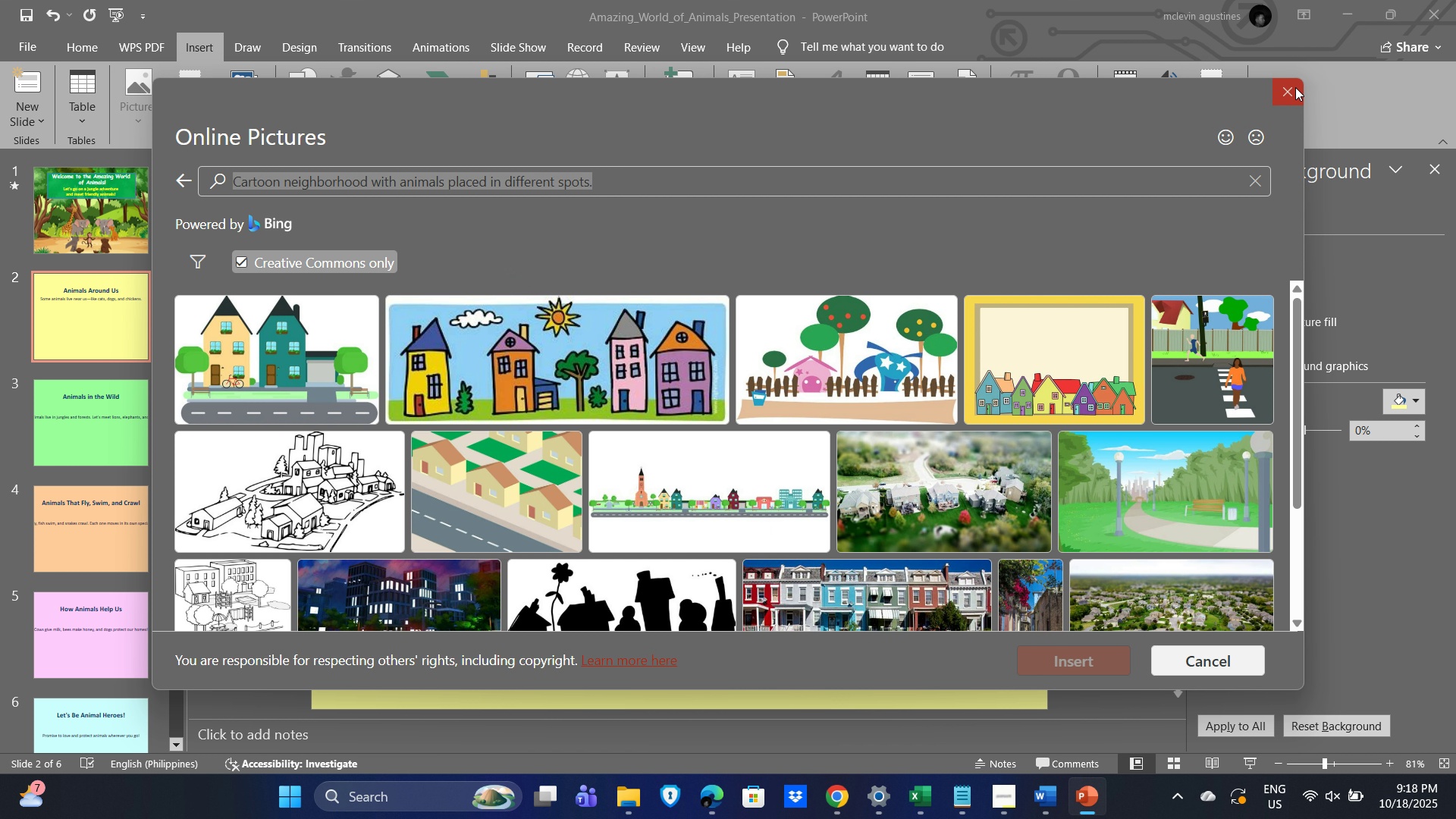 
left_click([1291, 86])
 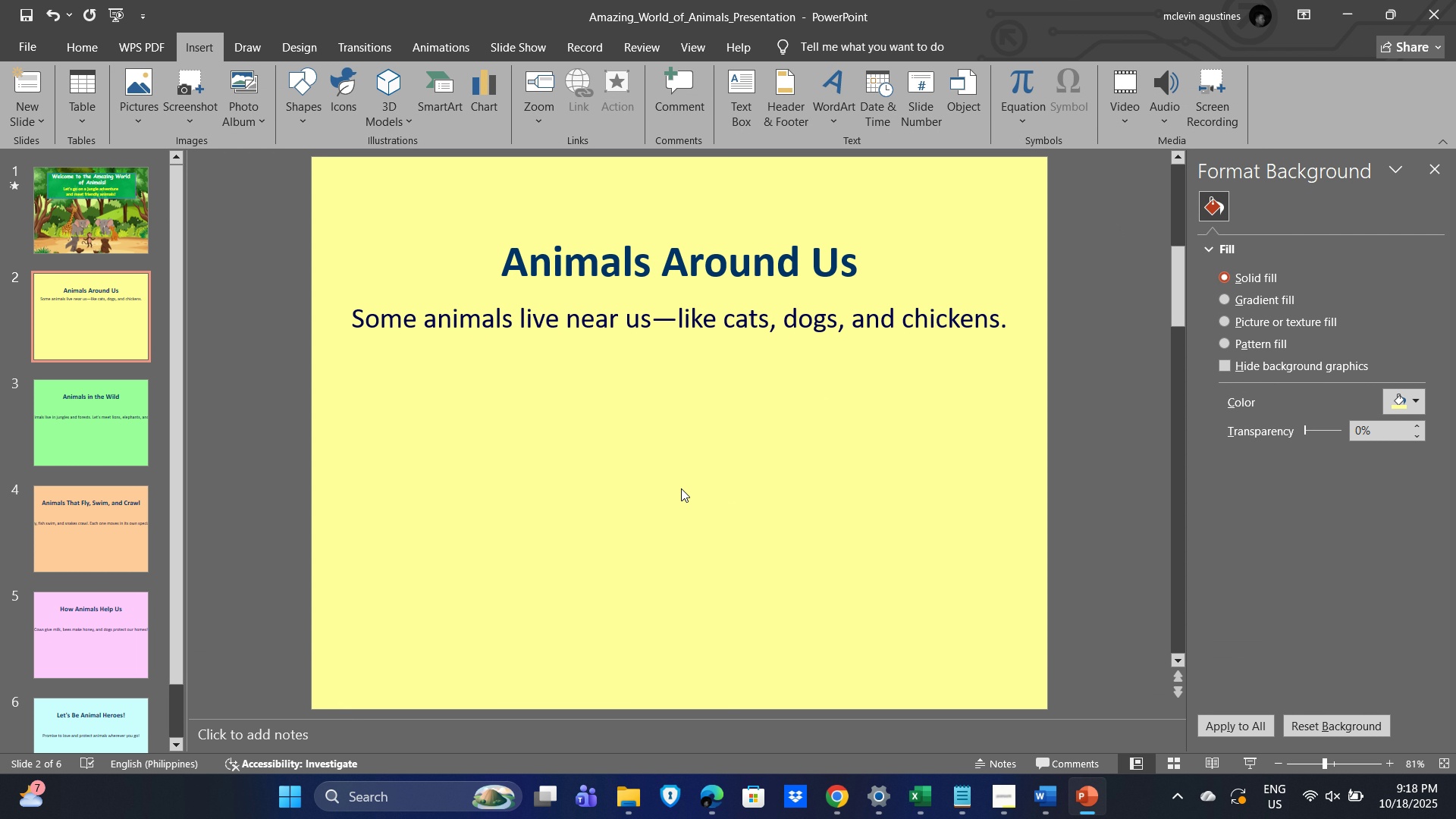 
left_click([681, 488])
 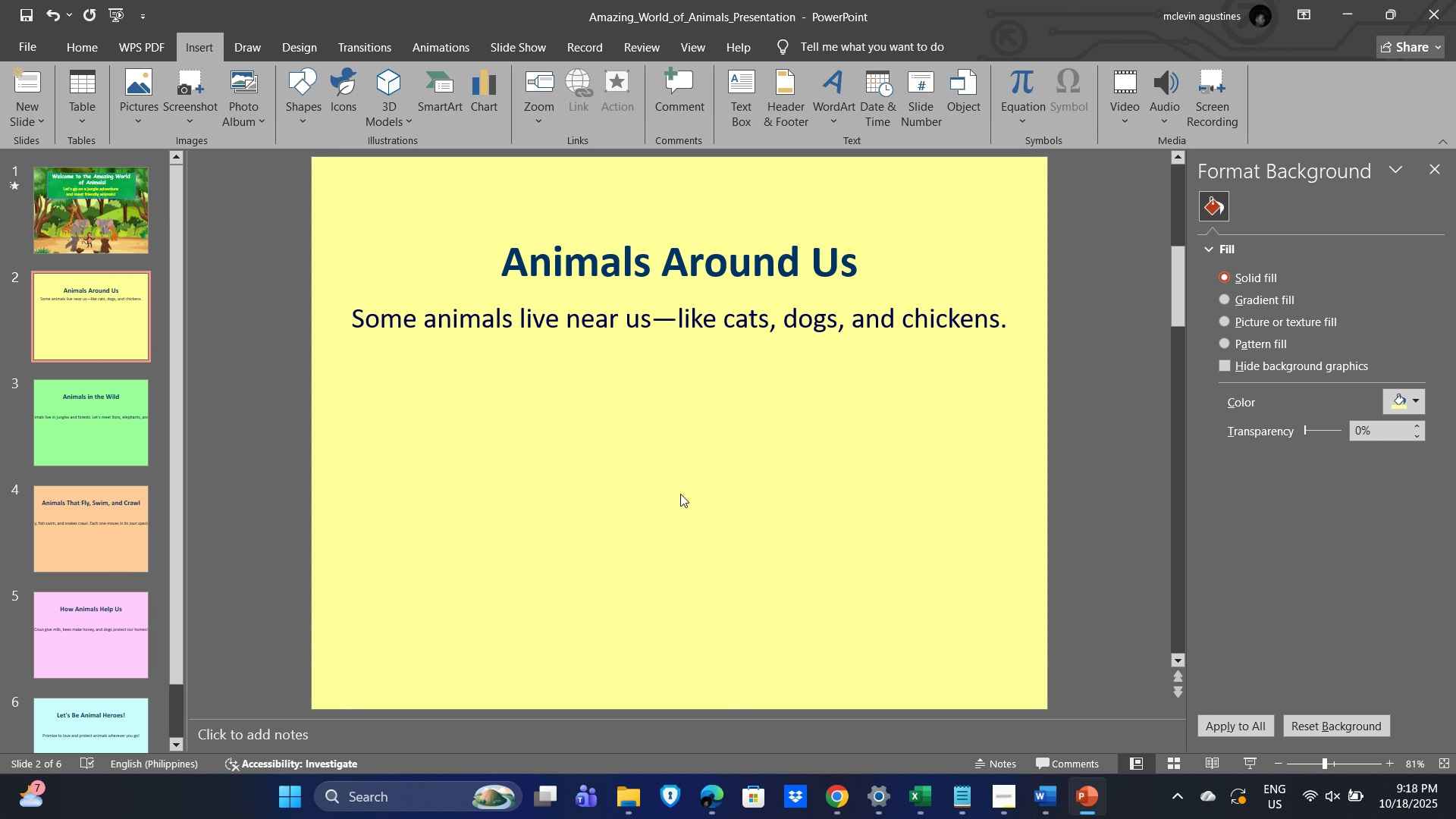 
key(Control+V)
 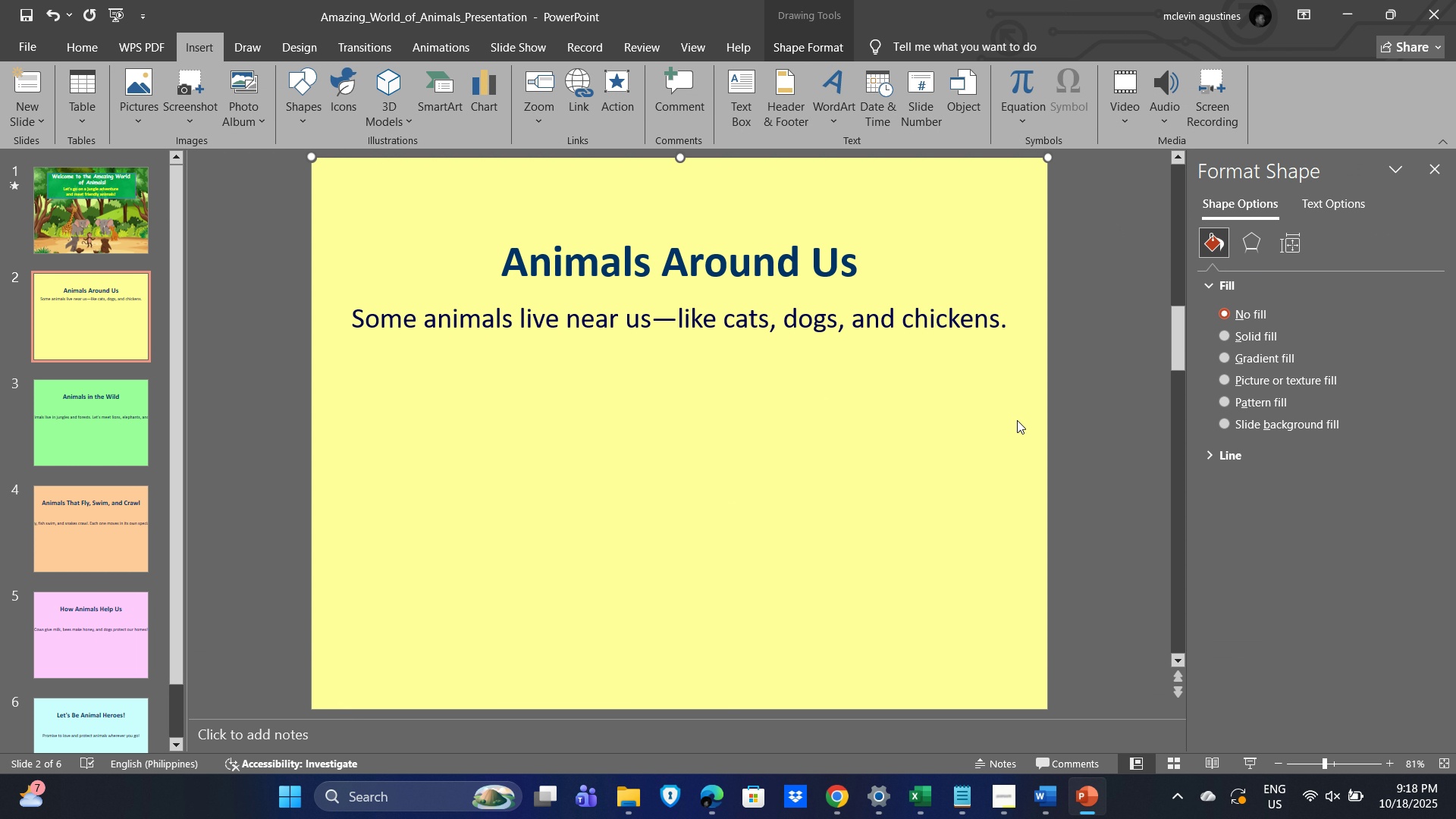 
left_click([842, 424])
 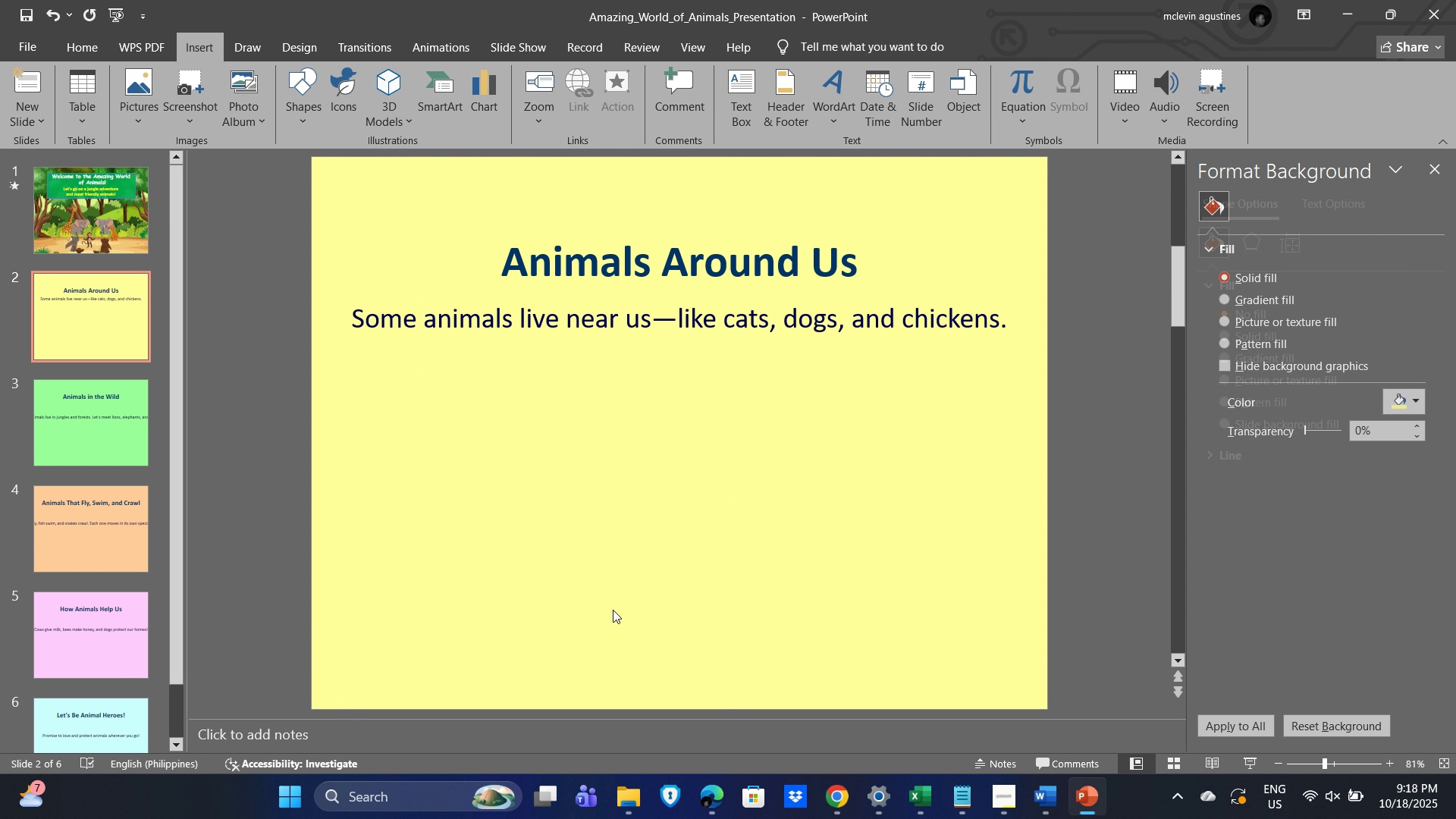 
right_click([587, 577])
 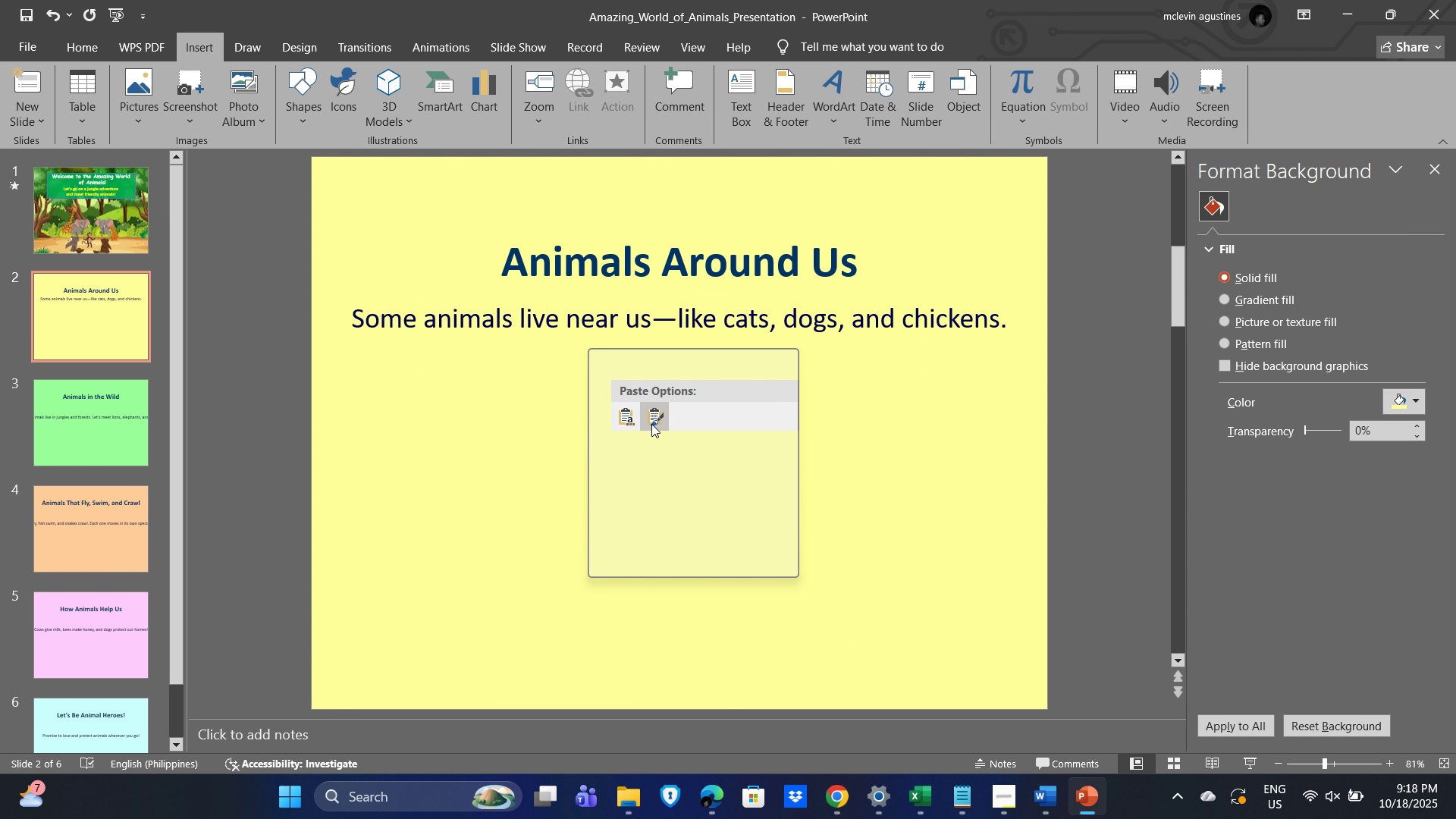 
left_click([651, 424])
 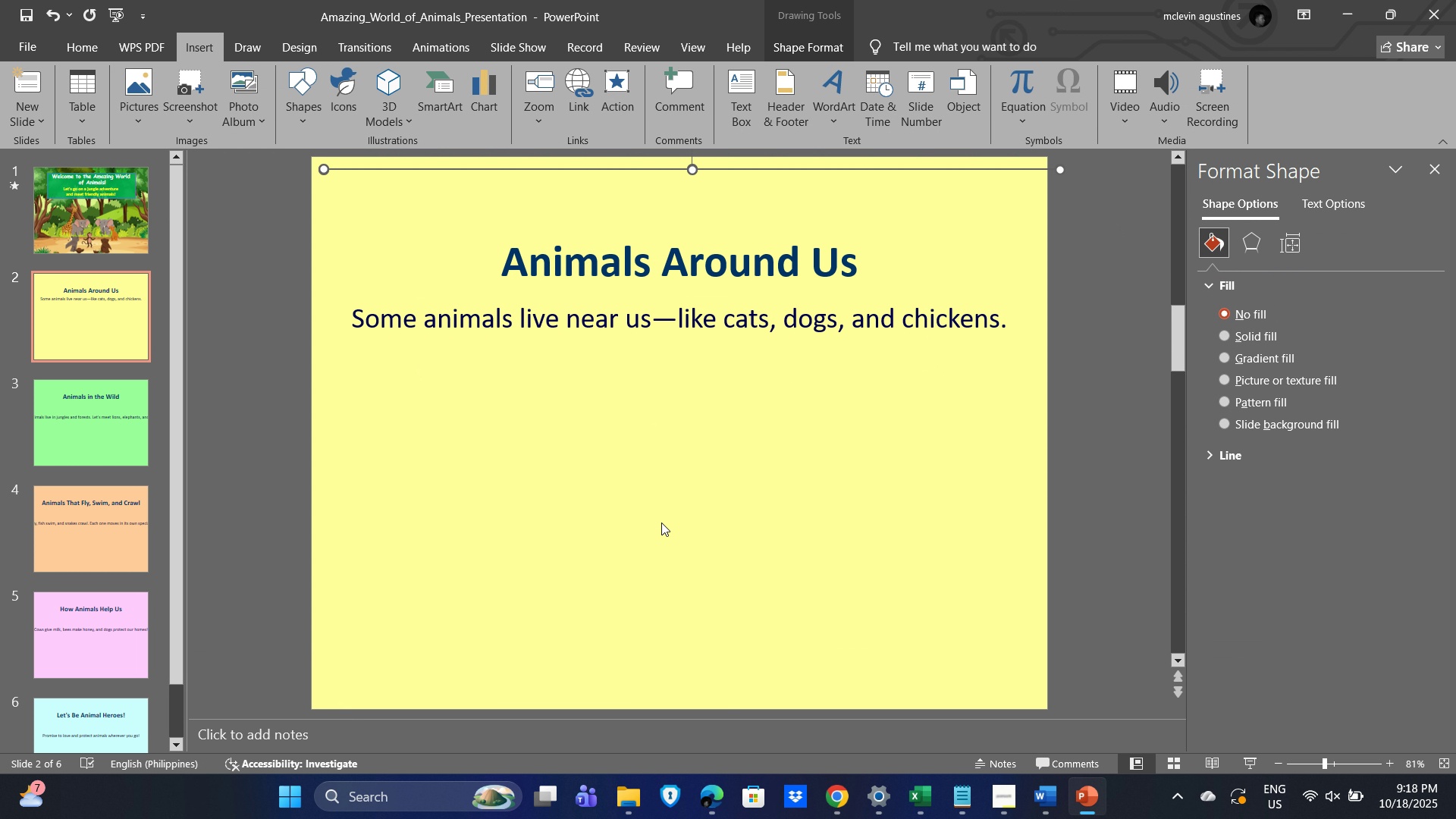 
left_click([661, 522])
 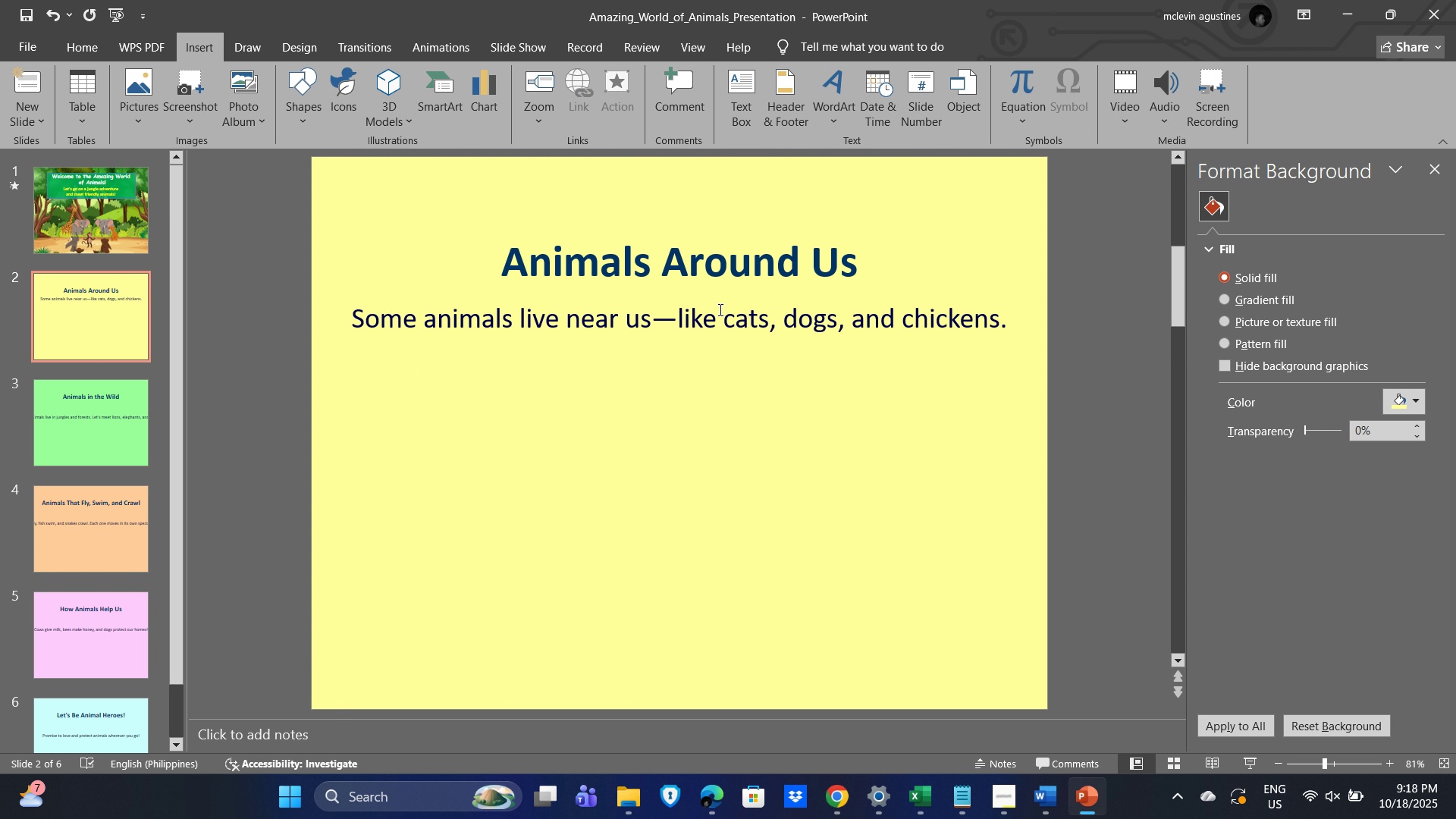 
key(Alt+AltLeft)
 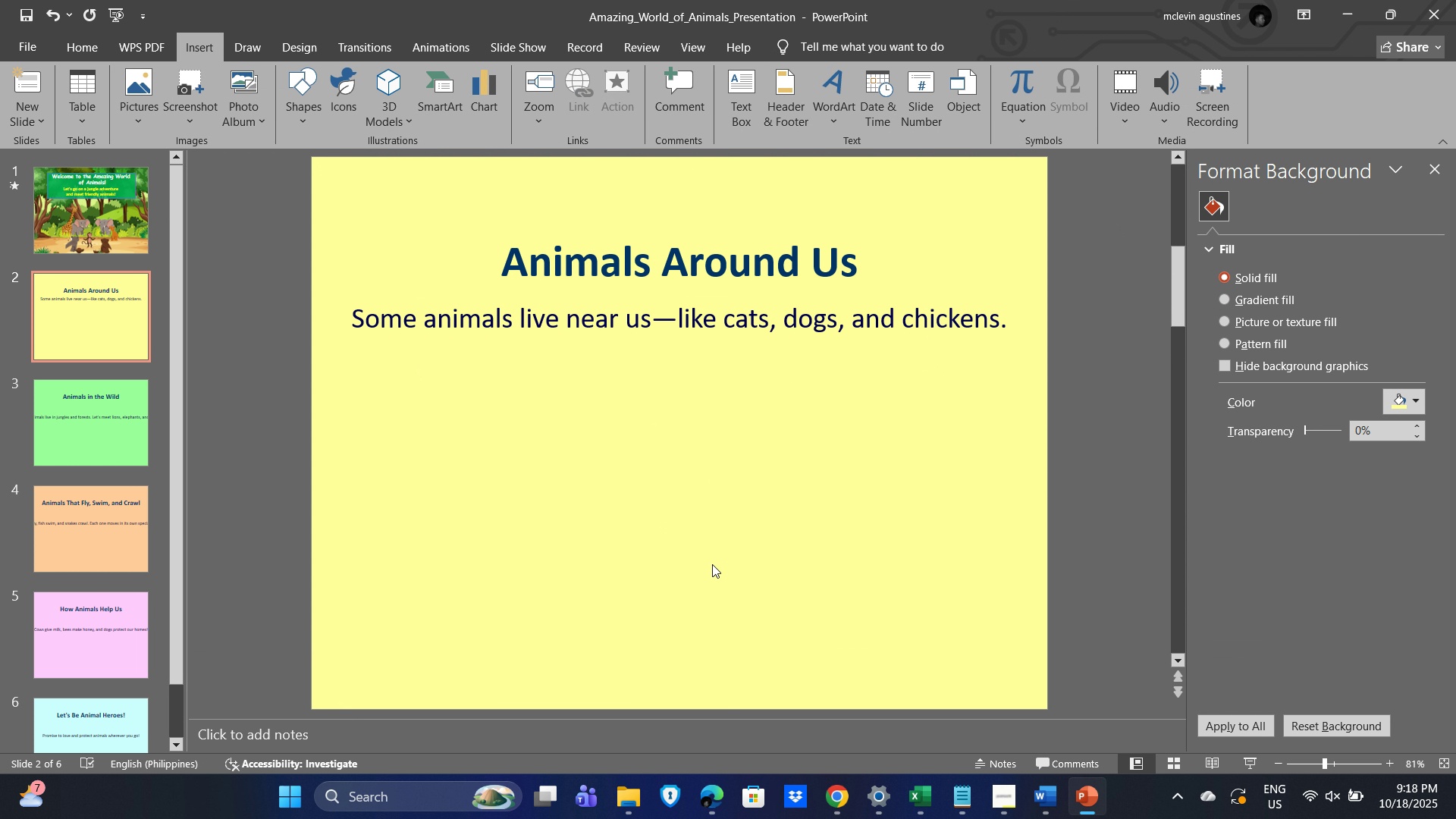 
key(Alt+Tab)
 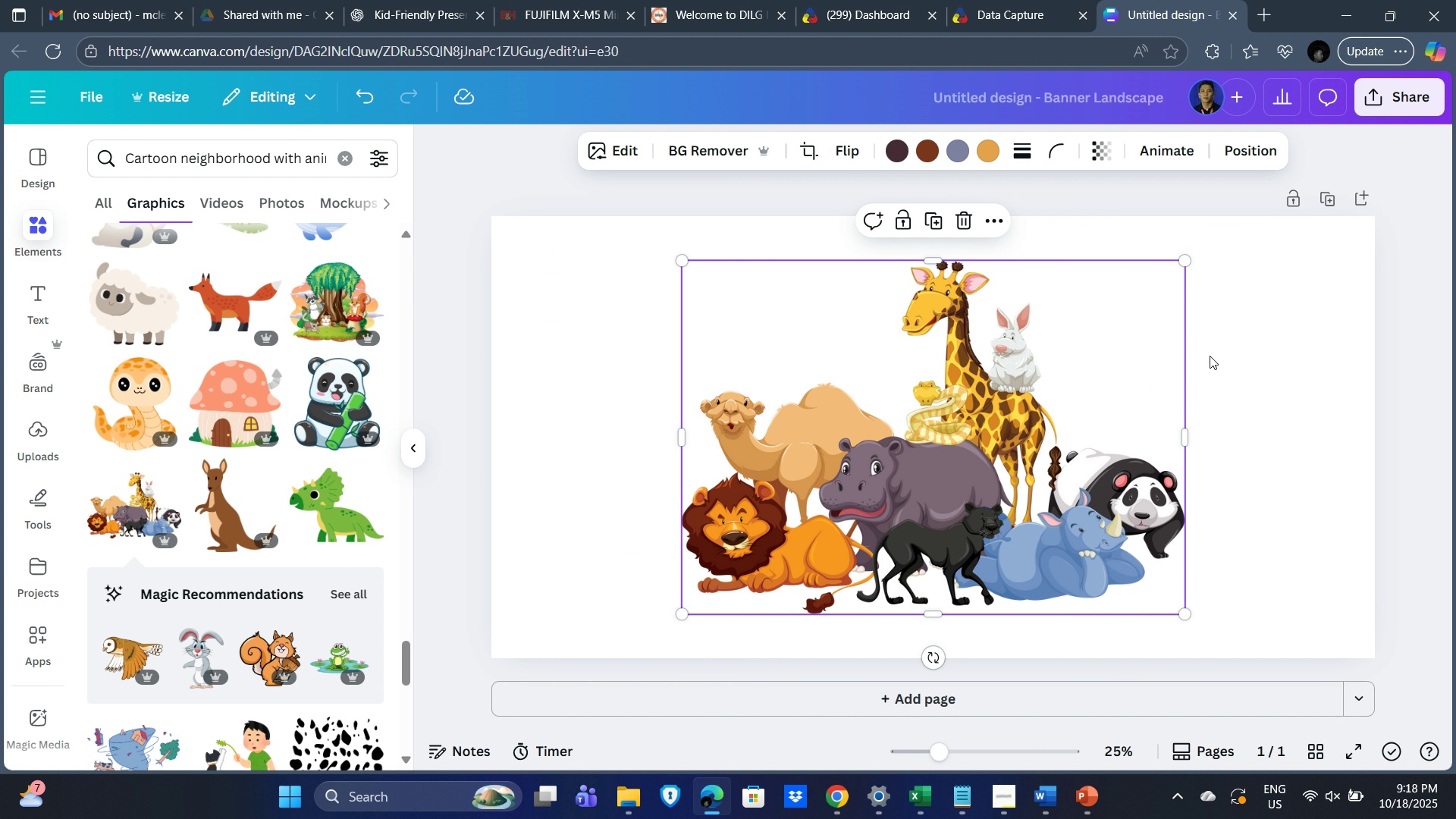 
left_click([1246, 372])
 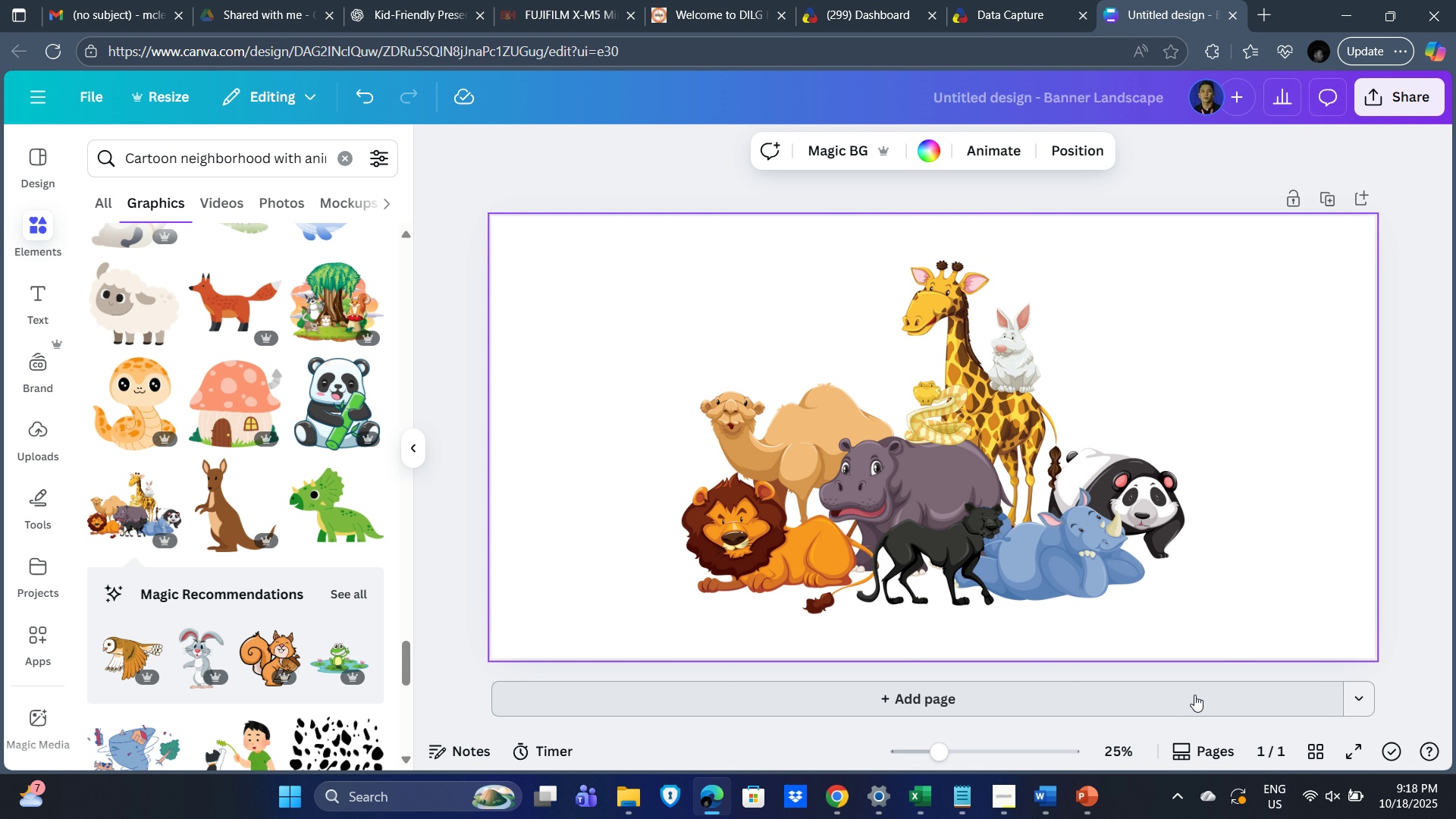 
wait(8.95)
 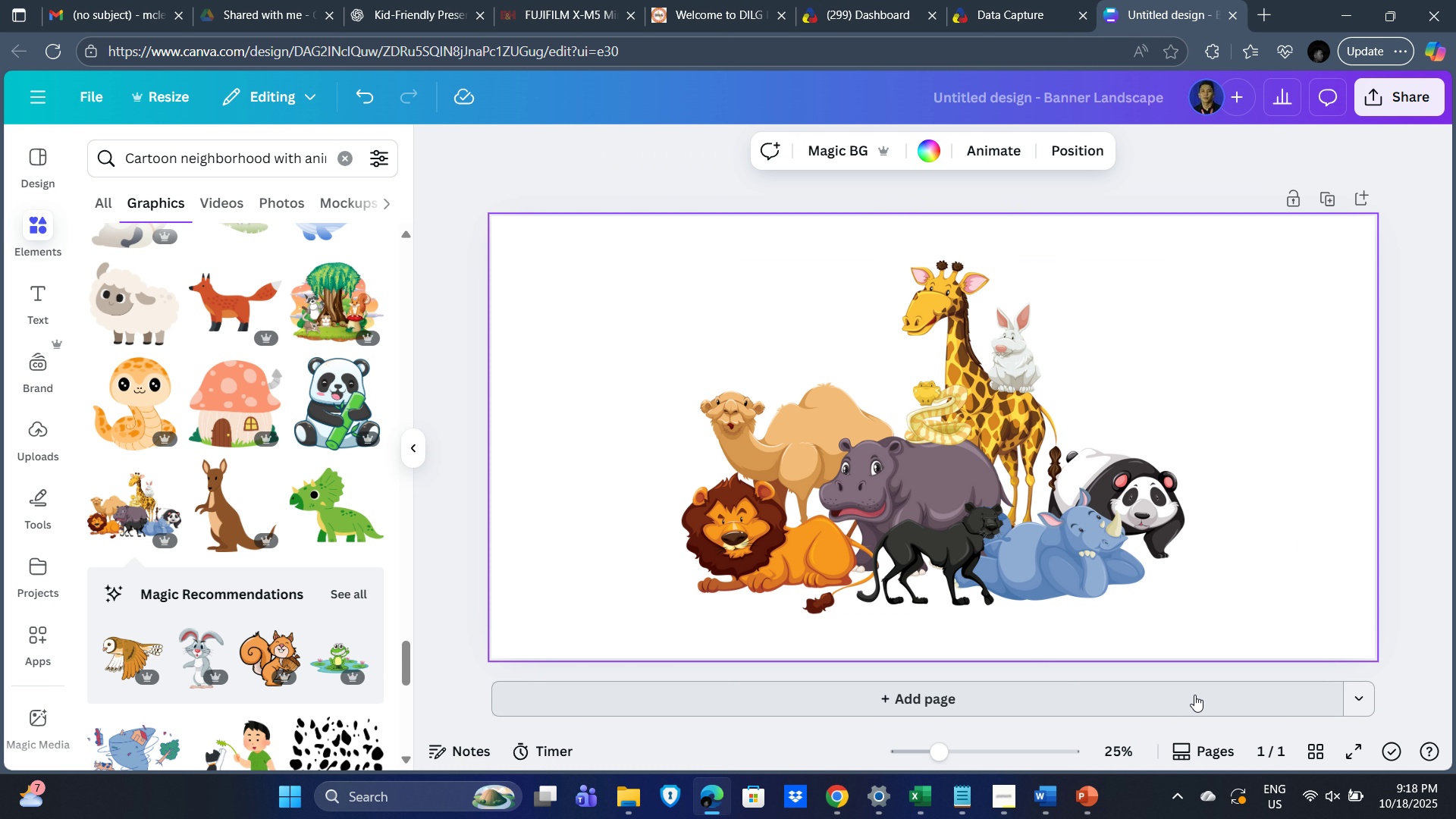 
left_click([830, 145])
 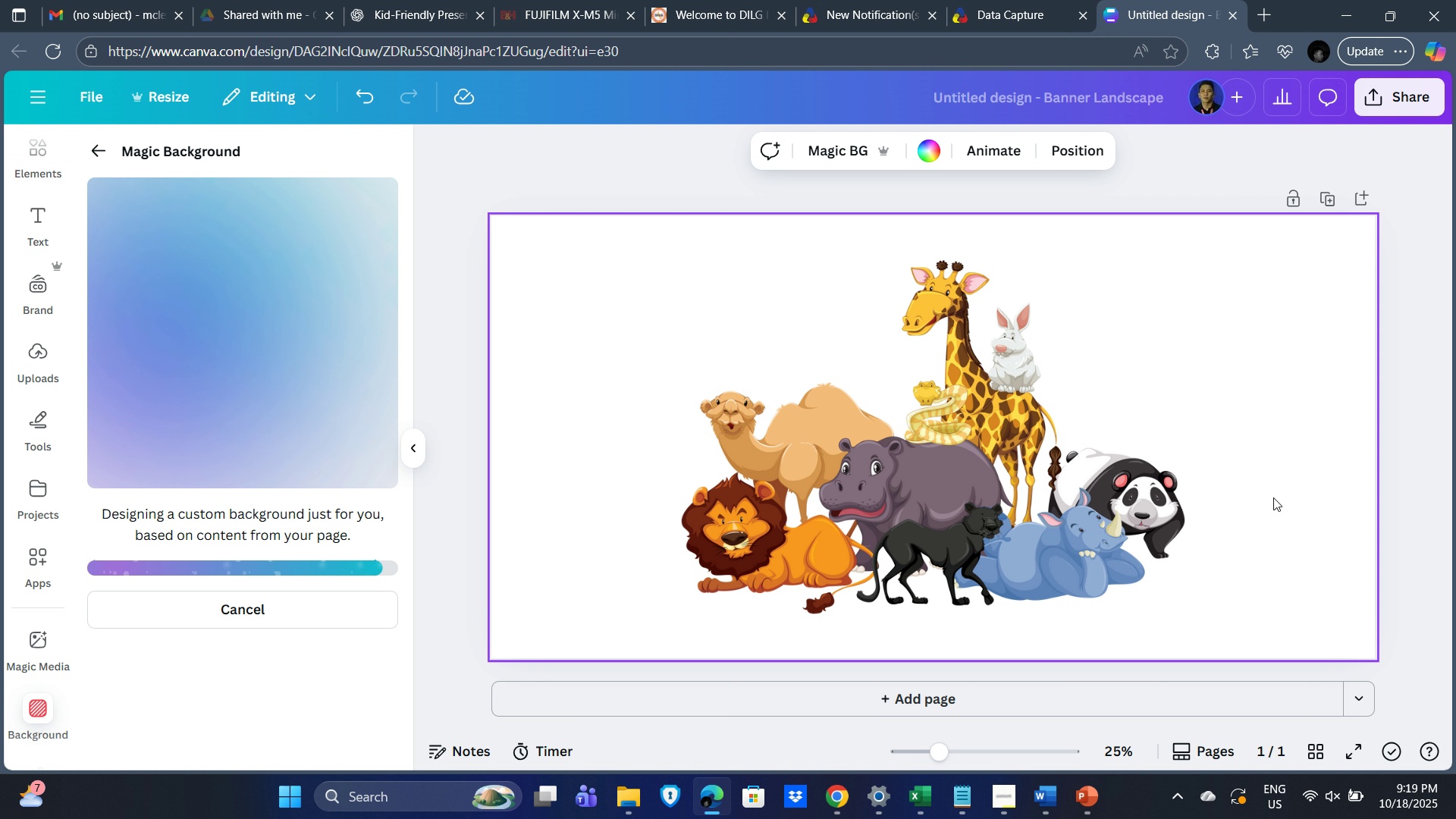 
wait(40.92)
 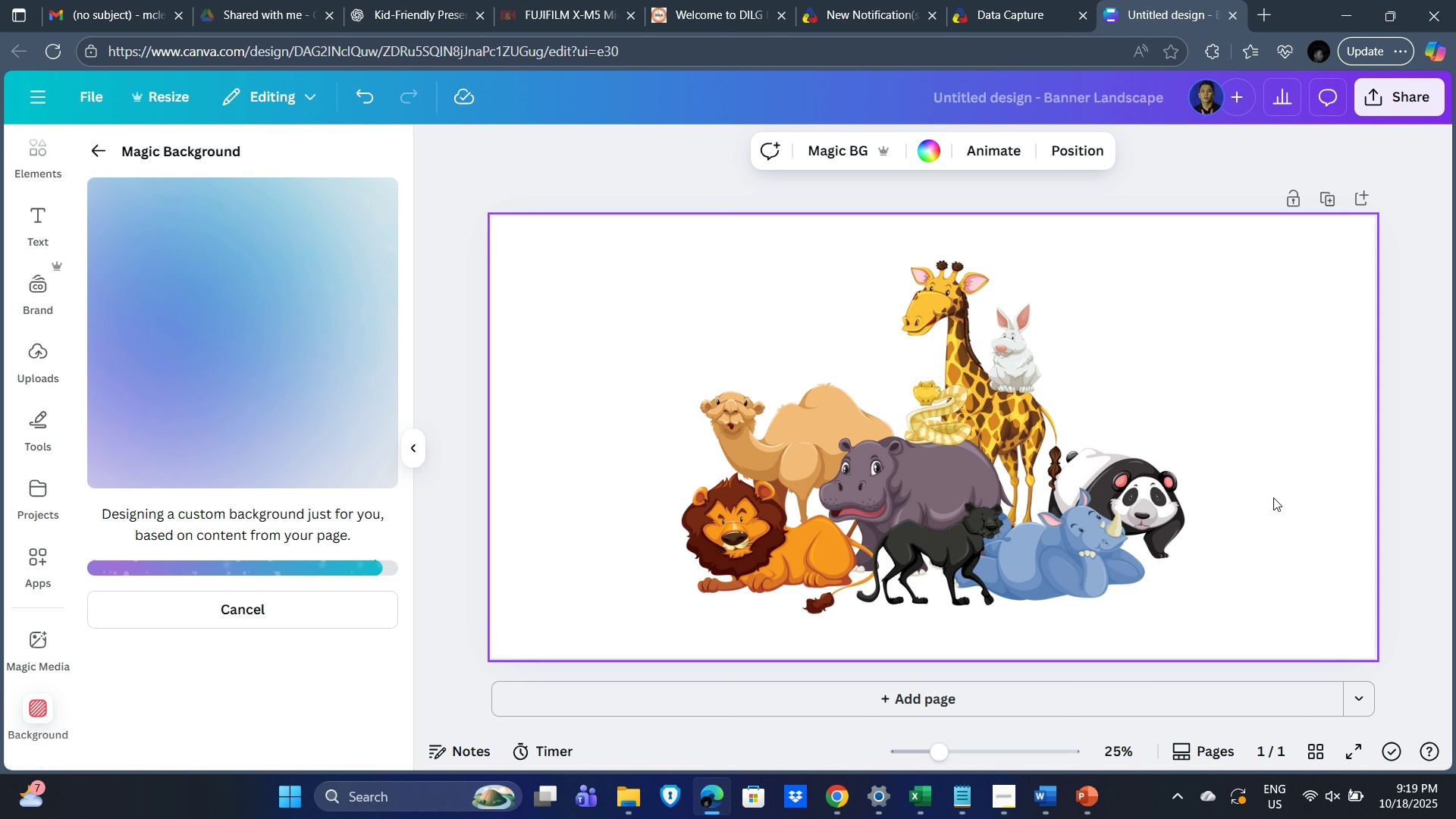 
left_click([970, 489])
 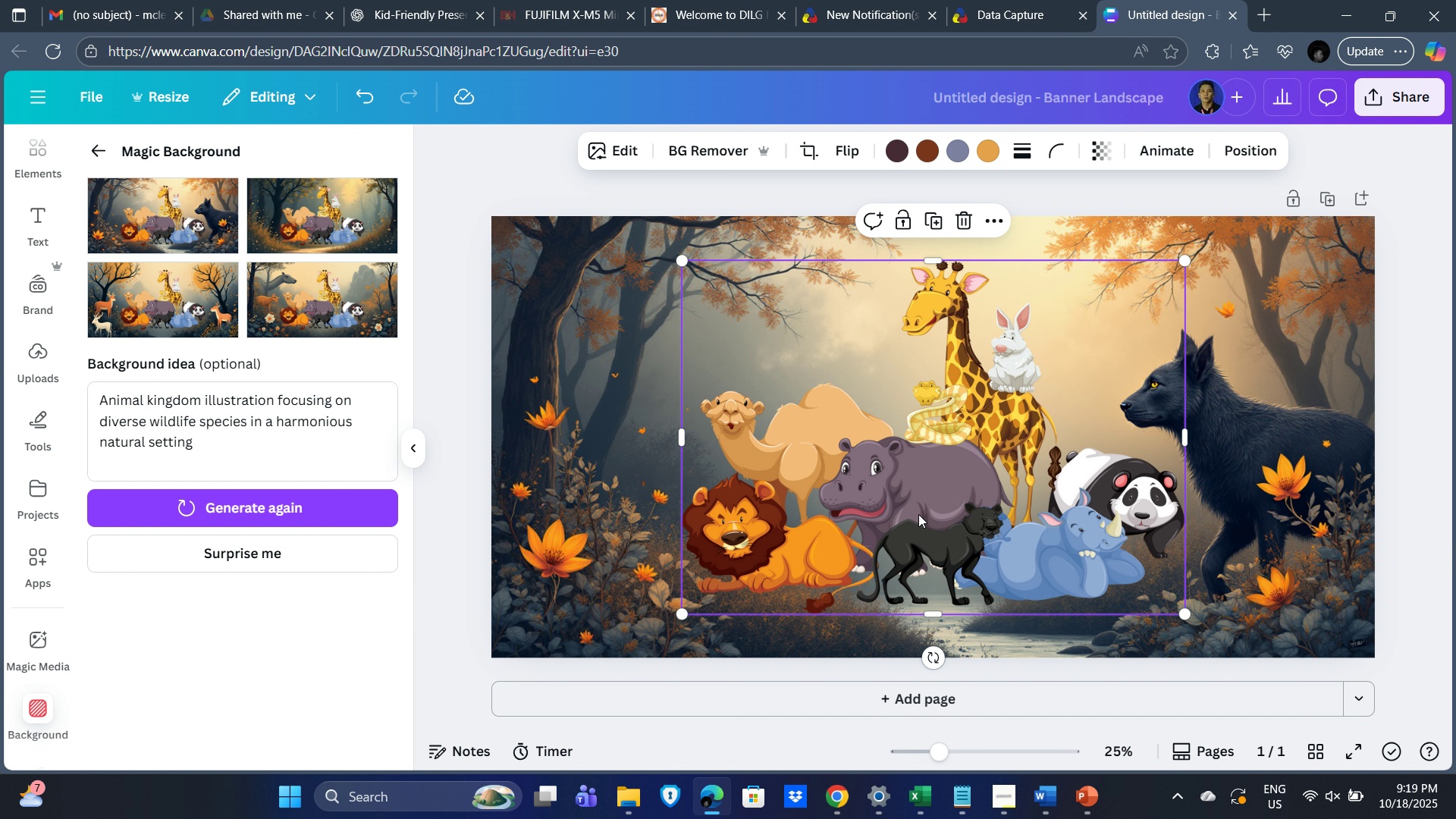 
left_click_drag(start_coordinate=[922, 502], to_coordinate=[792, 519])
 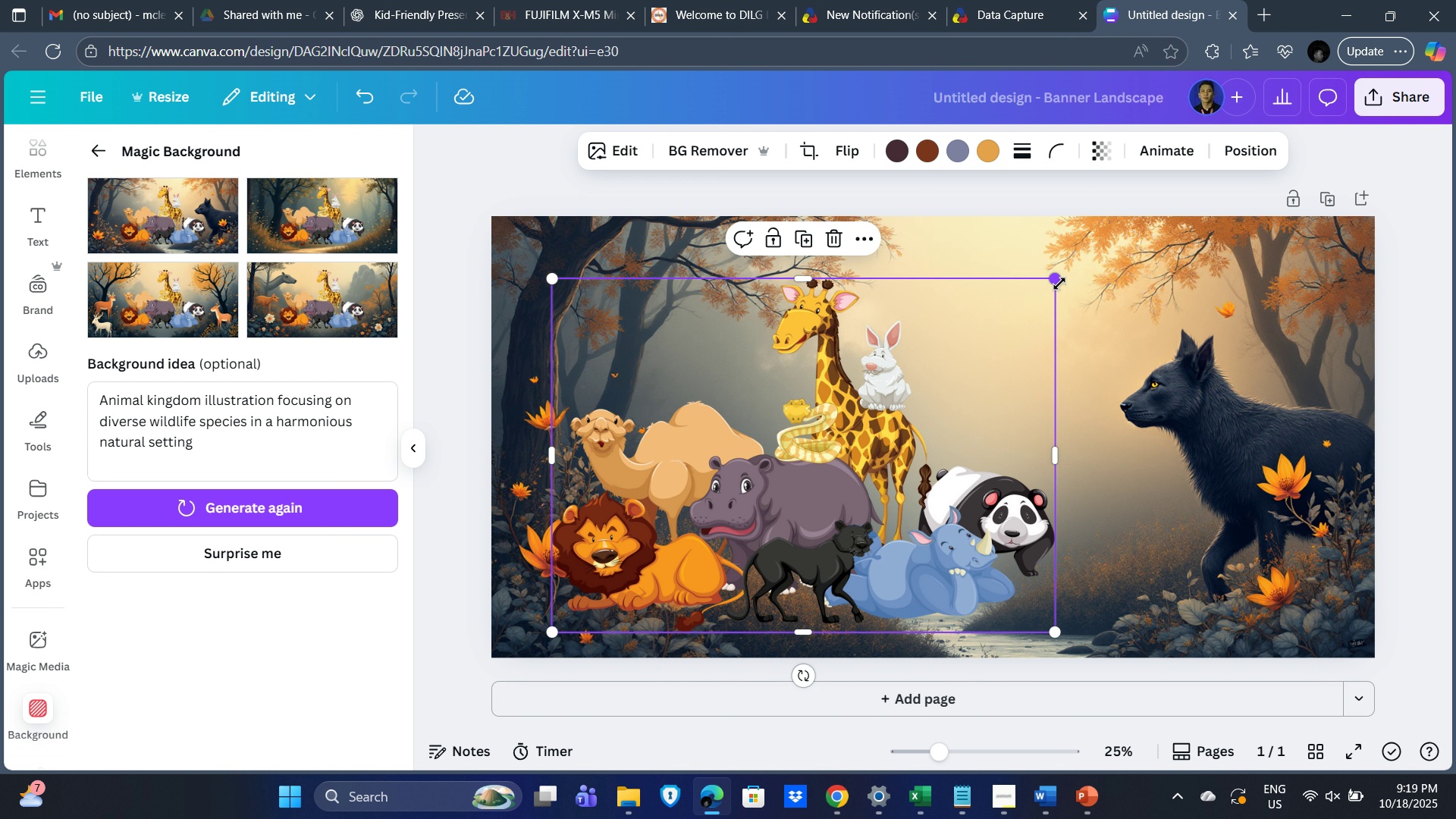 
left_click_drag(start_coordinate=[1059, 284], to_coordinate=[1106, 267])
 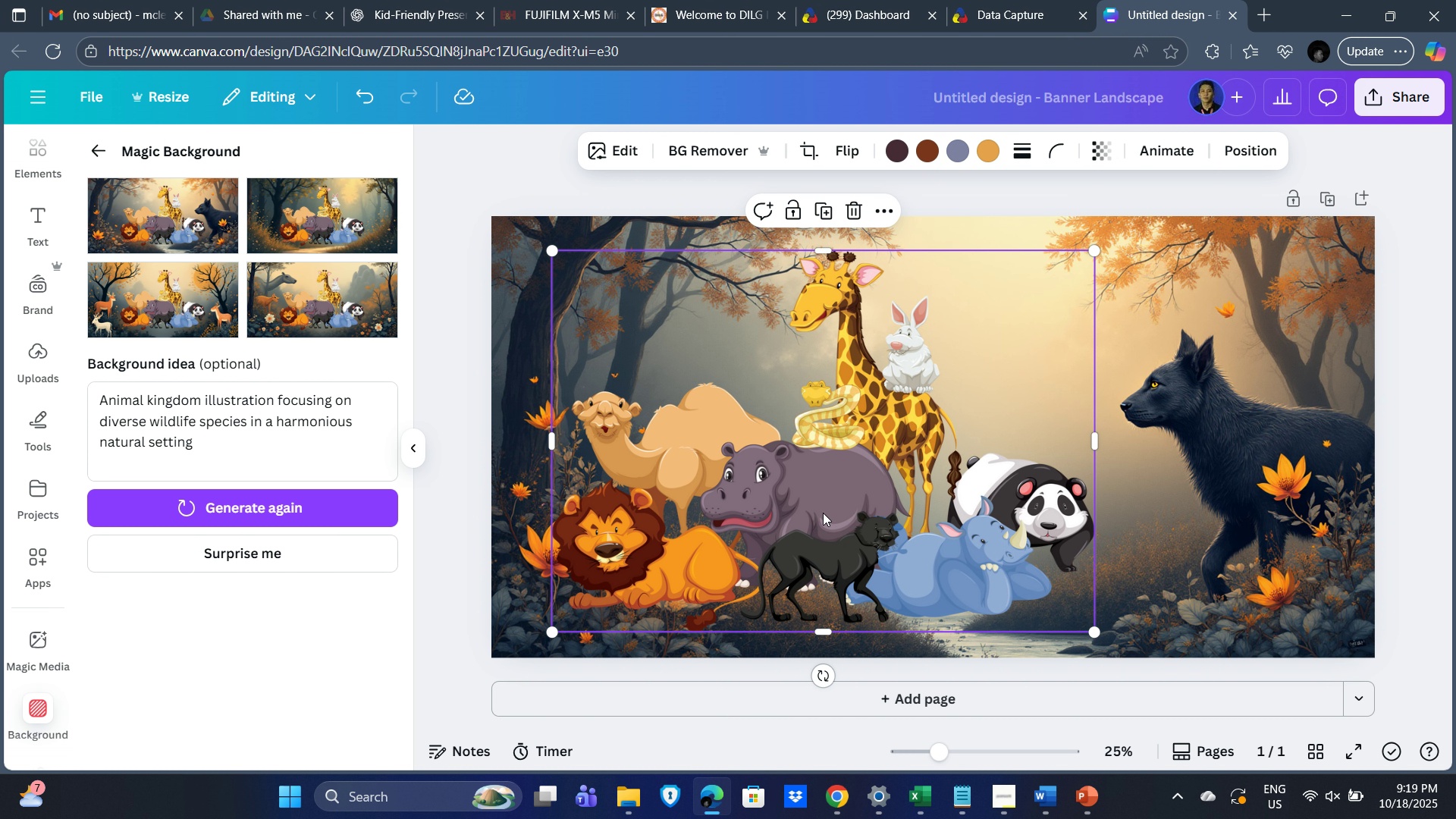 
left_click_drag(start_coordinate=[823, 513], to_coordinate=[800, 526])
 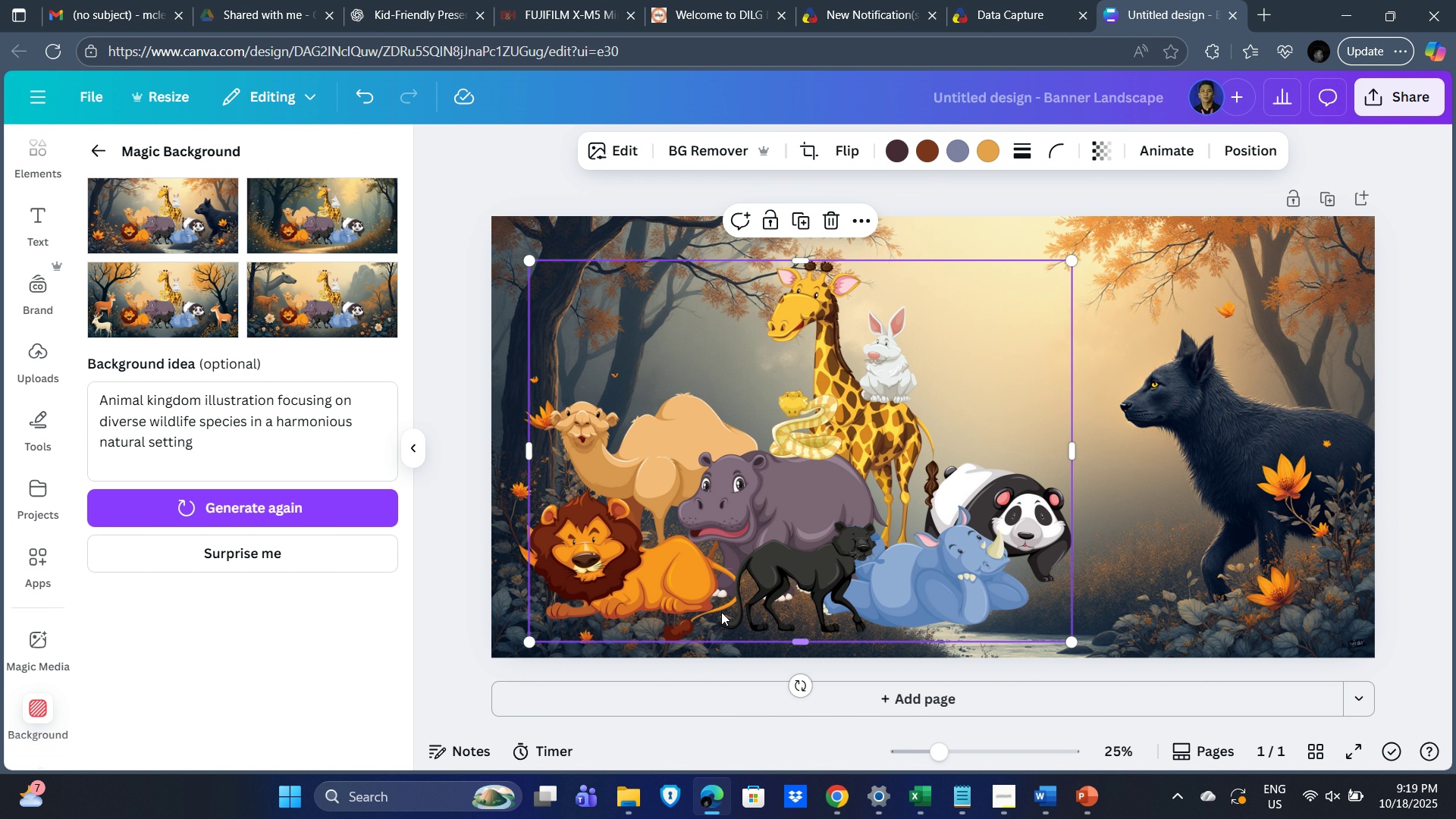 
left_click_drag(start_coordinate=[756, 563], to_coordinate=[756, 584])
 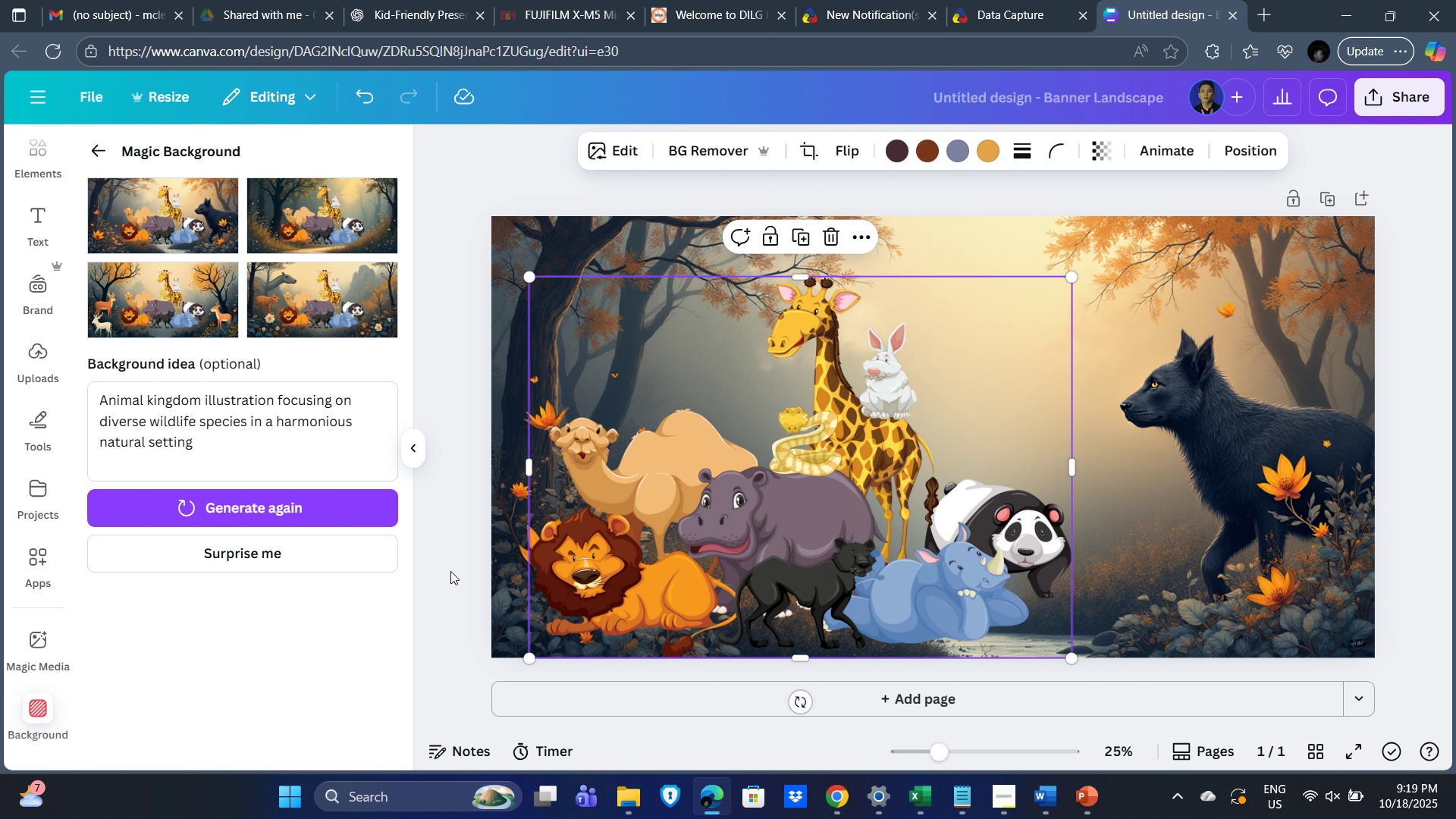 
left_click([450, 571])
 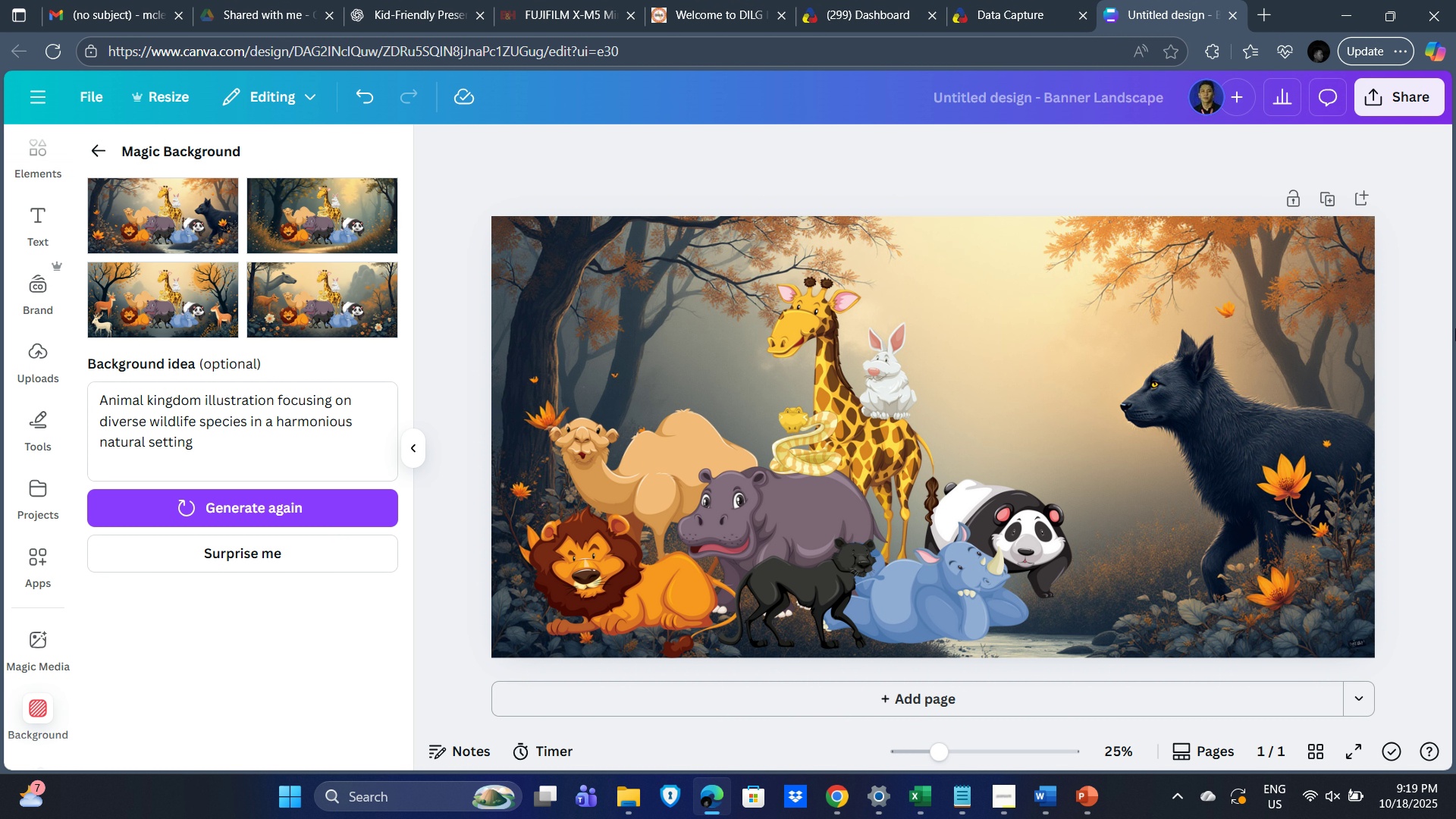 
key(PrintScreen)
 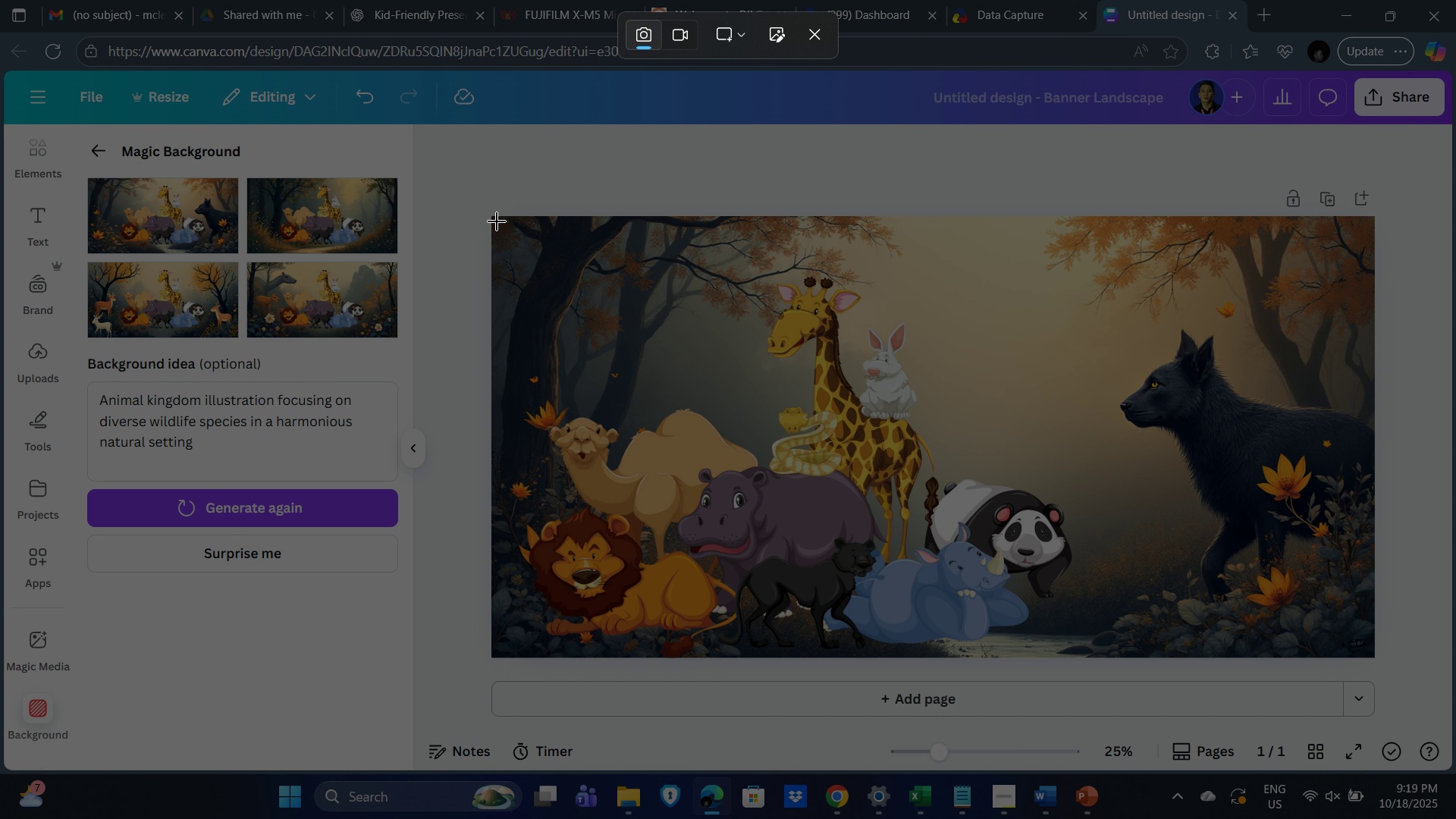 
left_click_drag(start_coordinate=[497, 221], to_coordinate=[1122, 657])
 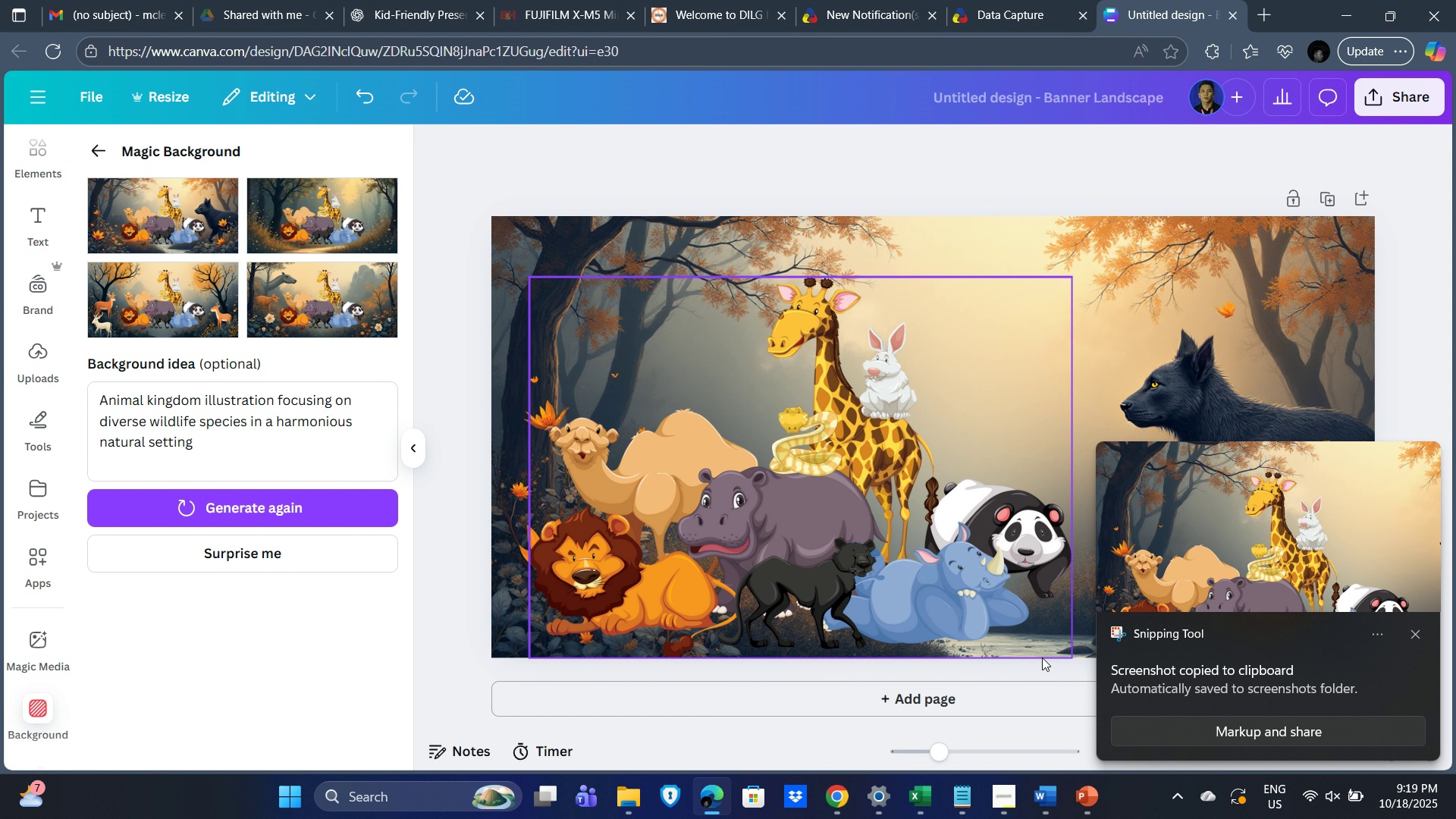 
key(Alt+Tab)
 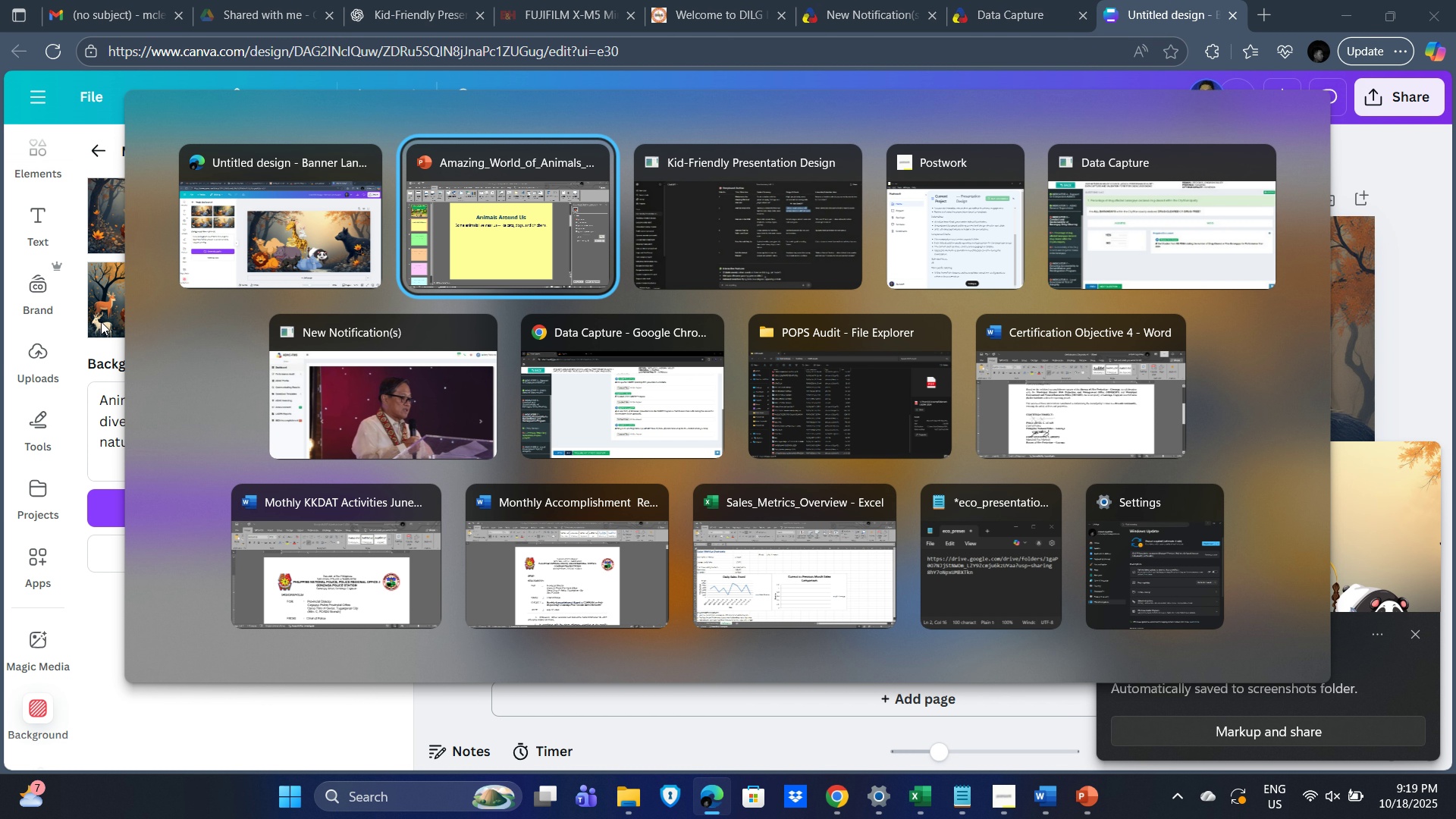 
left_click([104, 305])
 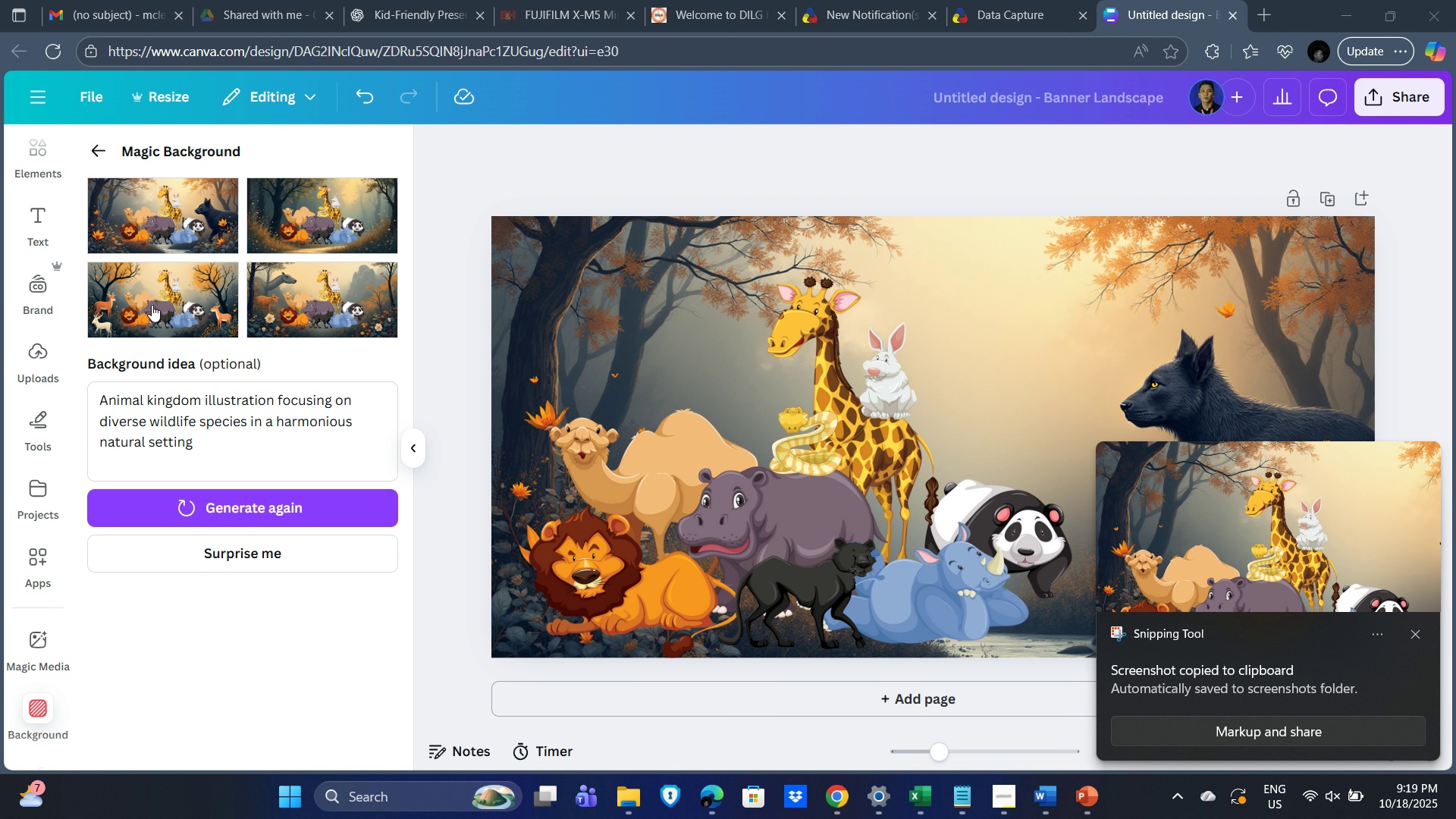 
left_click([152, 305])
 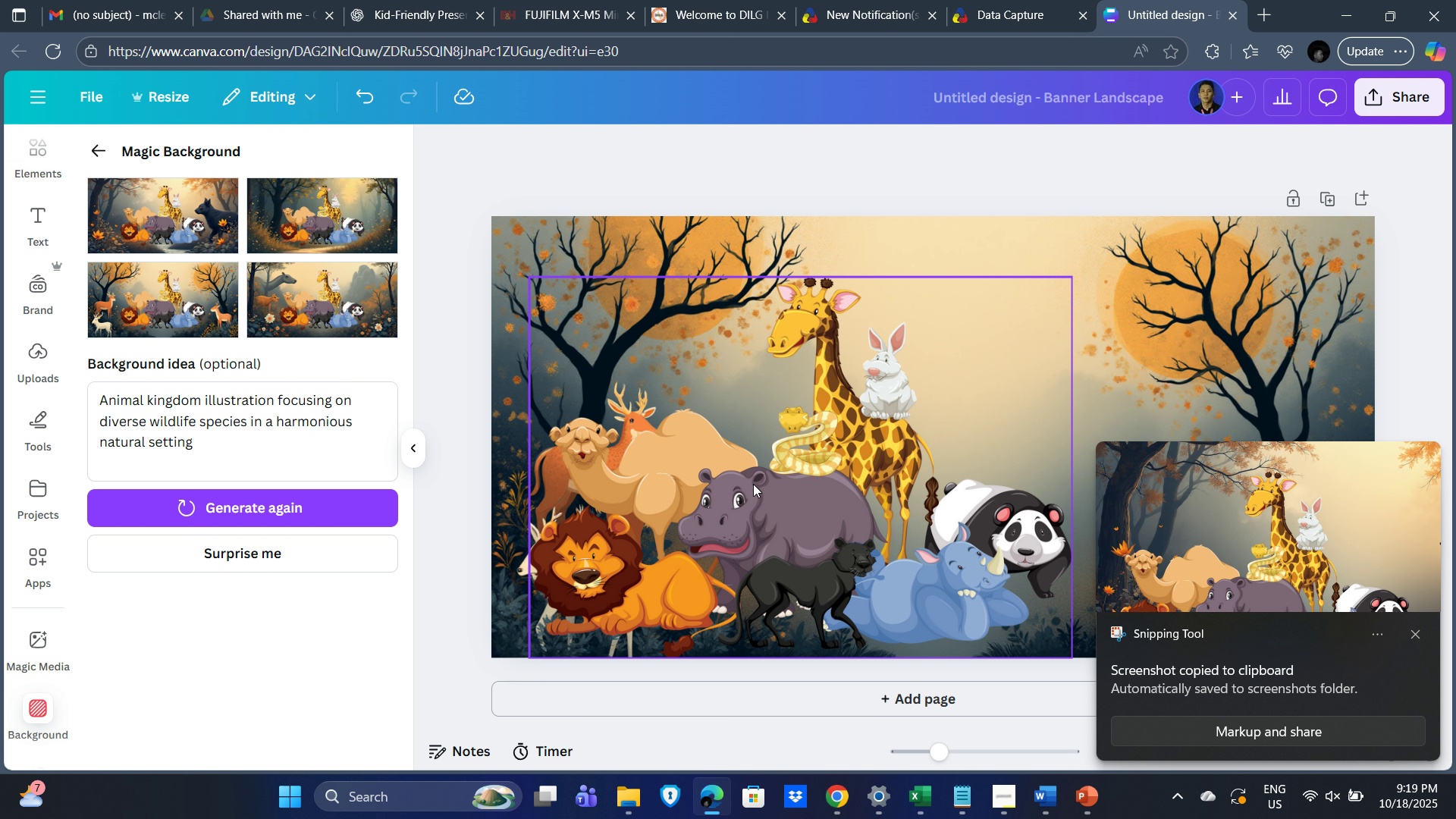 
left_click_drag(start_coordinate=[741, 492], to_coordinate=[842, 472])
 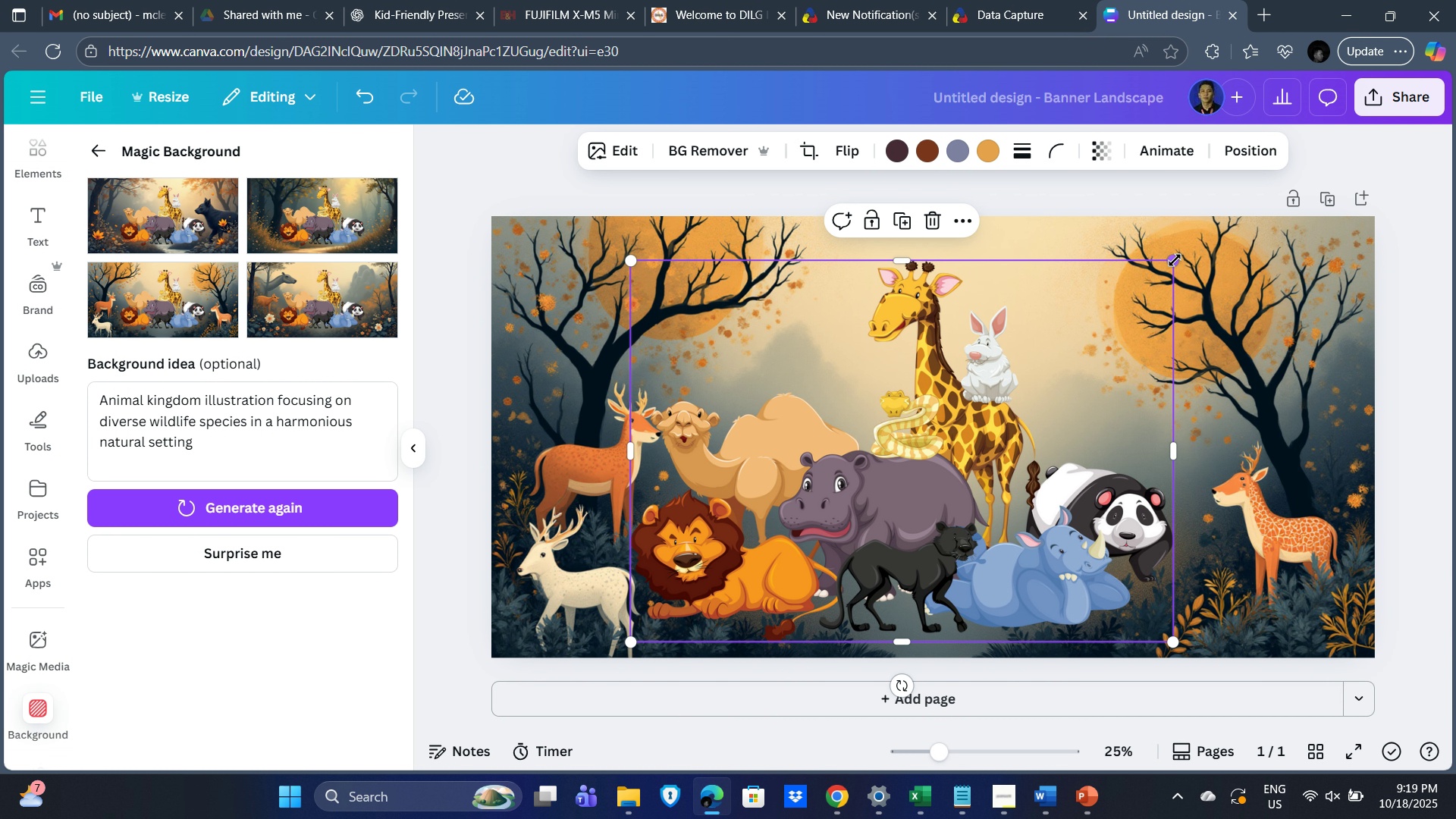 
left_click_drag(start_coordinate=[1175, 262], to_coordinate=[1030, 377])
 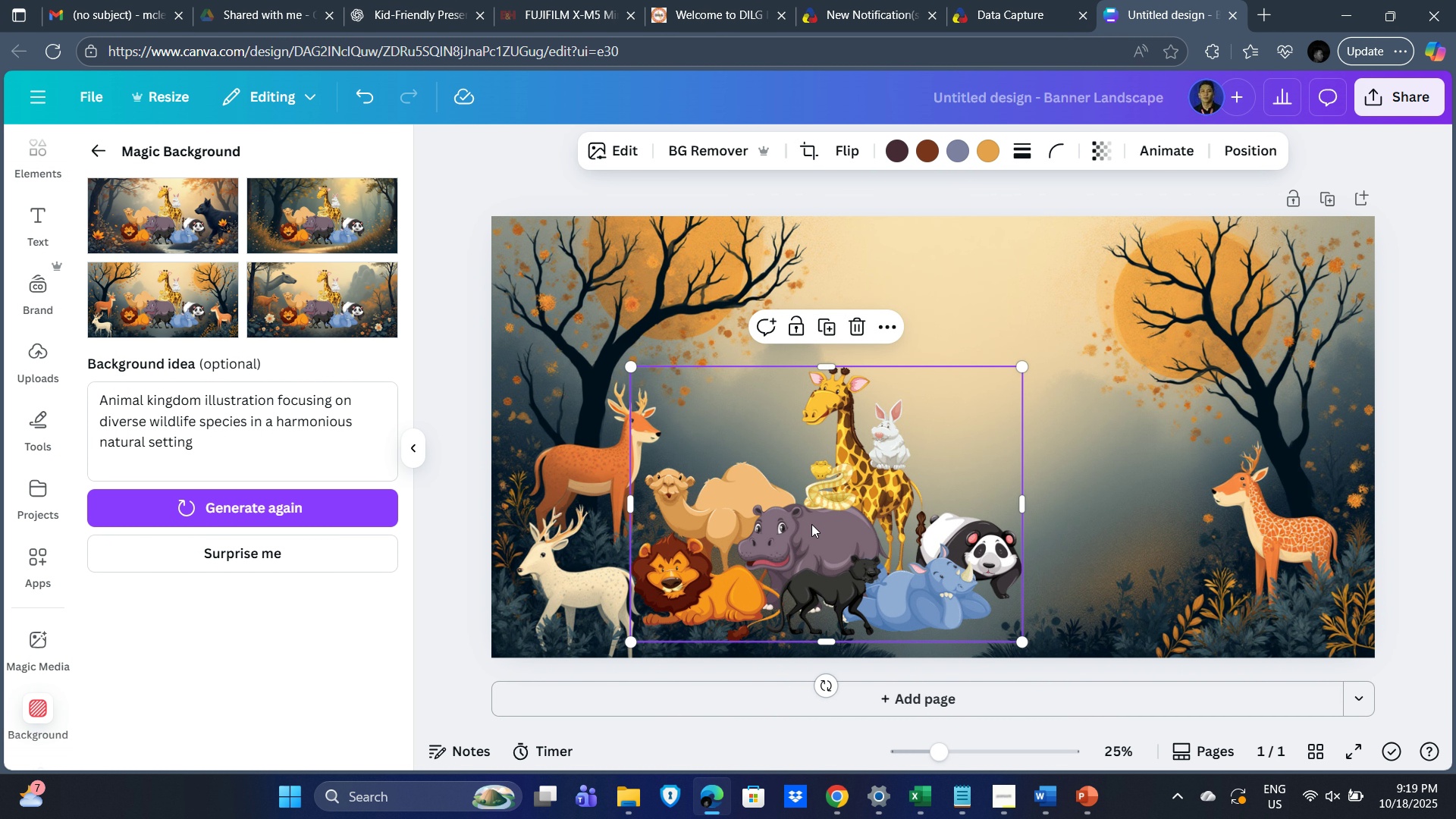 
left_click_drag(start_coordinate=[811, 524], to_coordinate=[902, 513])
 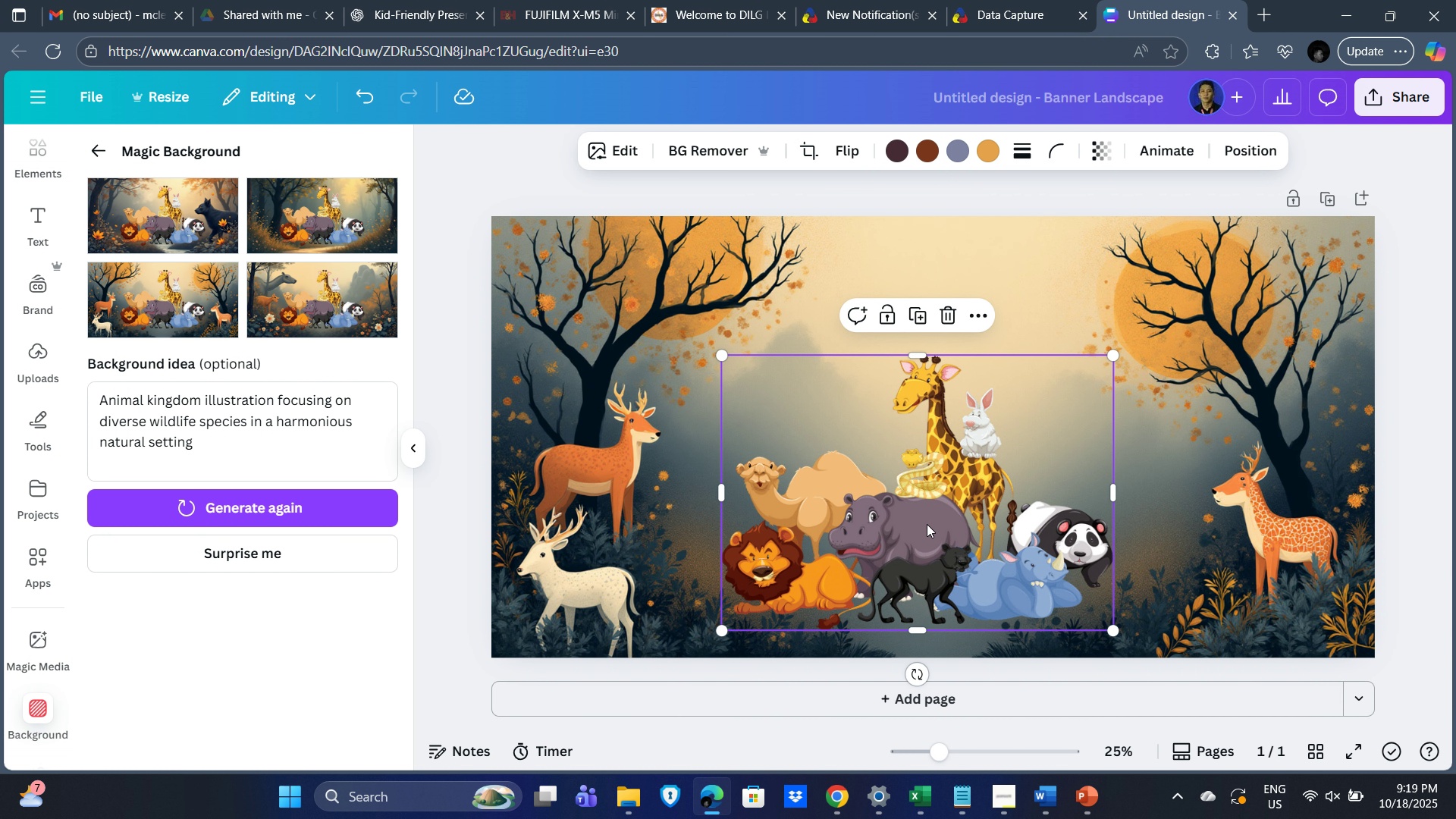 
left_click_drag(start_coordinate=[927, 524], to_coordinate=[927, 559])
 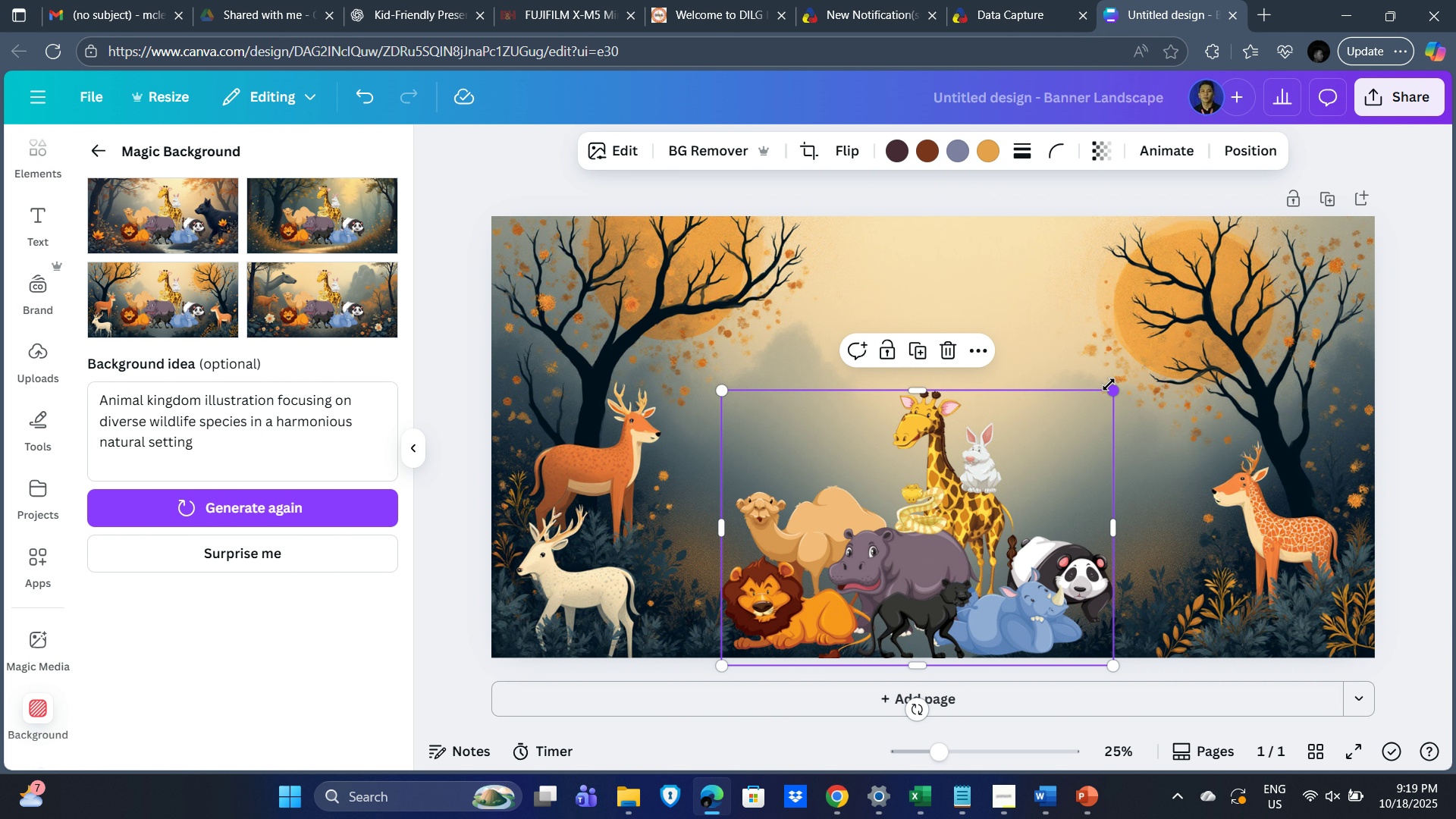 
left_click_drag(start_coordinate=[1112, 388], to_coordinate=[1125, 388])
 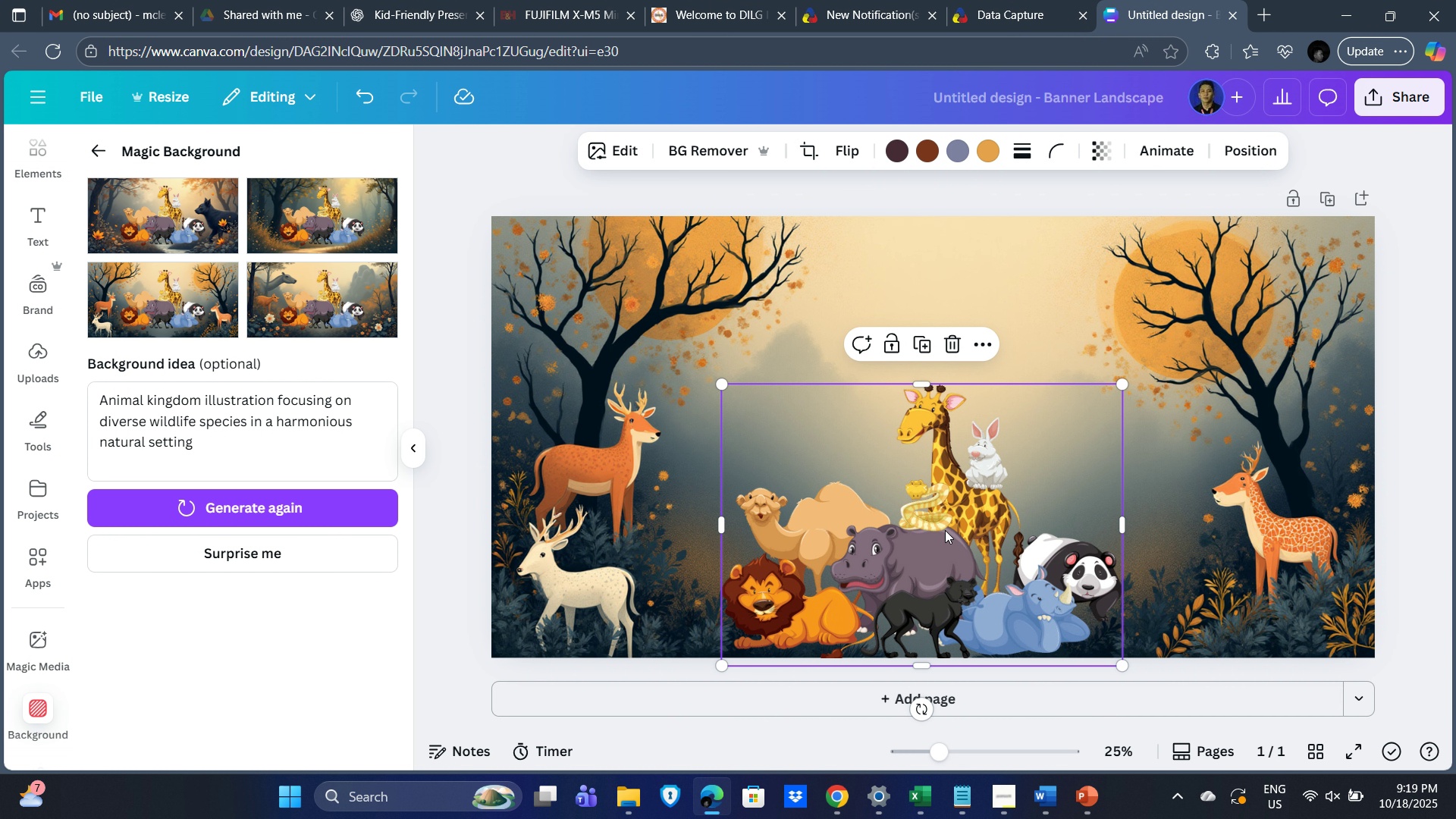 
left_click_drag(start_coordinate=[945, 530], to_coordinate=[946, 535])
 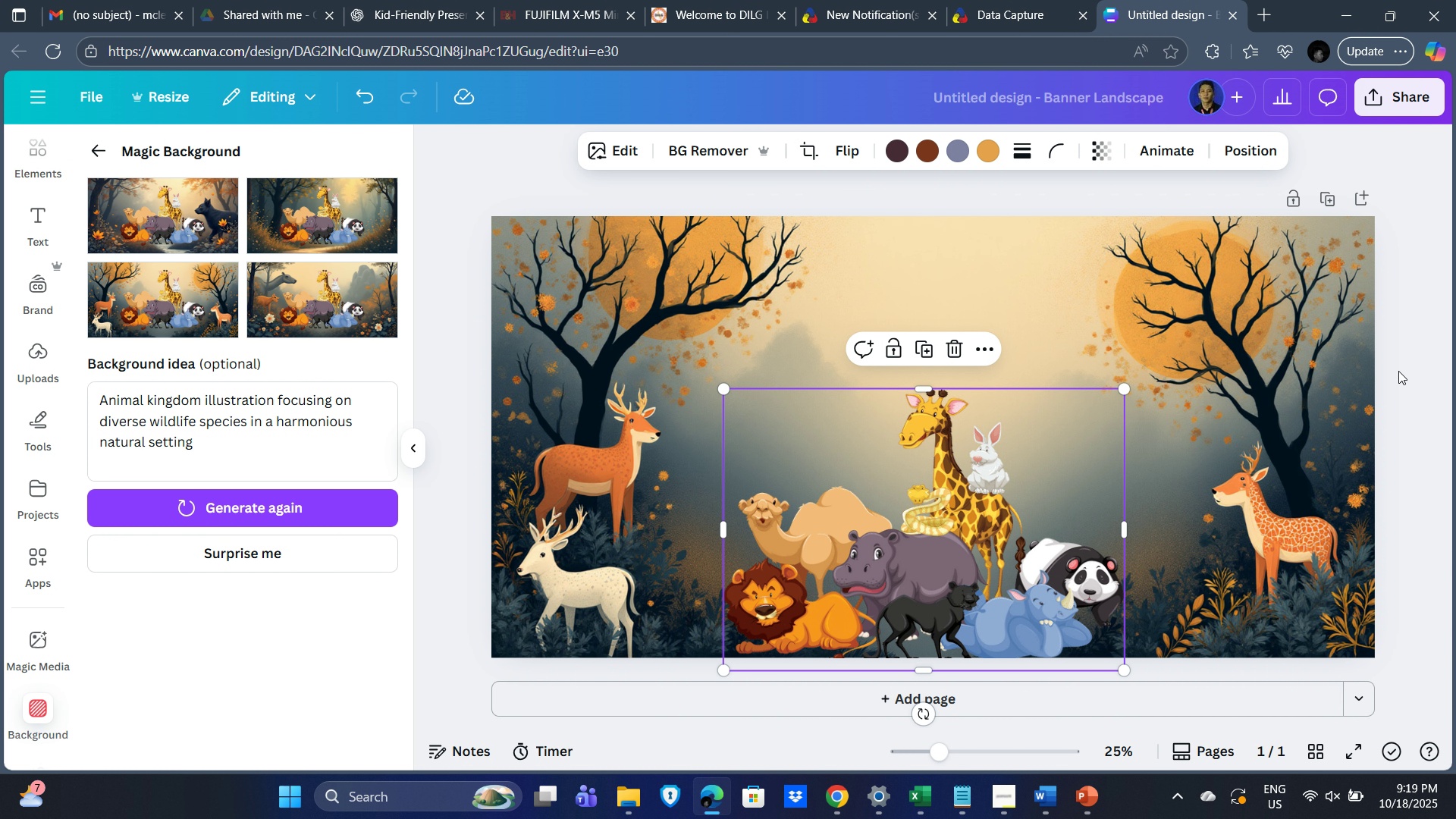 
left_click([1398, 371])
 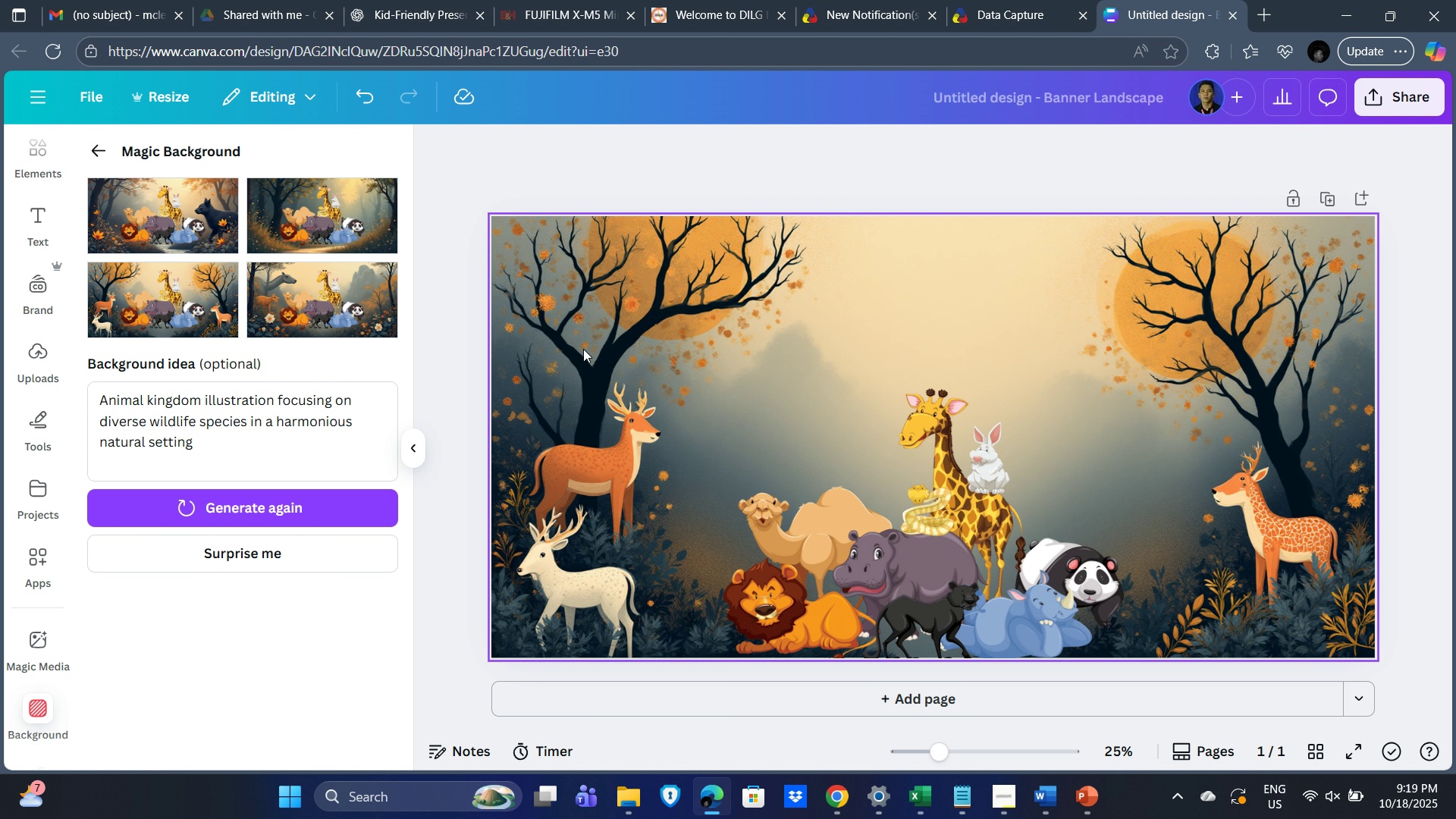 
key(PrintScreen)
 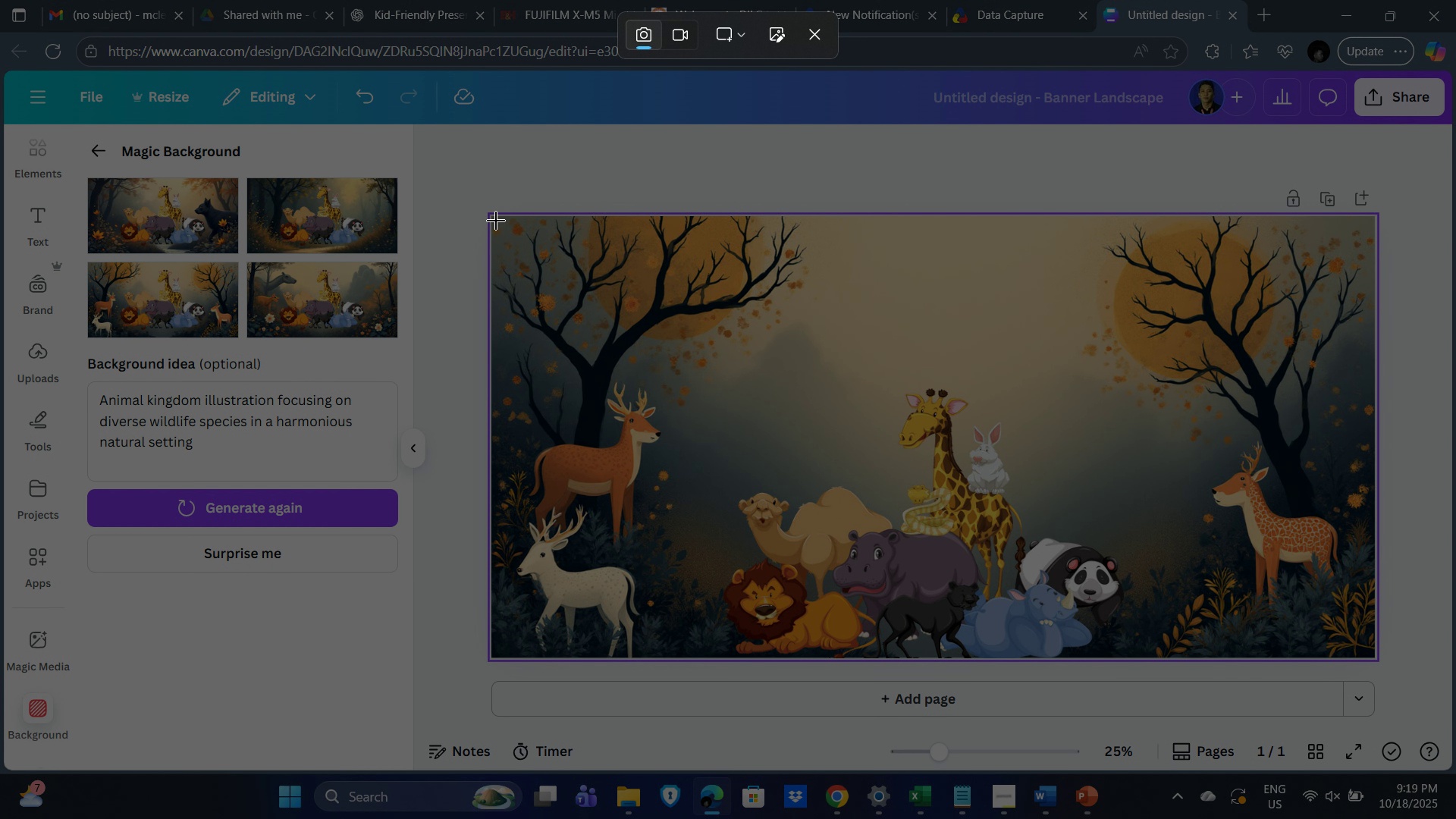 
left_click_drag(start_coordinate=[495, 221], to_coordinate=[1360, 653])
 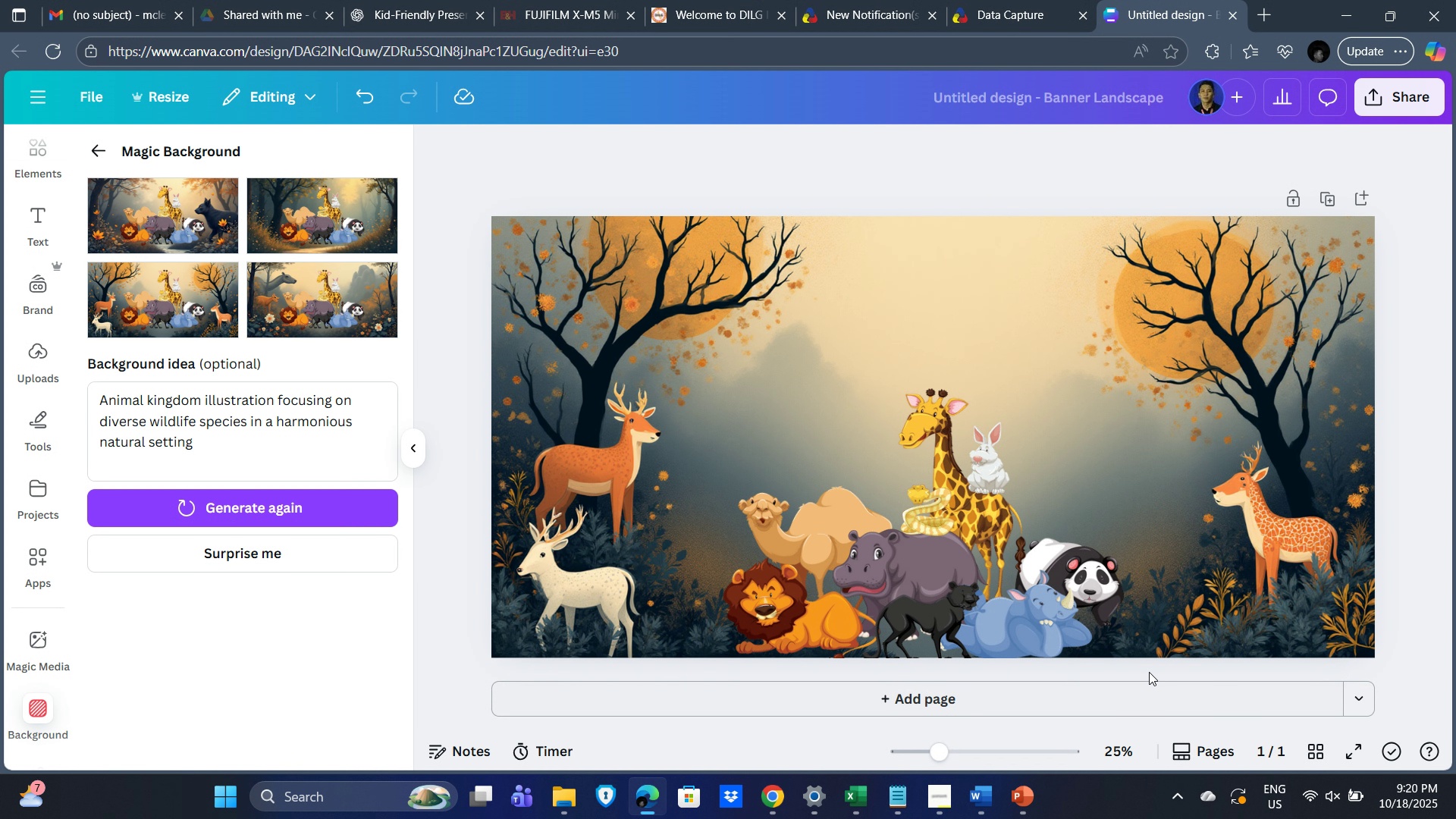 
key(Alt+Tab)
 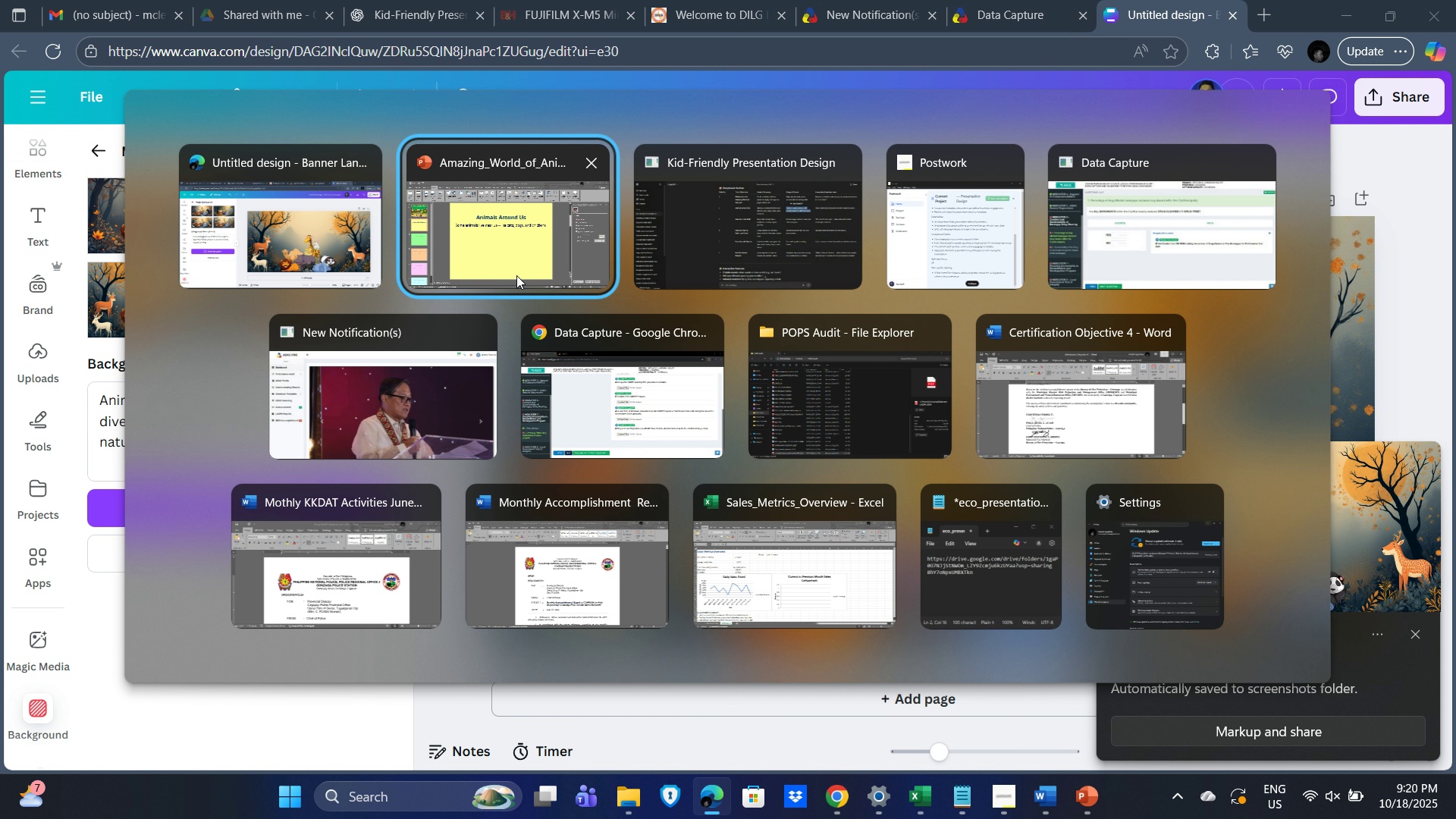 
left_click([512, 274])
 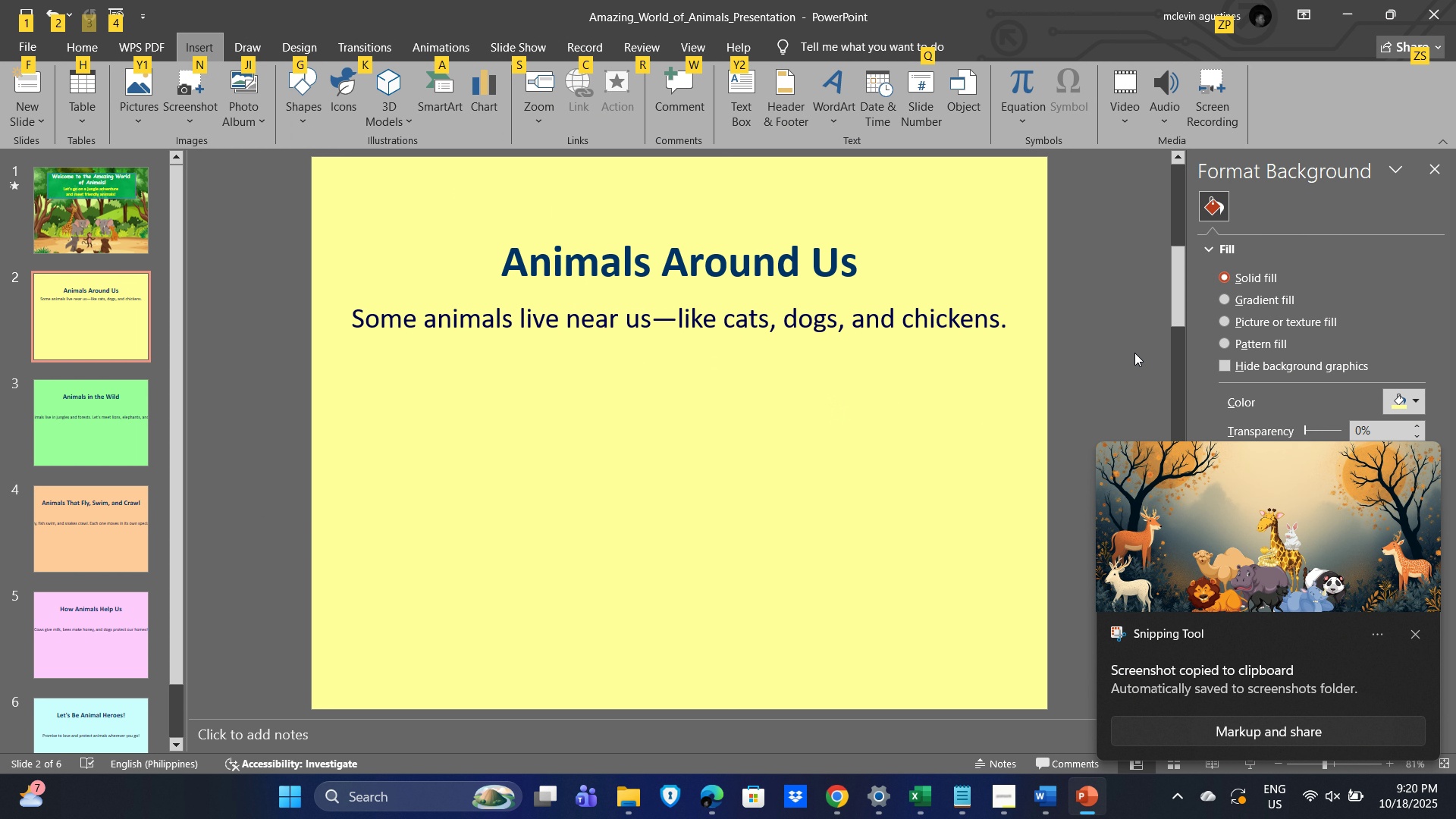 
left_click([1132, 346])
 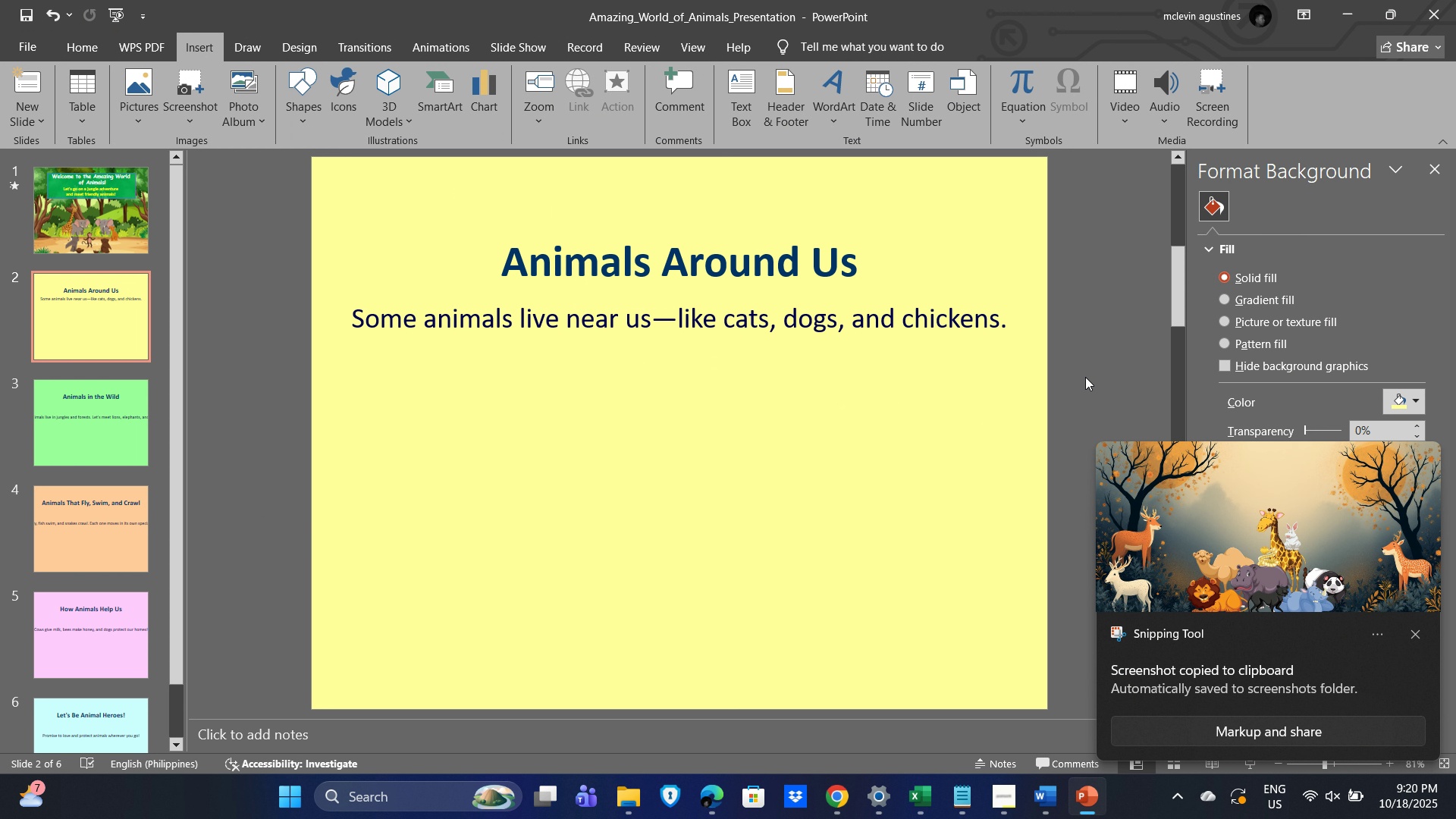 
key(Control+V)
 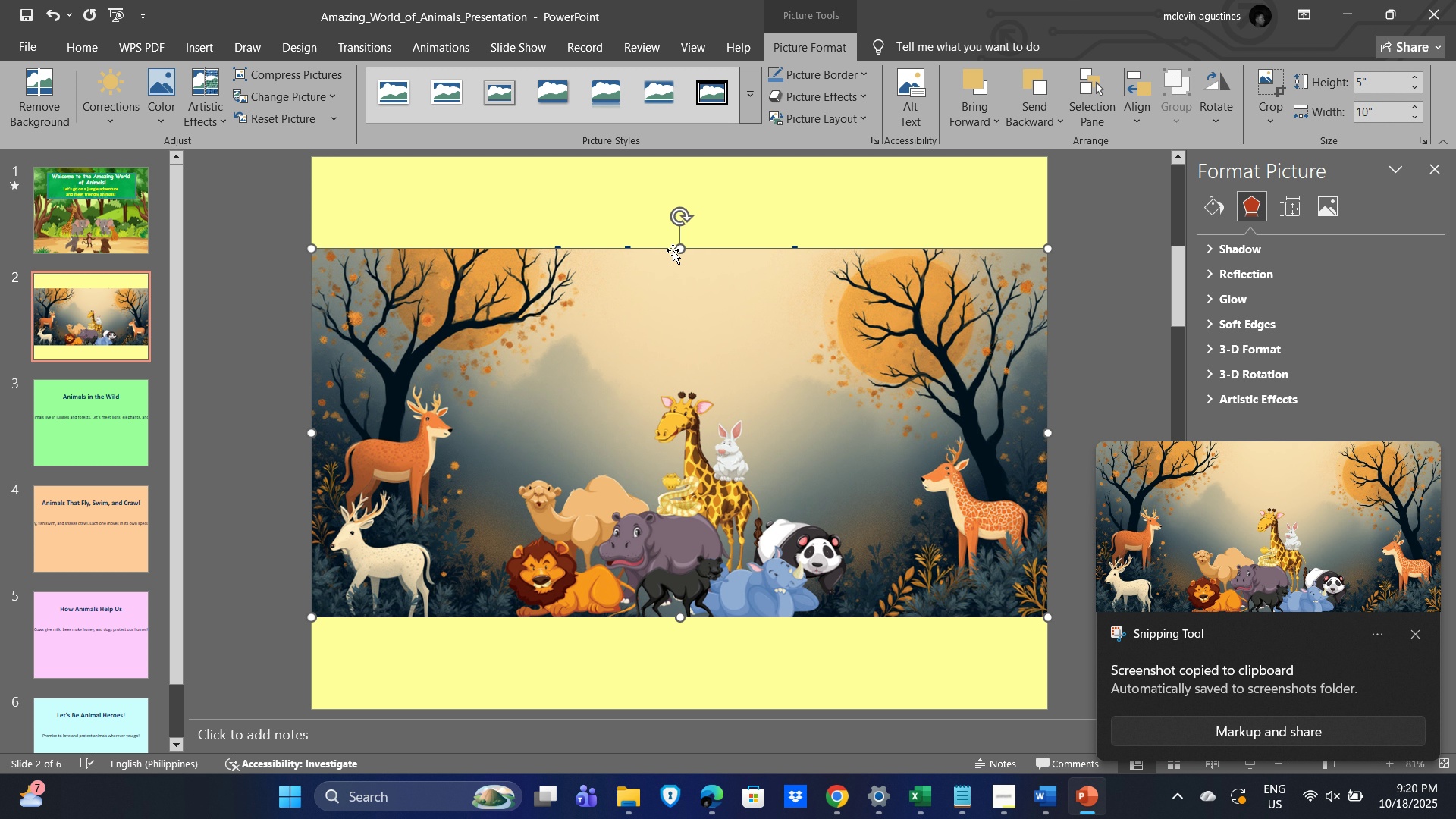 
left_click_drag(start_coordinate=[784, 477], to_coordinate=[783, 576])
 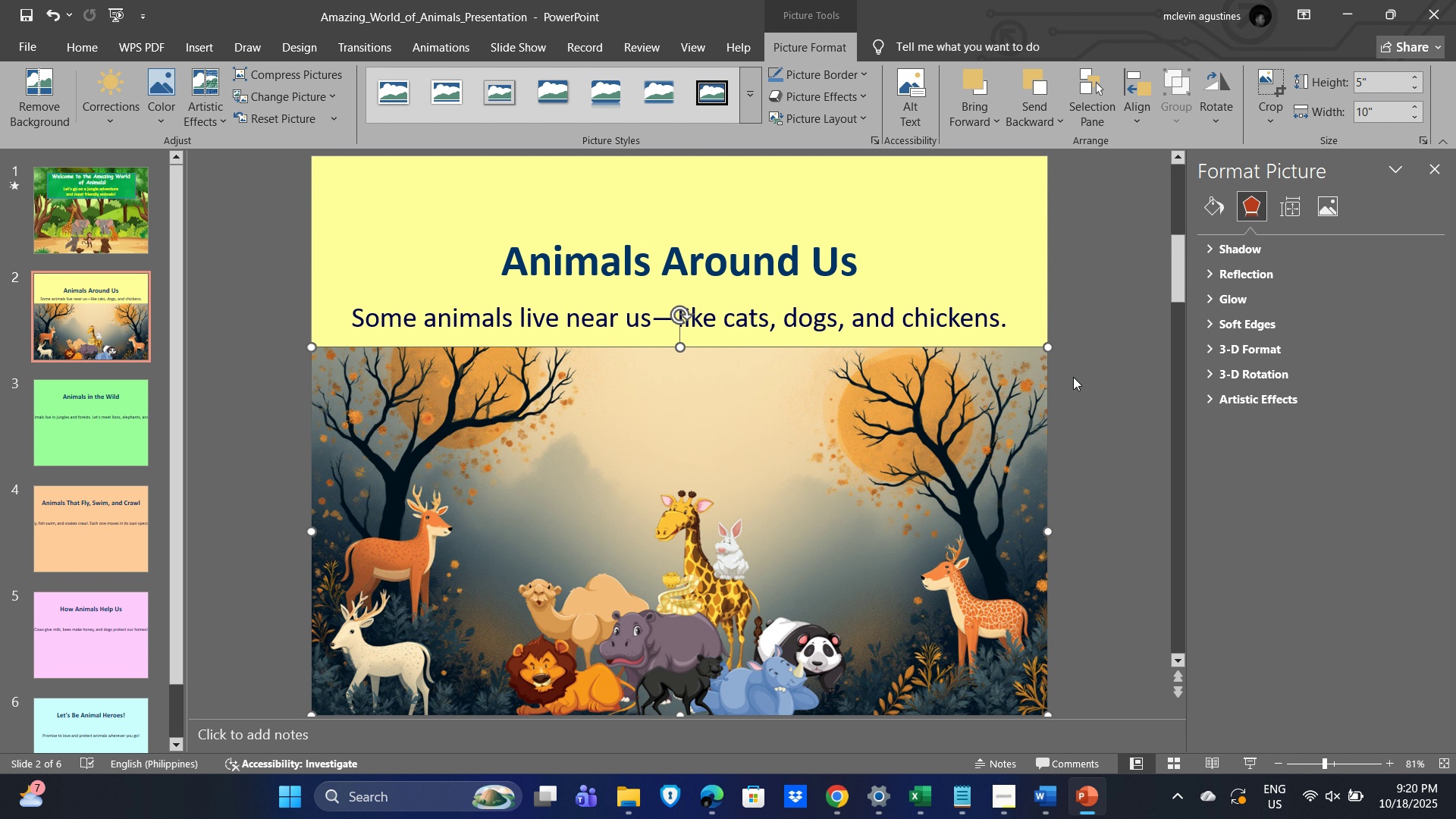 
left_click([1073, 377])
 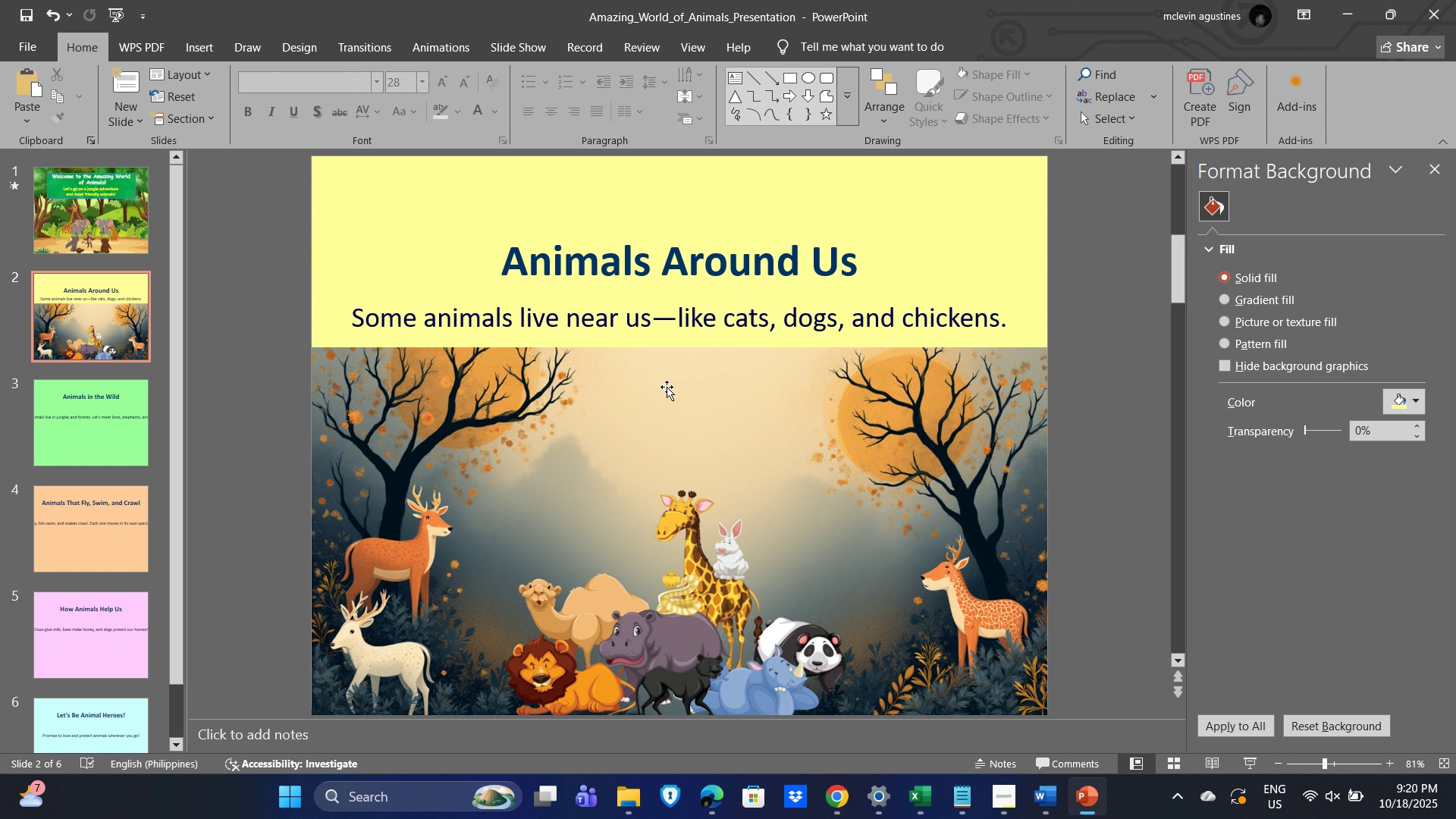 
scroll: coordinate [784, 482], scroll_direction: down, amount: 2.0
 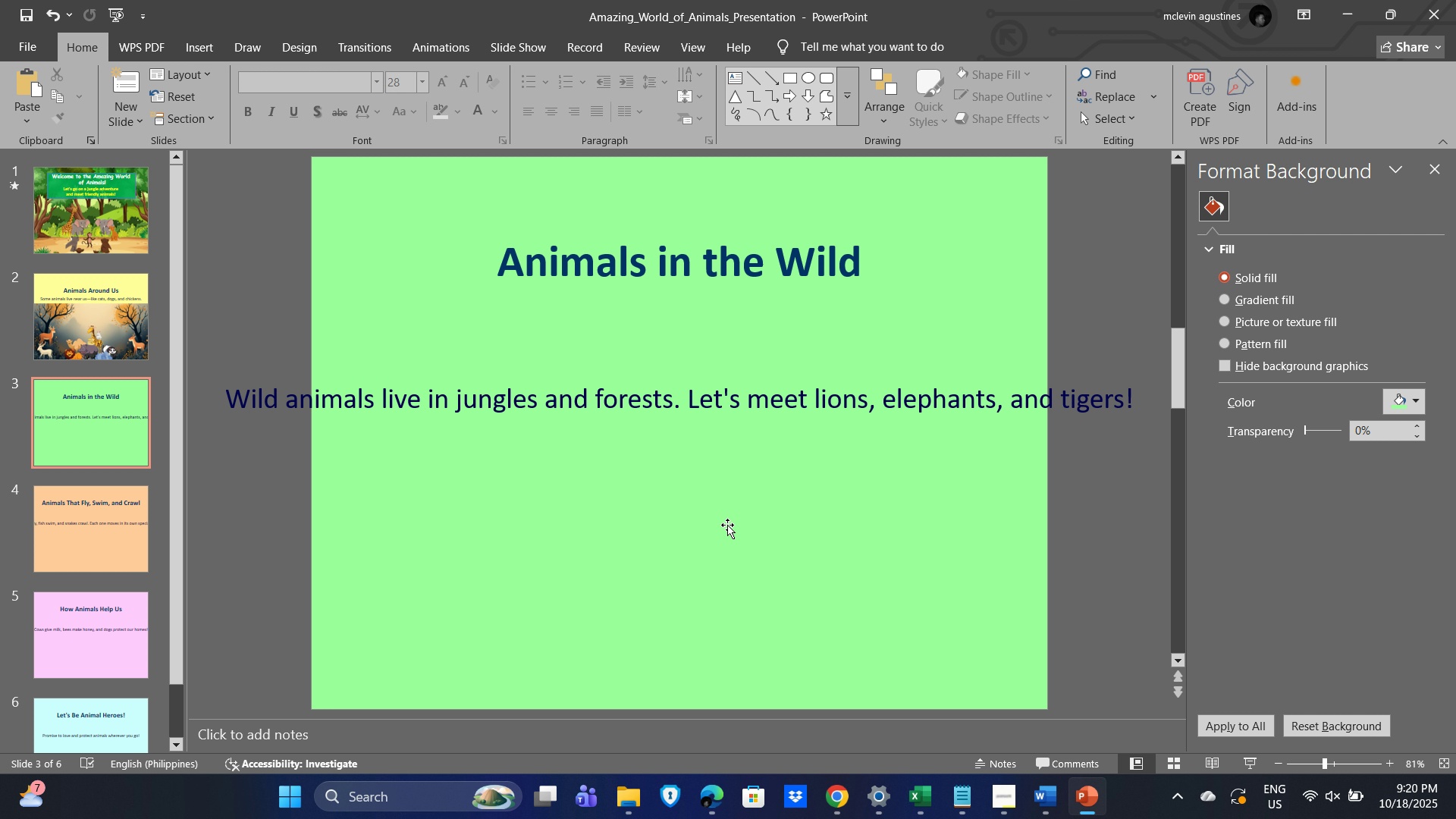 
scroll: coordinate [730, 526], scroll_direction: up, amount: 2.0
 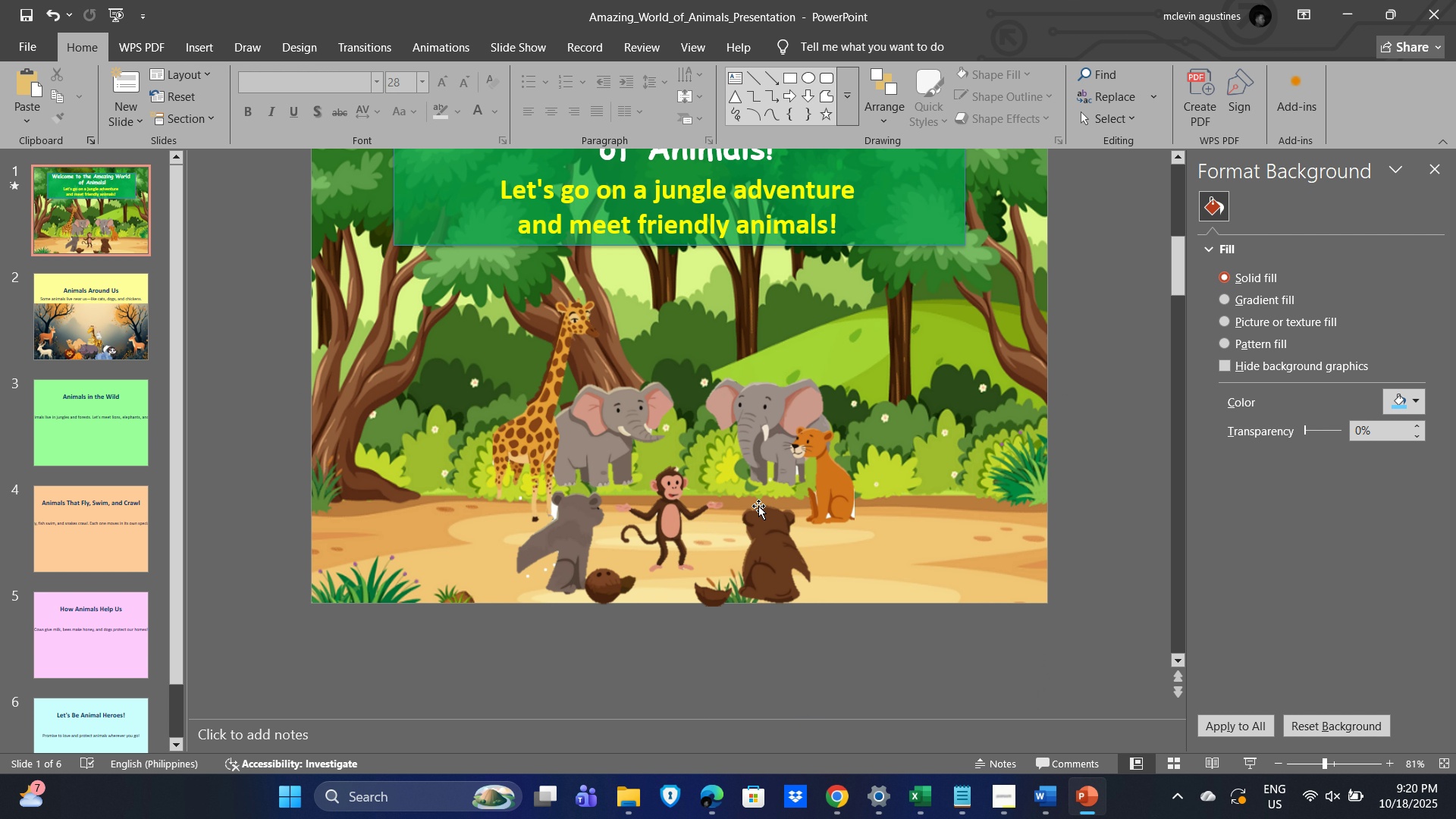 
scroll: coordinate [774, 526], scroll_direction: down, amount: 1.0
 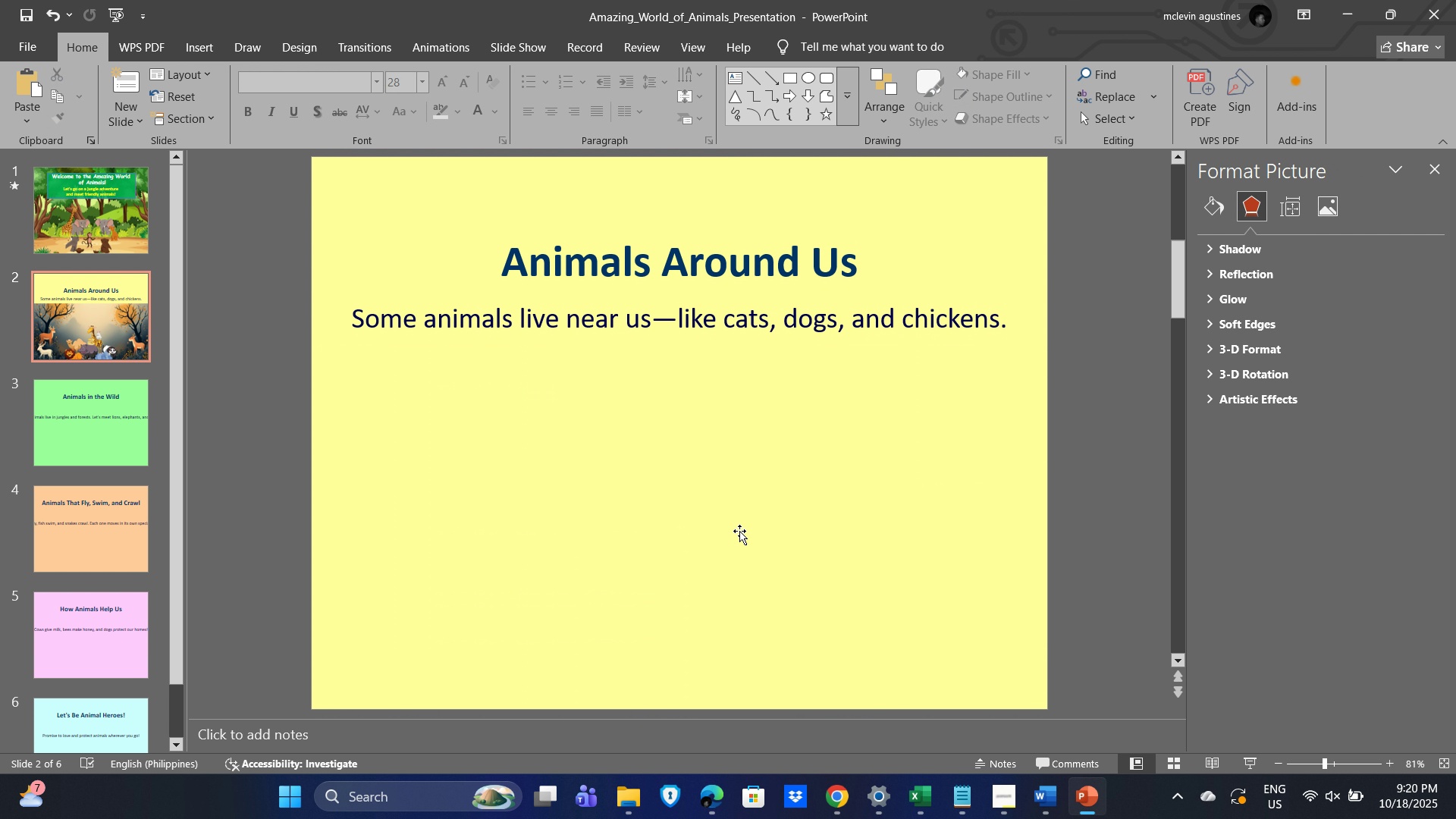 
key(Delete)
 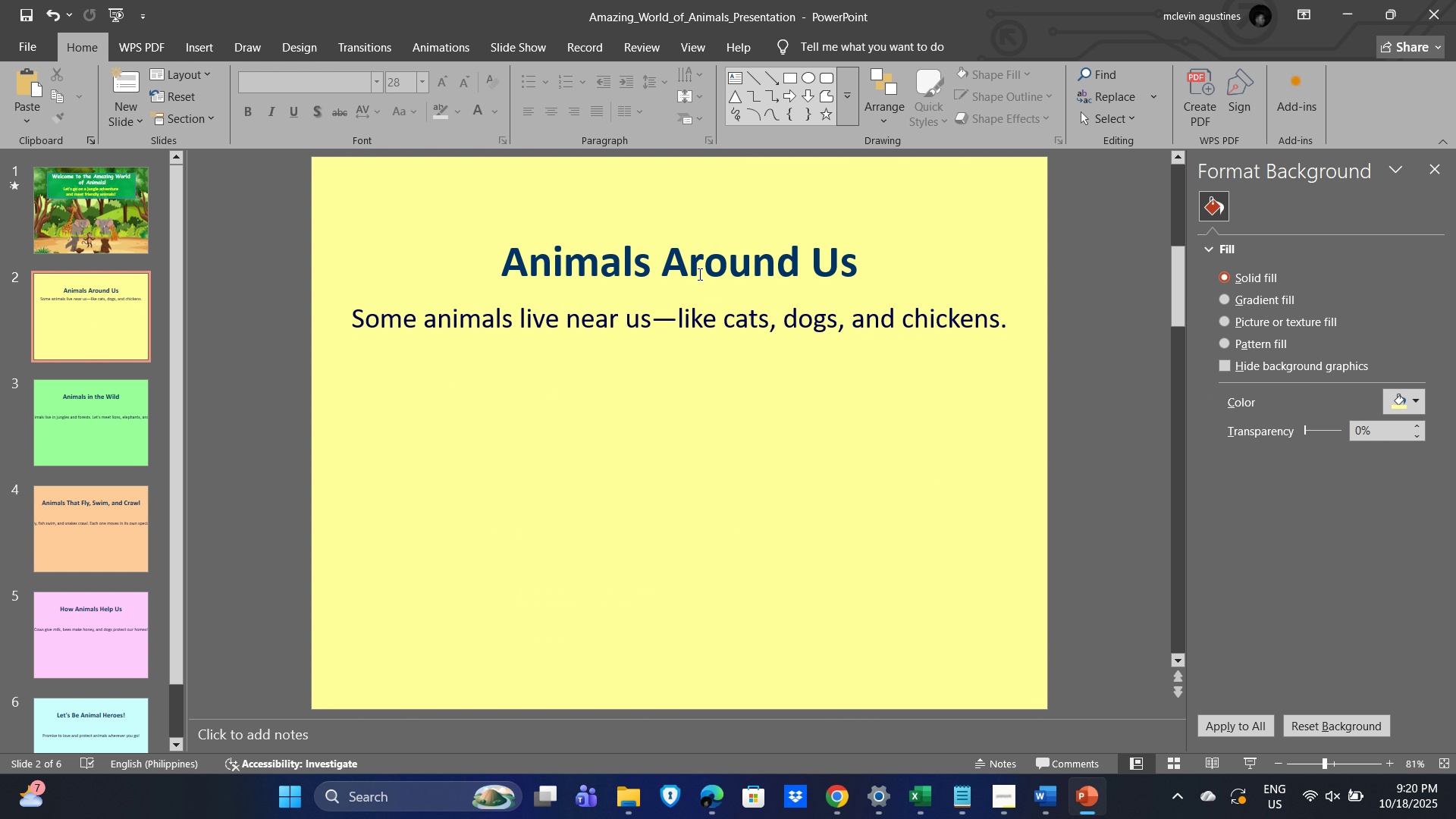 
left_click([695, 257])
 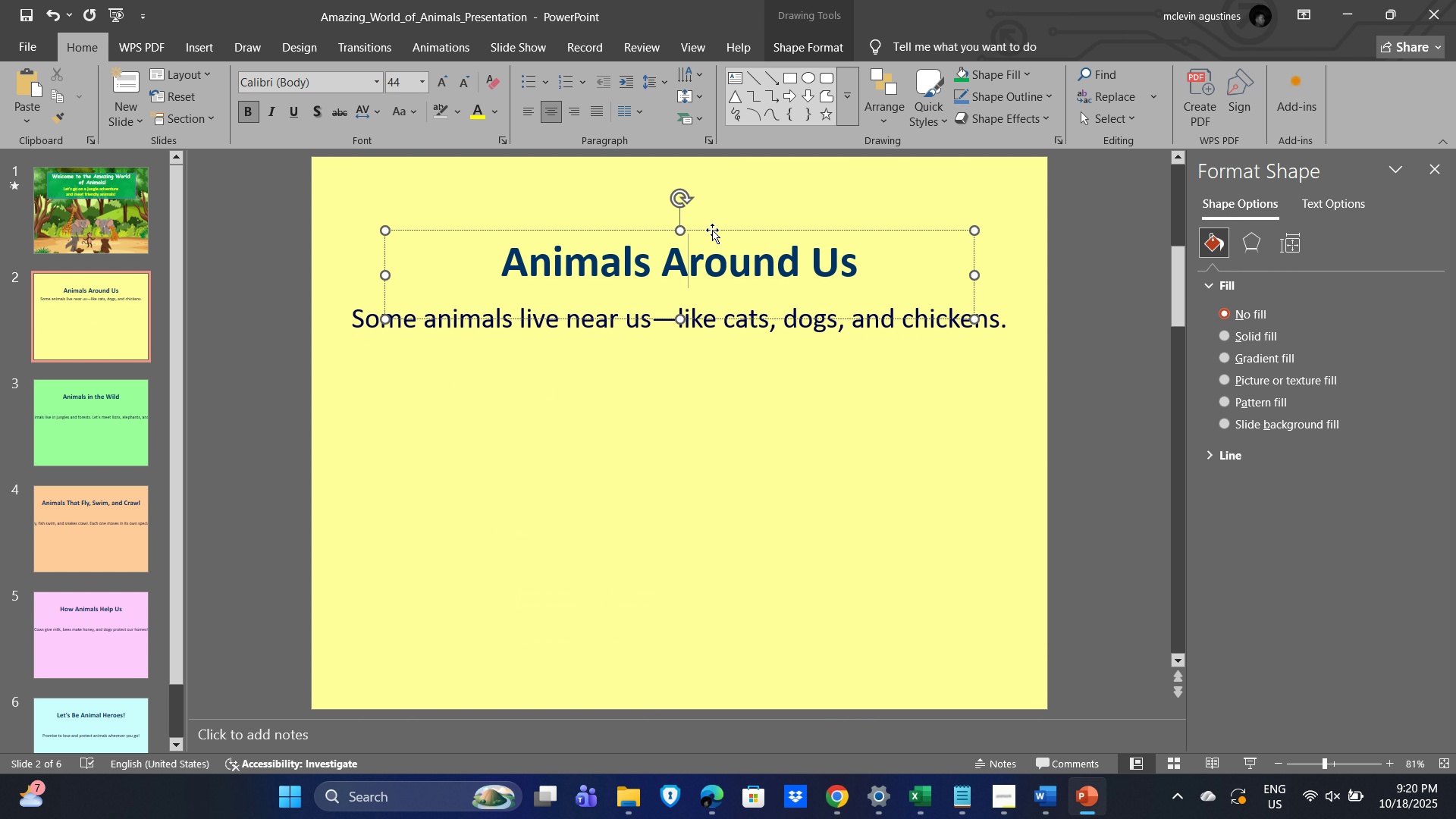 
left_click_drag(start_coordinate=[712, 230], to_coordinate=[715, 204])
 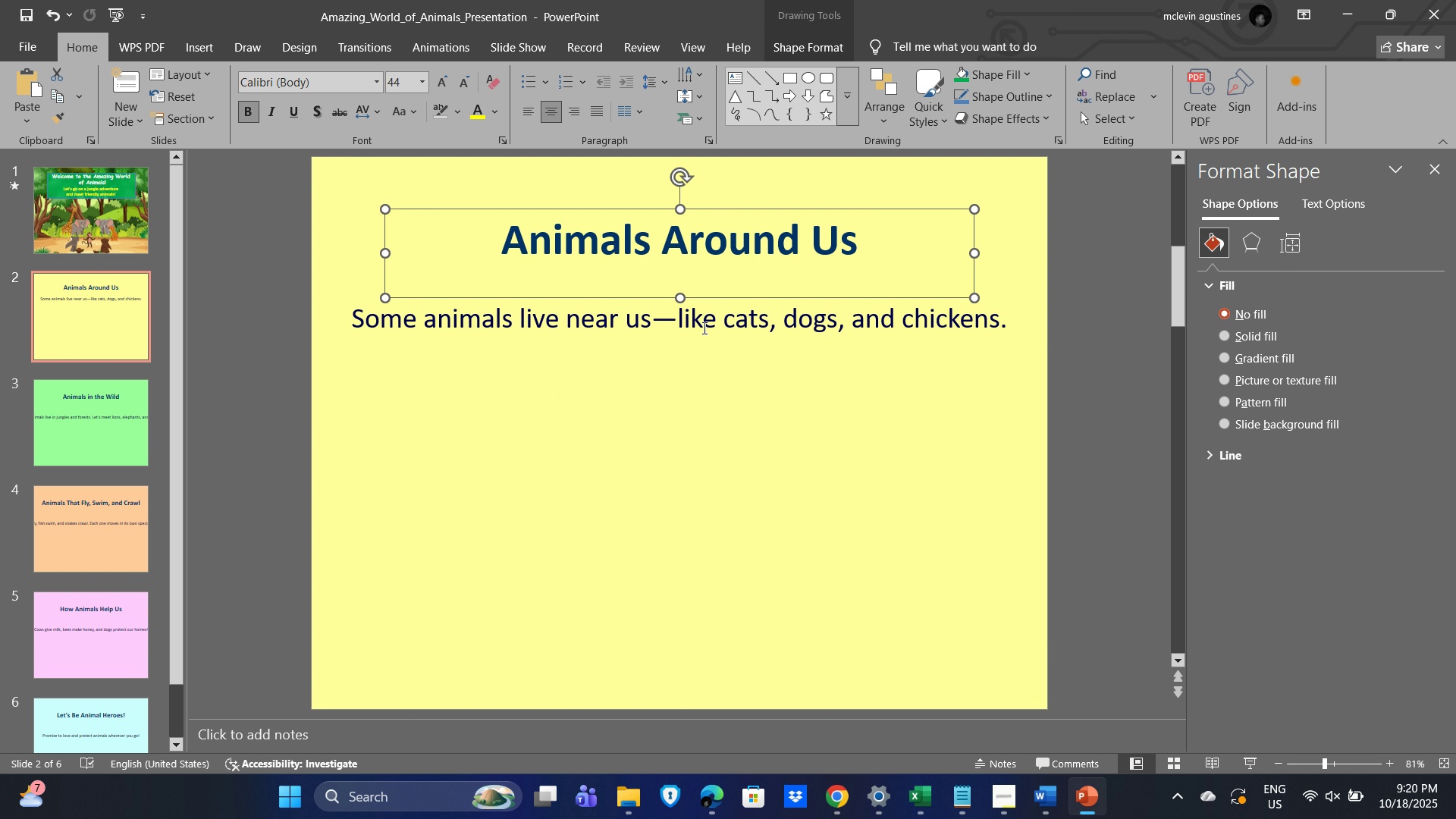 
left_click([703, 328])
 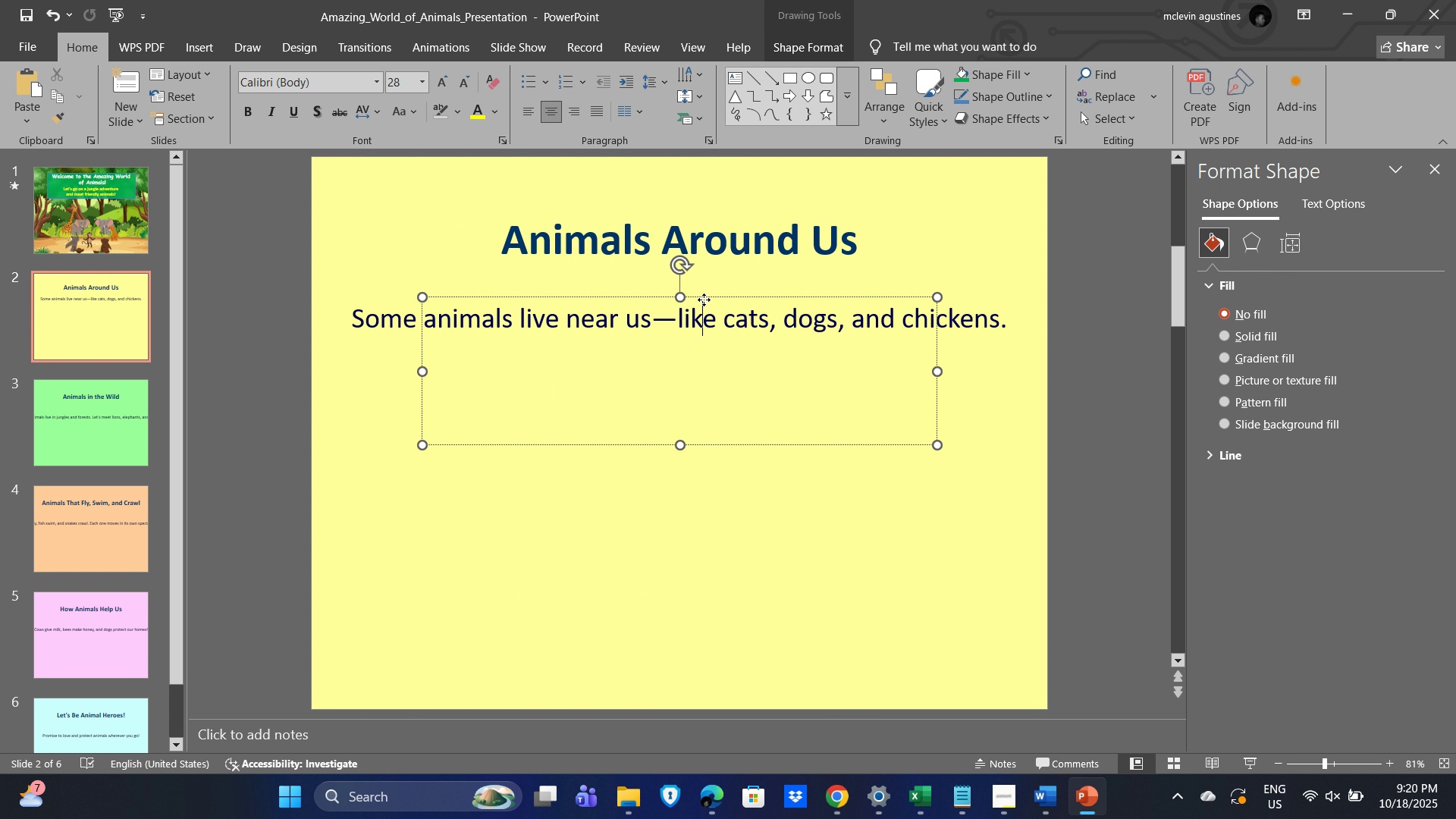 
left_click_drag(start_coordinate=[704, 300], to_coordinate=[705, 266])
 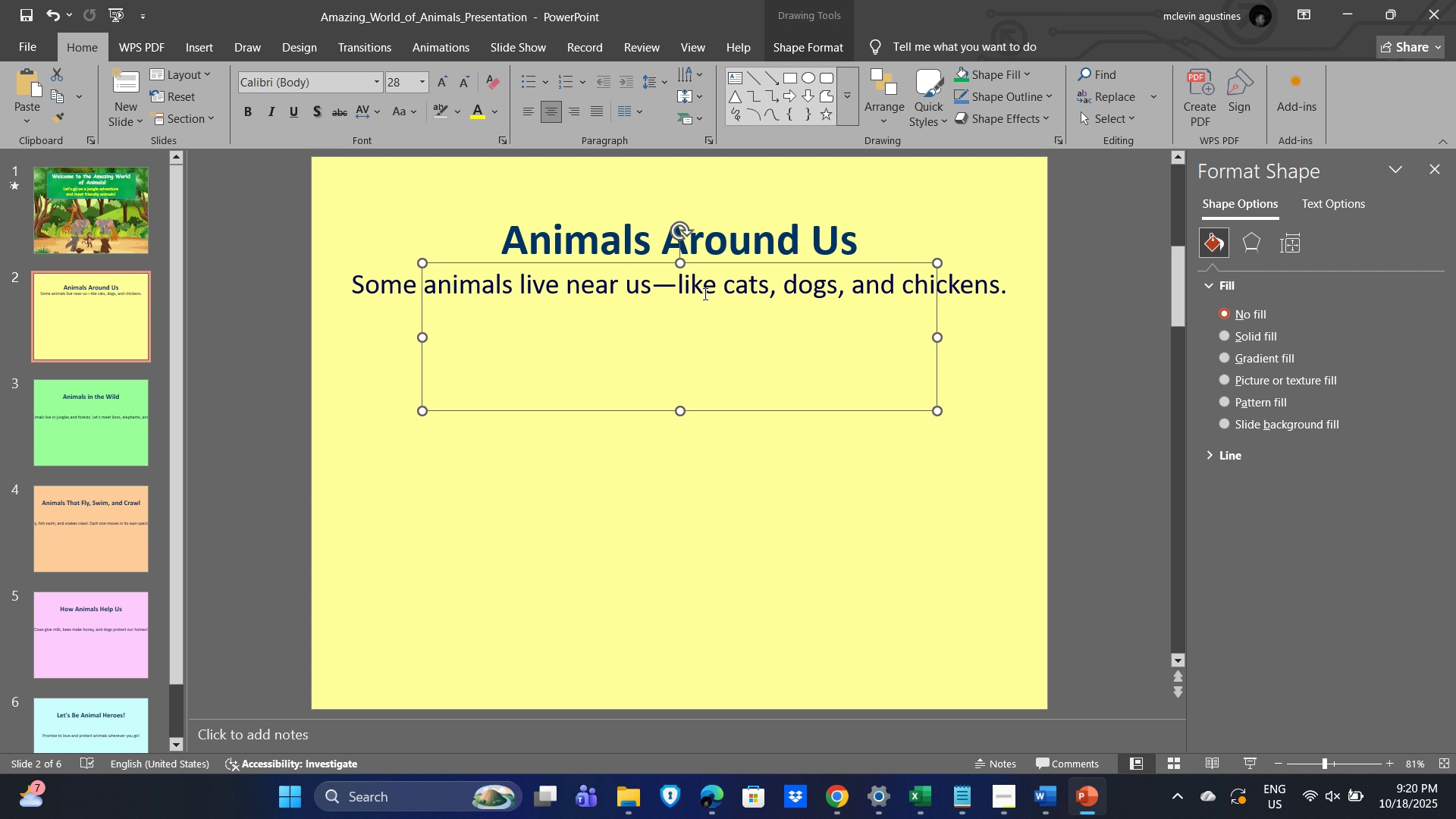 
key(Alt+AltLeft)
 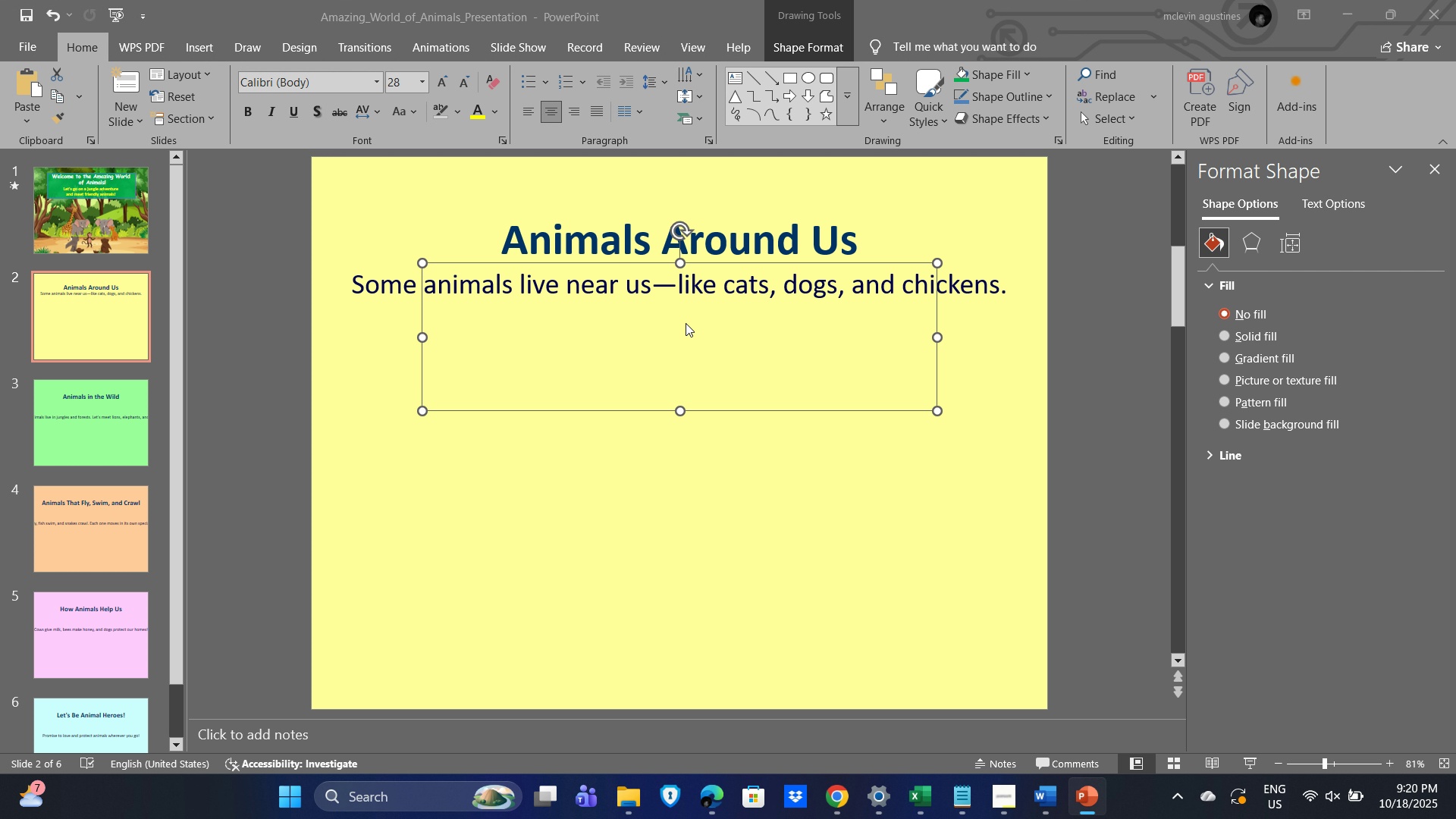 
key(Alt+Tab)
 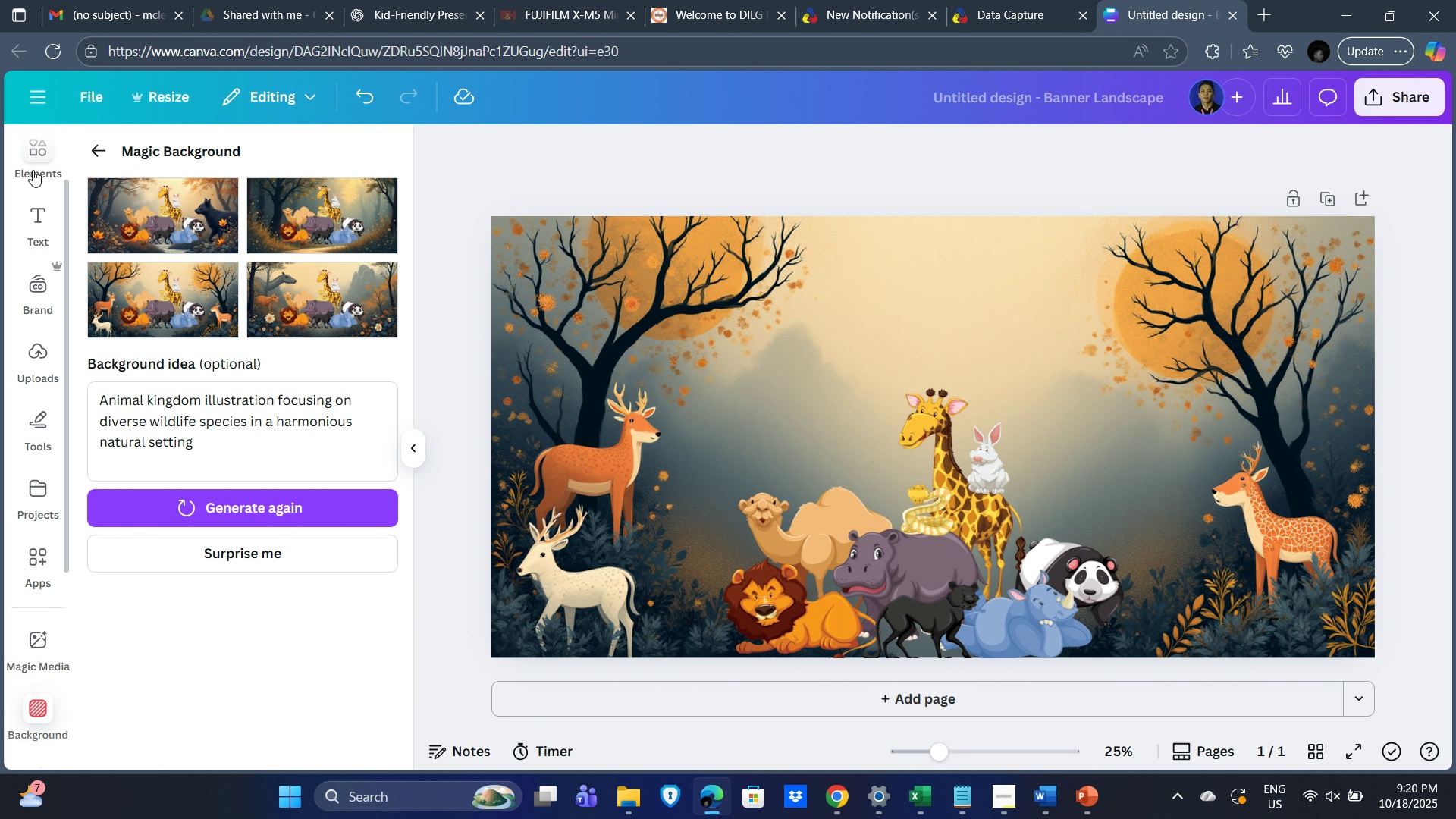 
scroll: coordinate [26, 334], scroll_direction: up, amount: 7.0
 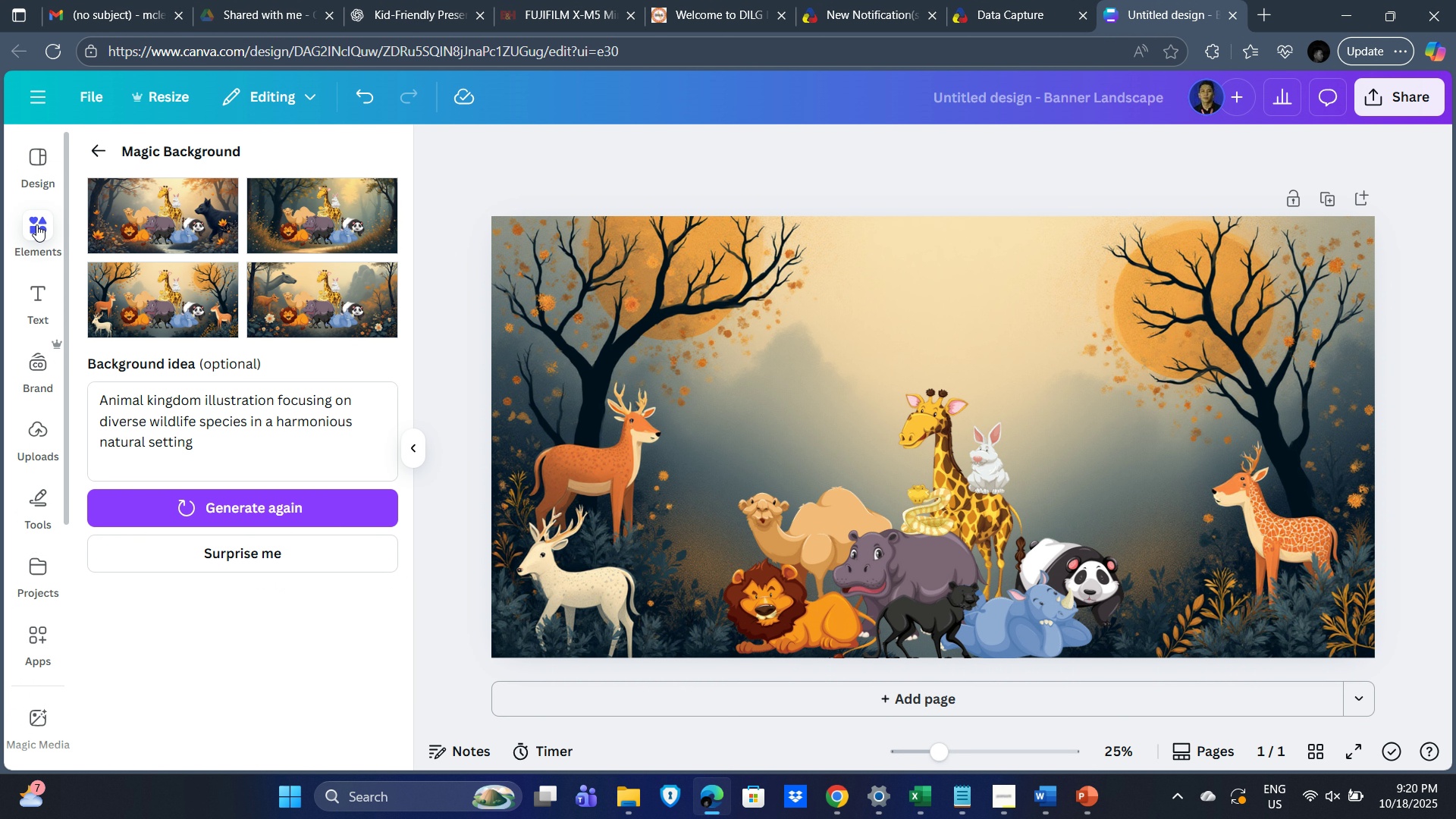 
left_click([32, 226])
 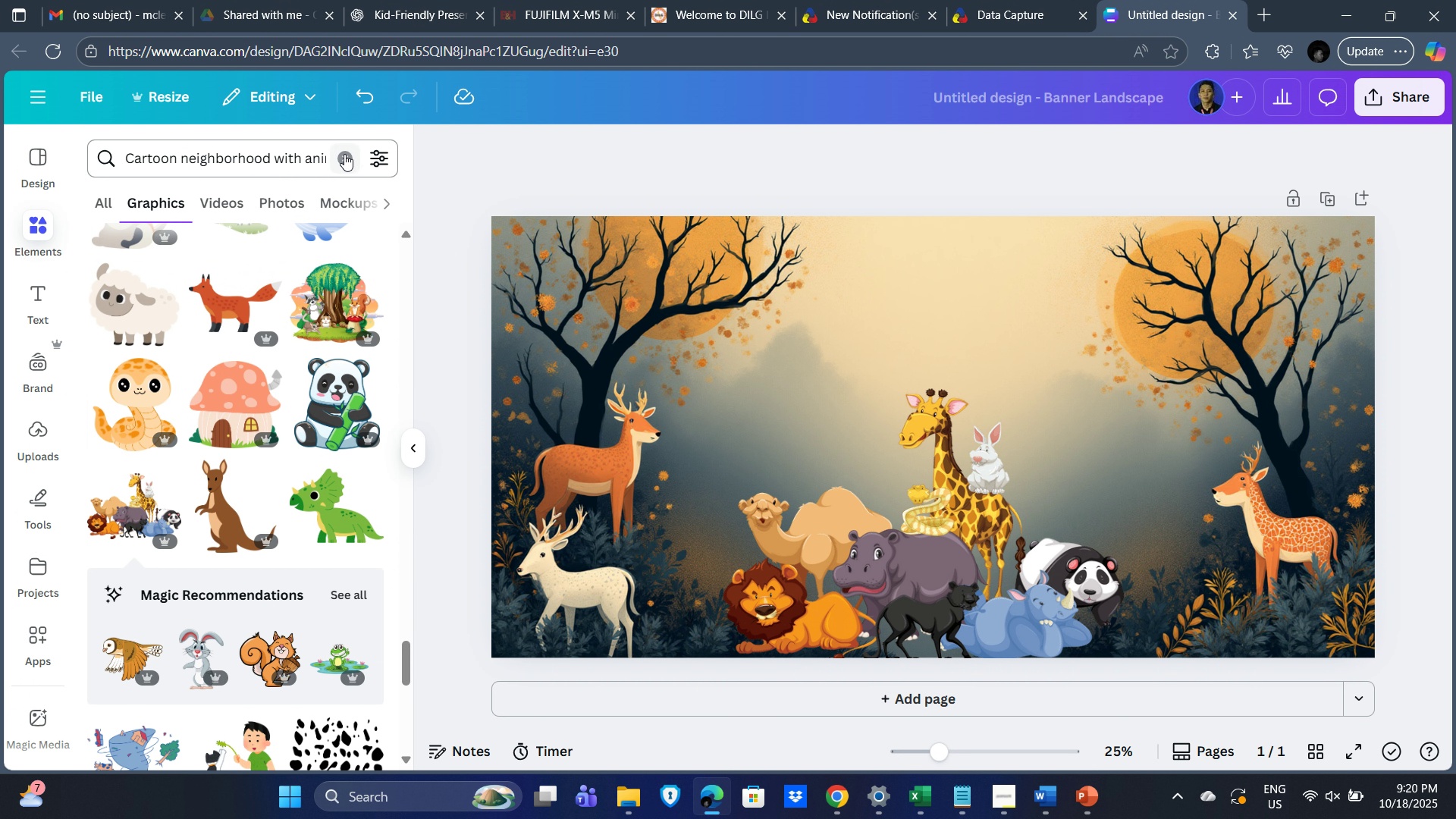 
left_click([345, 154])
 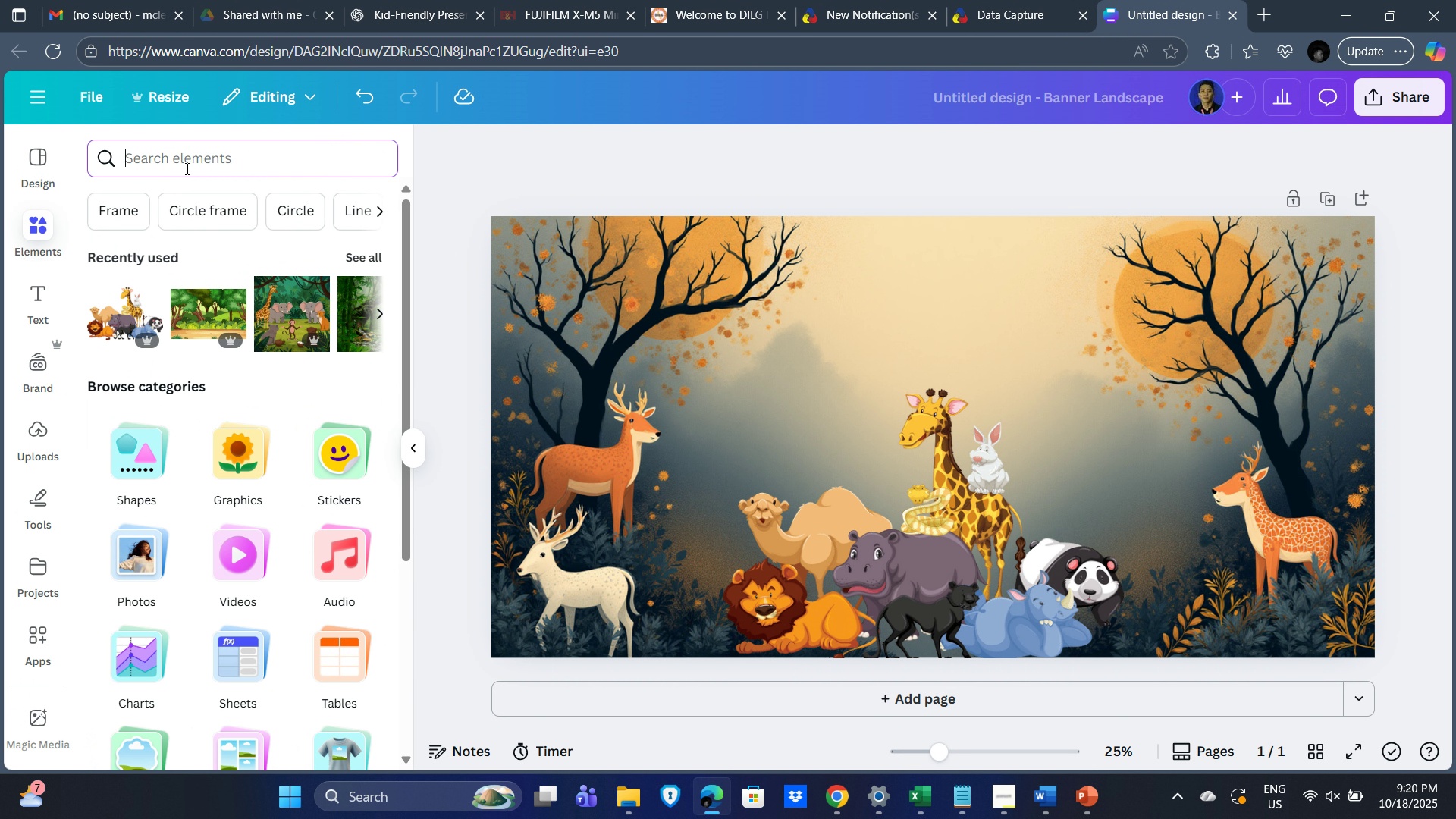 
left_click([186, 168])
 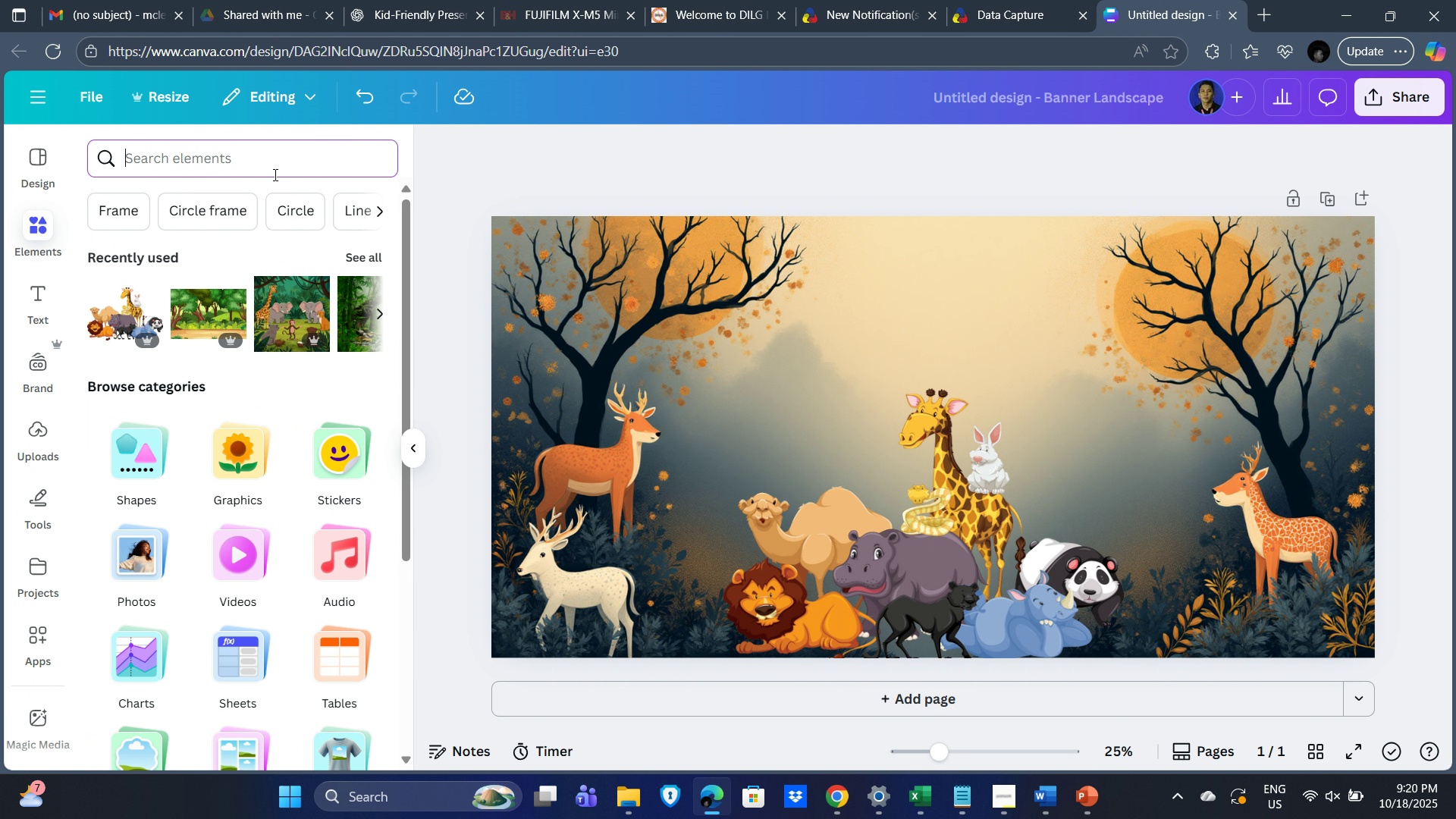 
type(cartoon cat dogs )
 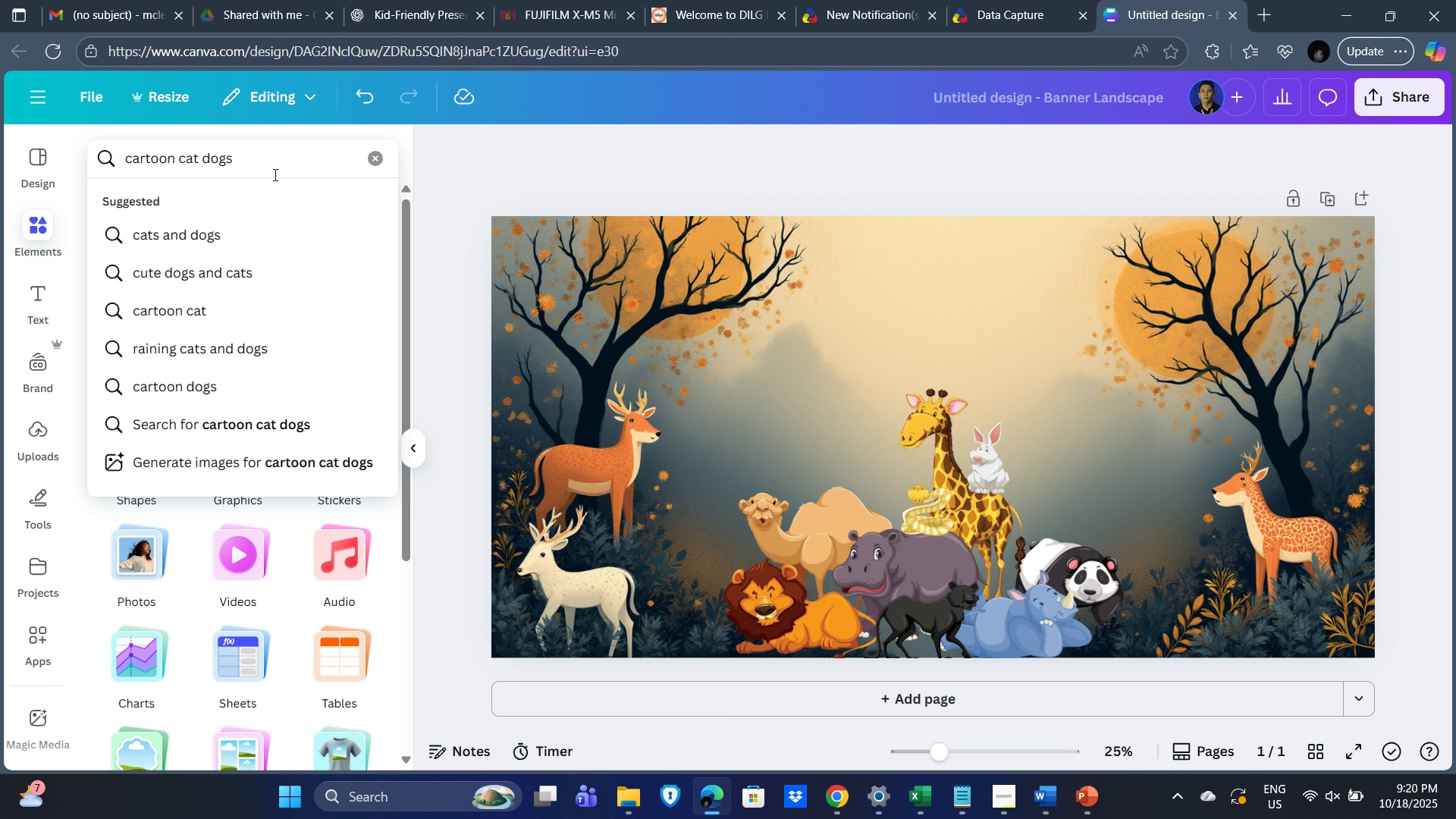 
key(Alt+AltLeft)
 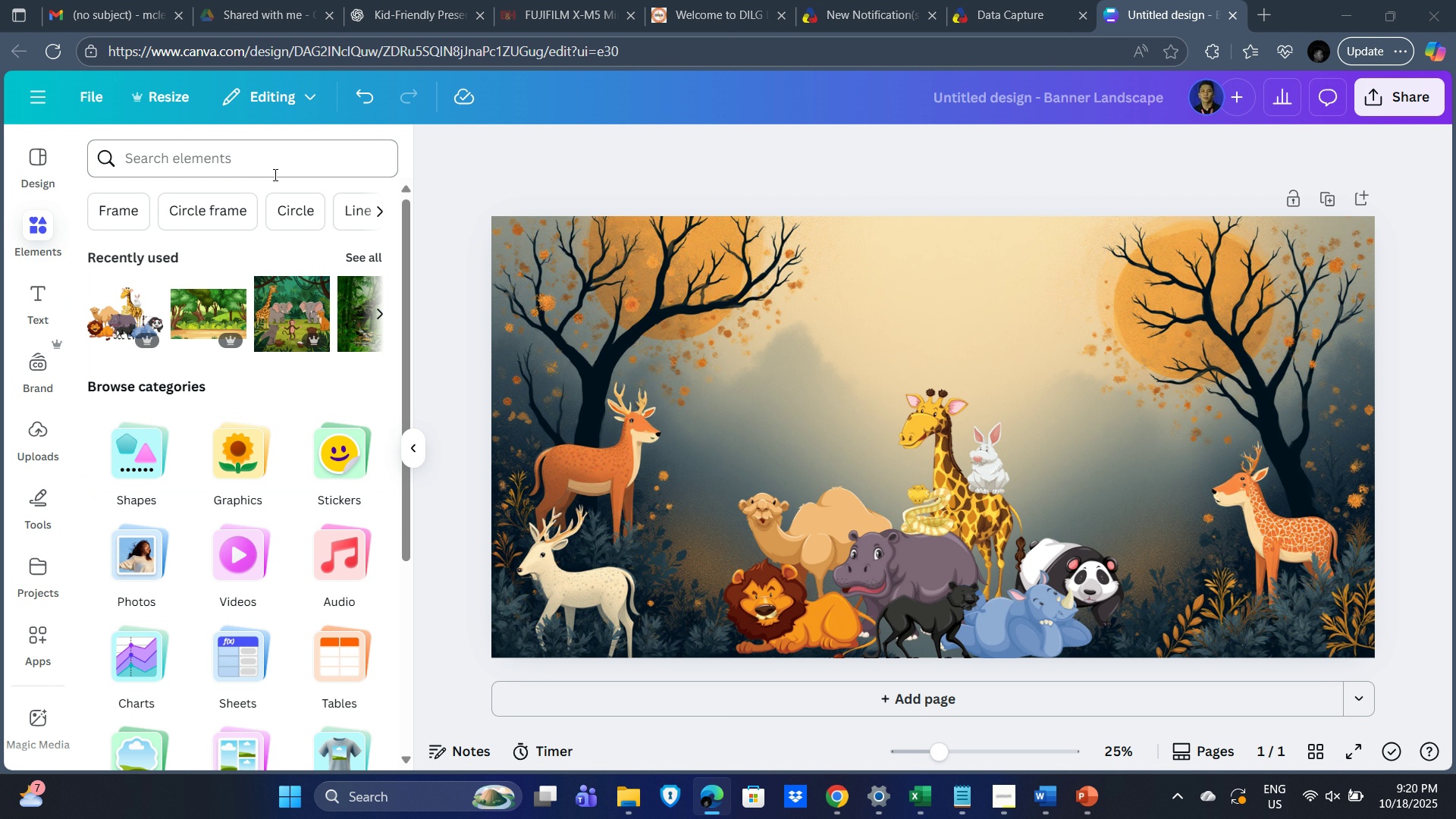 
key(Alt+Tab)
 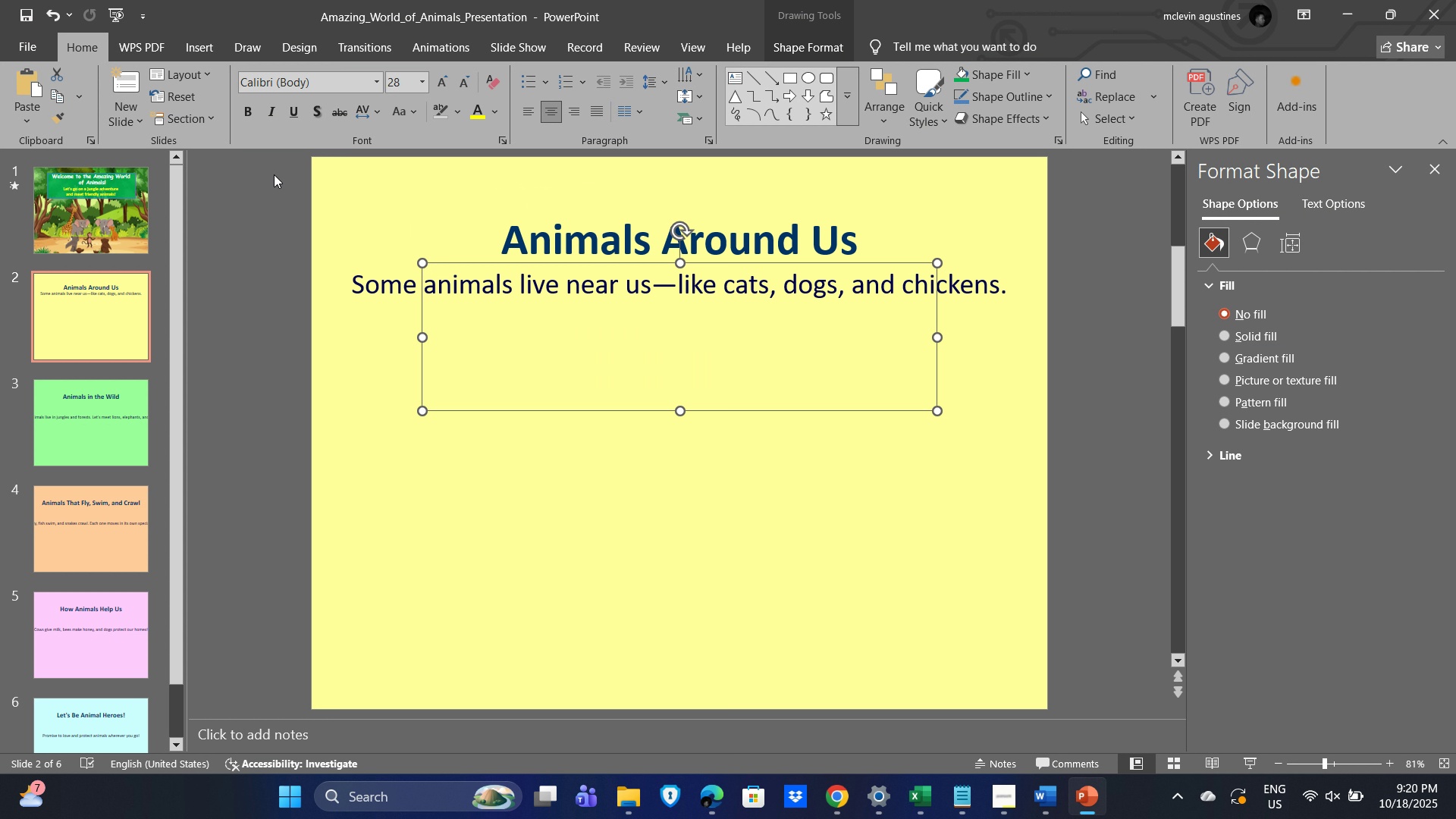 
key(Alt+Tab)
 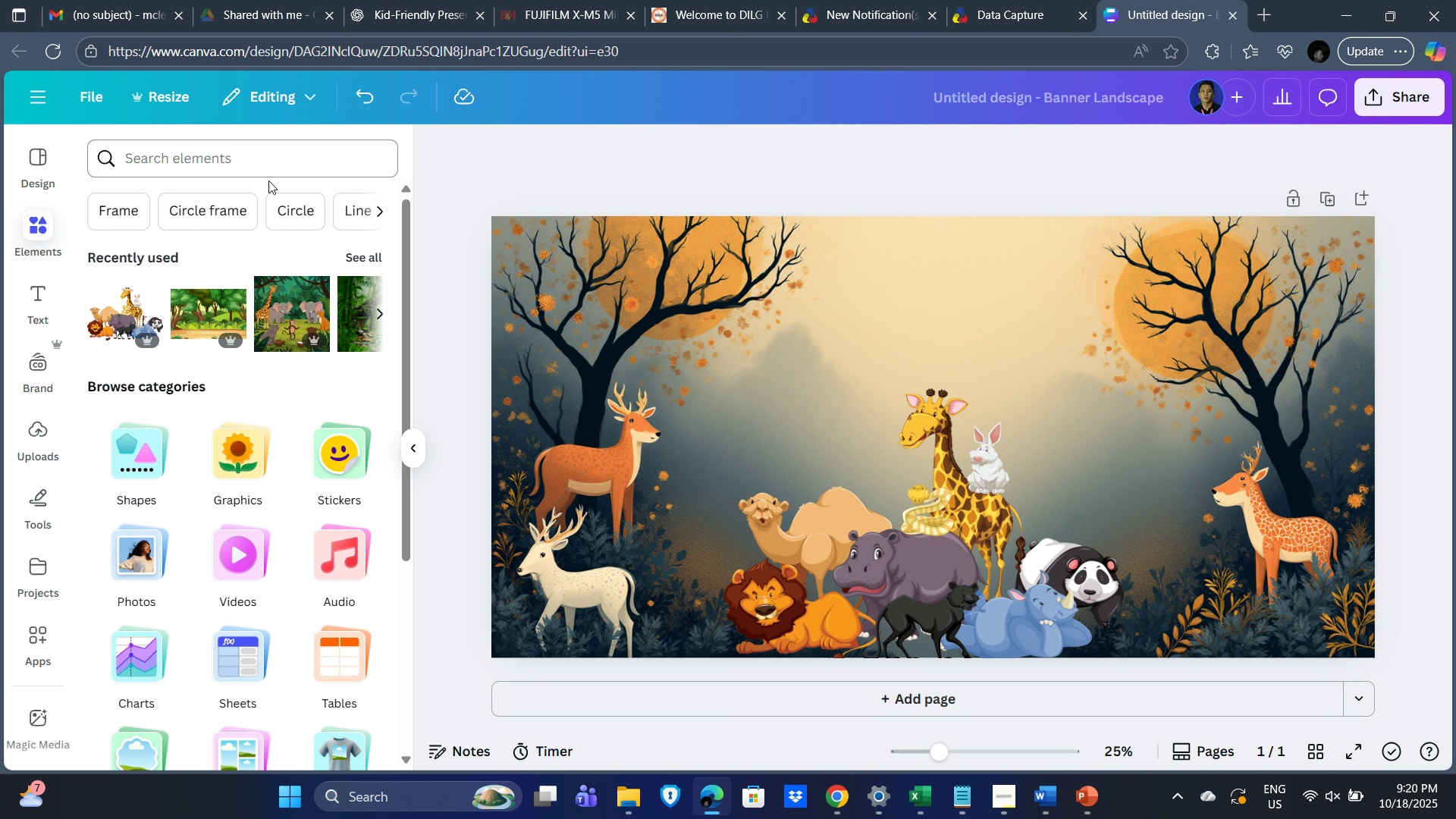 
left_click([257, 162])
 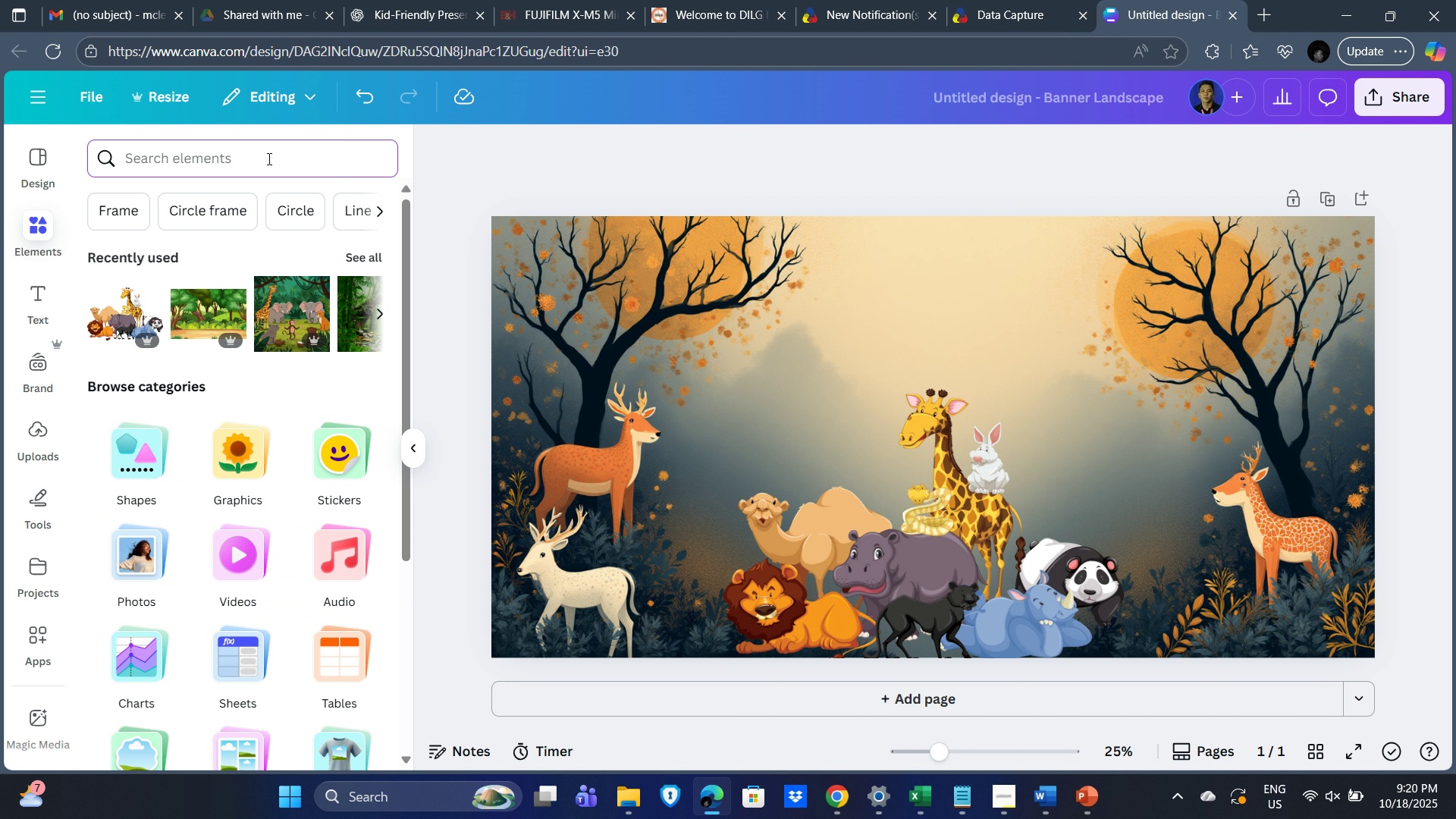 
left_click([268, 158])
 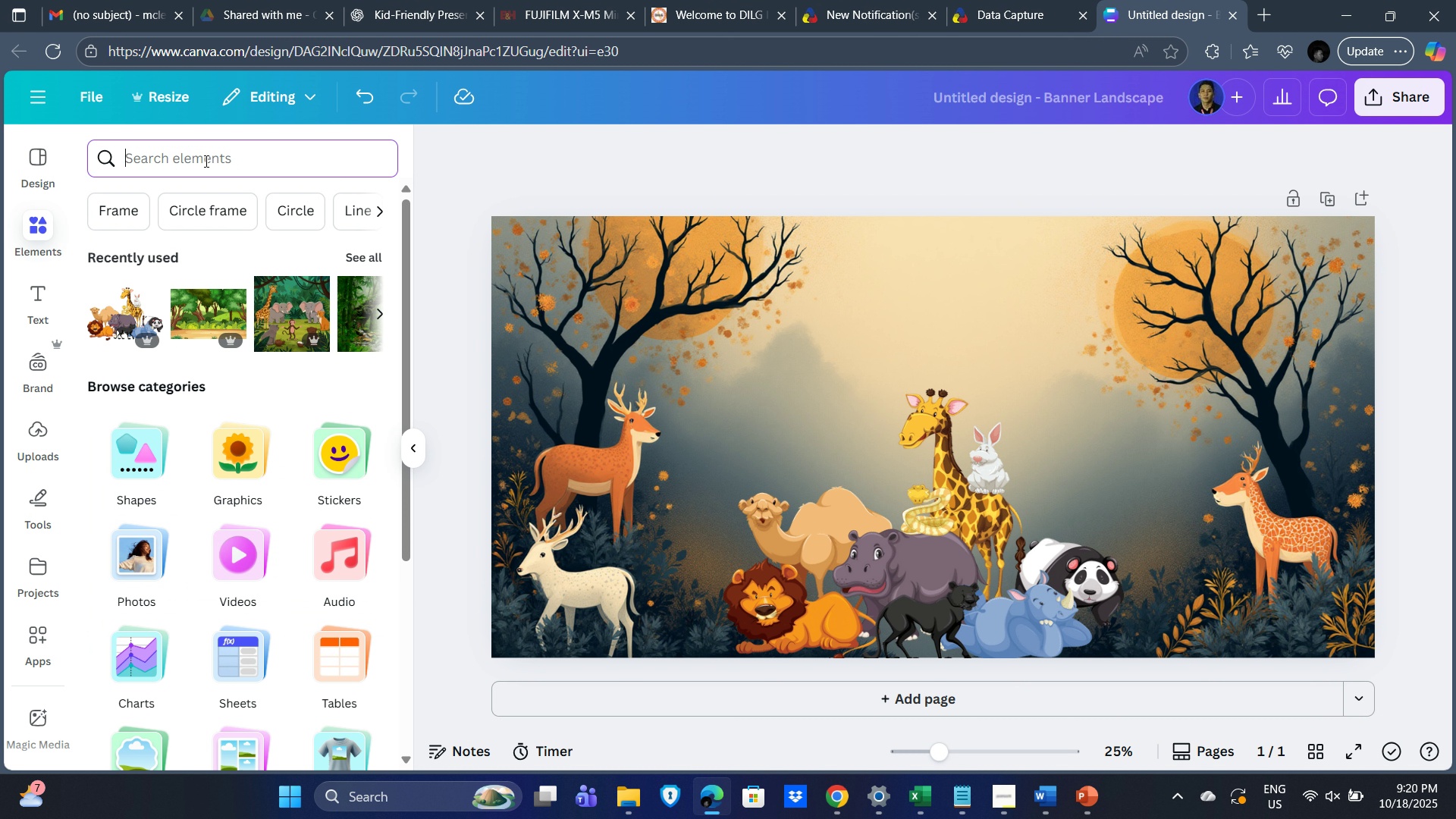 
type(cartoon cats dog chickens in a neighborhood)
 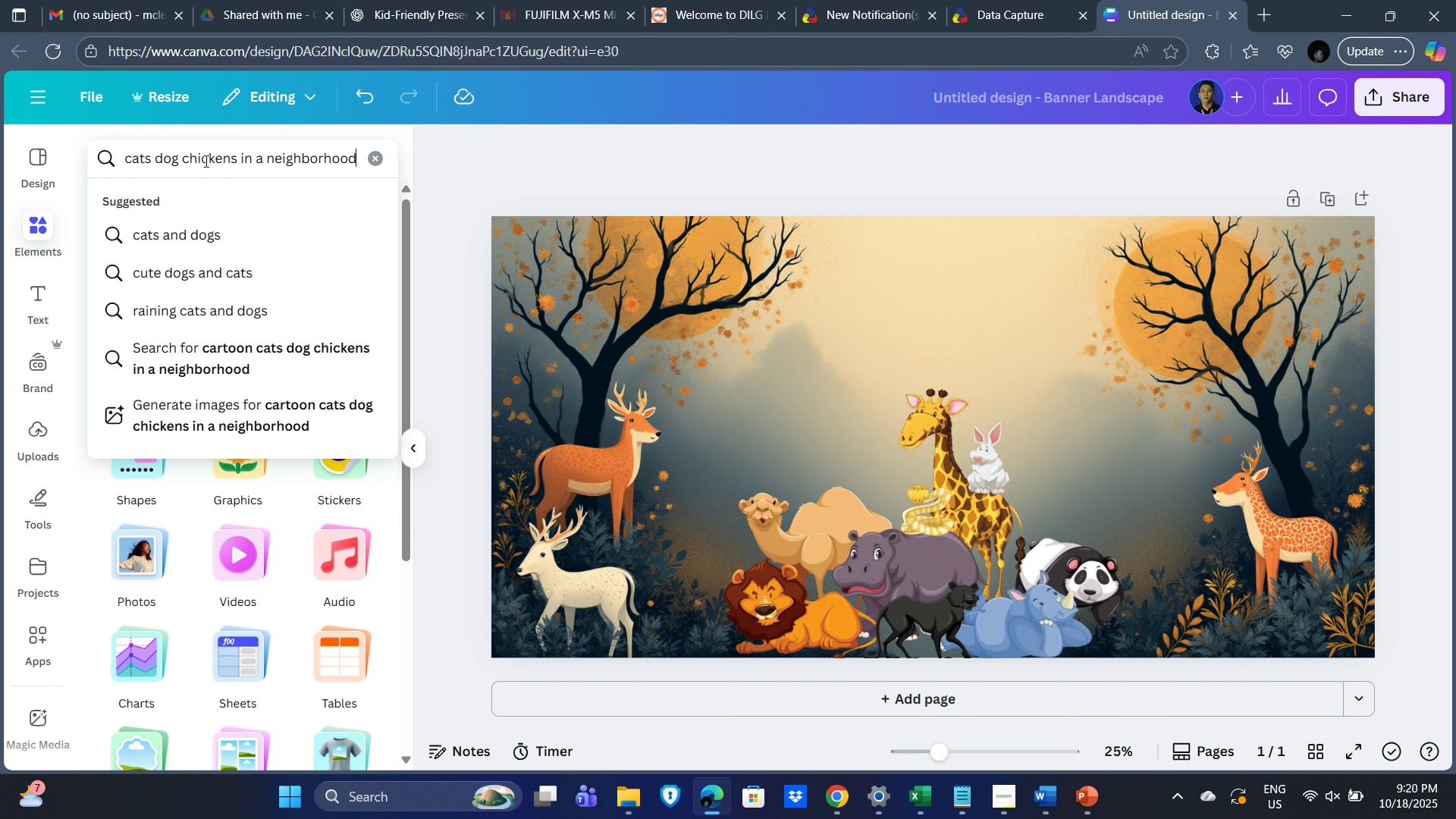 
key(Enter)
 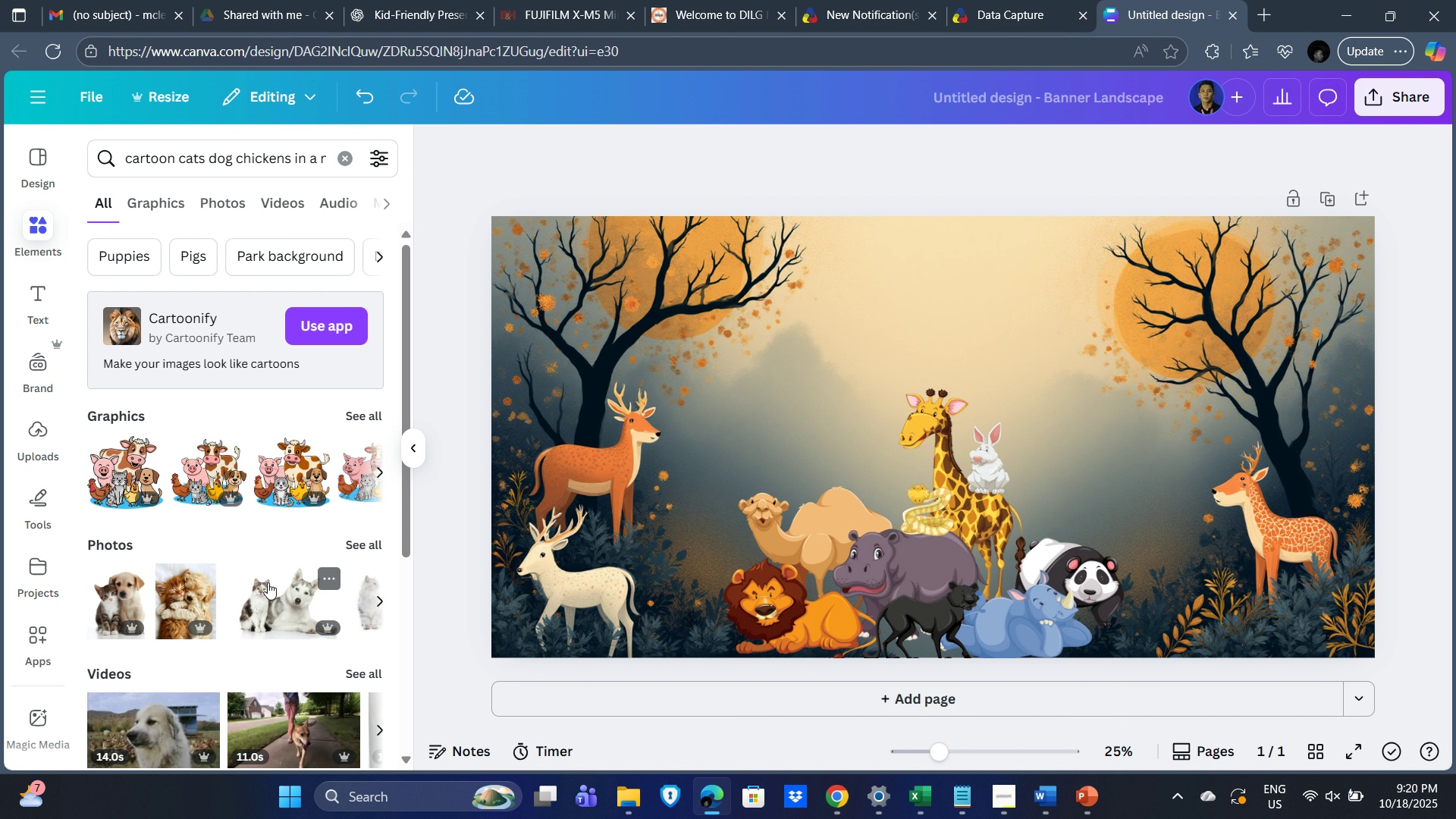 
scroll: coordinate [262, 565], scroll_direction: none, amount: 0.0
 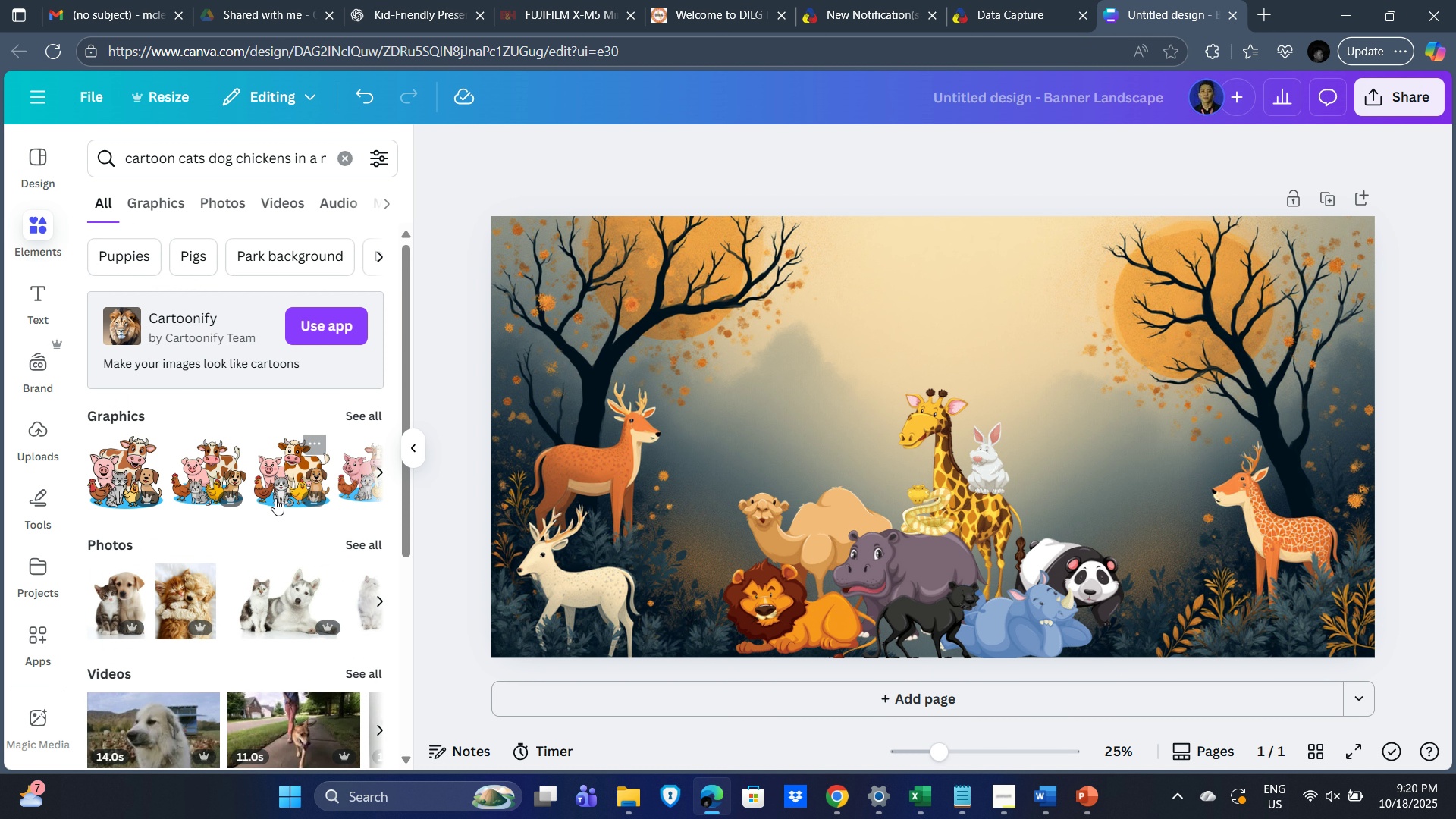 
mouse_move([297, 485])
 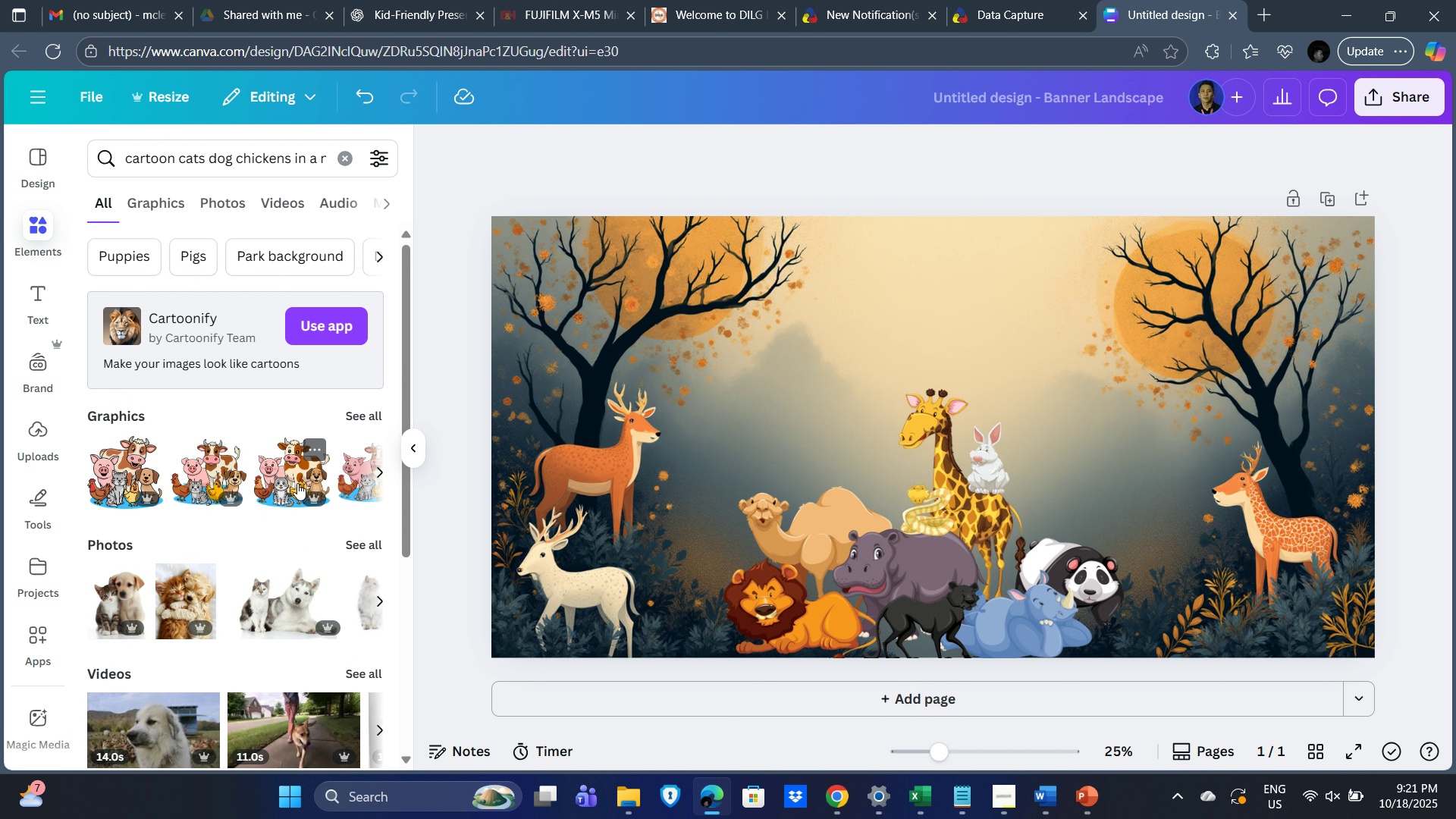 
left_click([297, 483])
 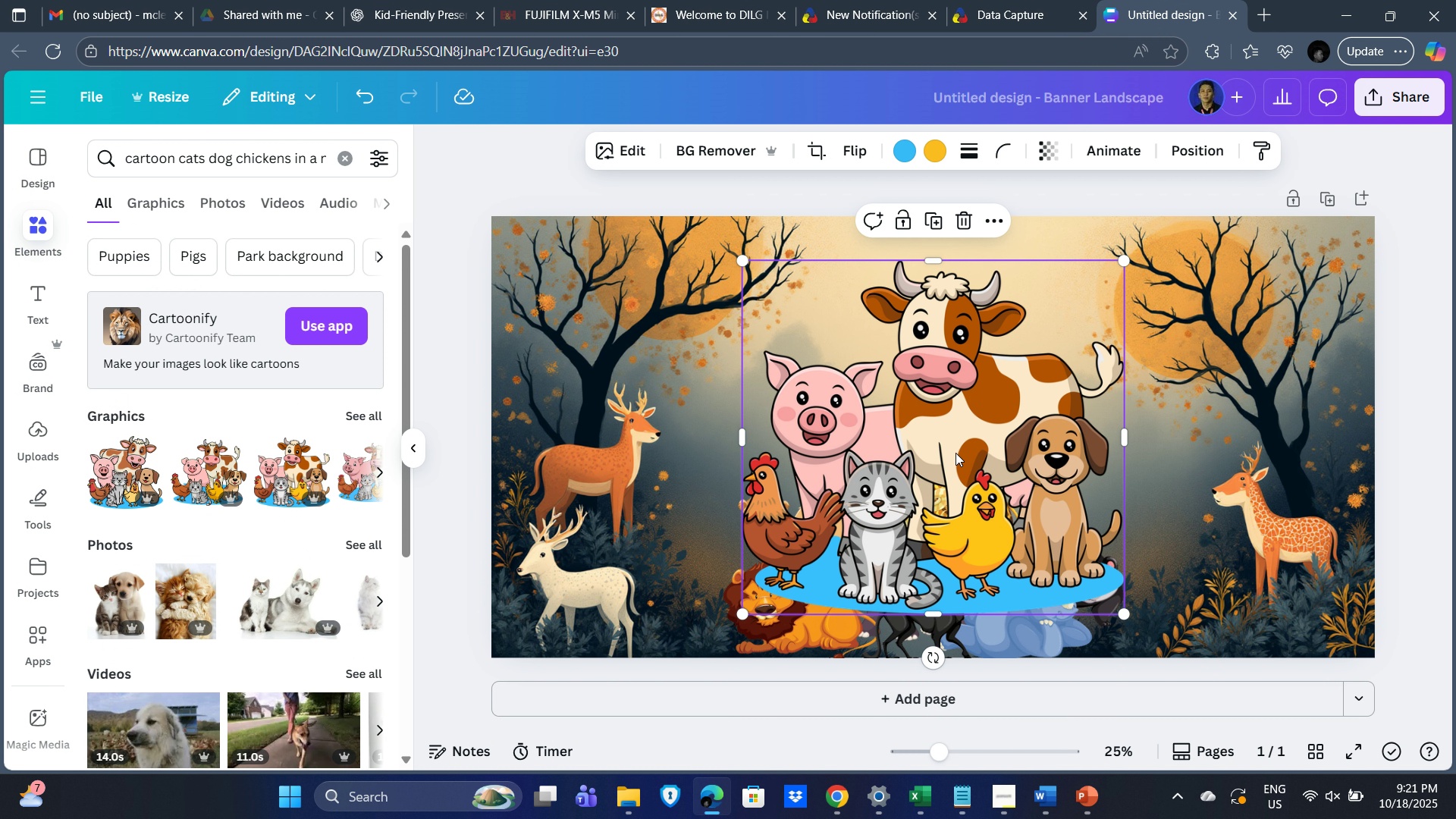 
left_click([952, 441])
 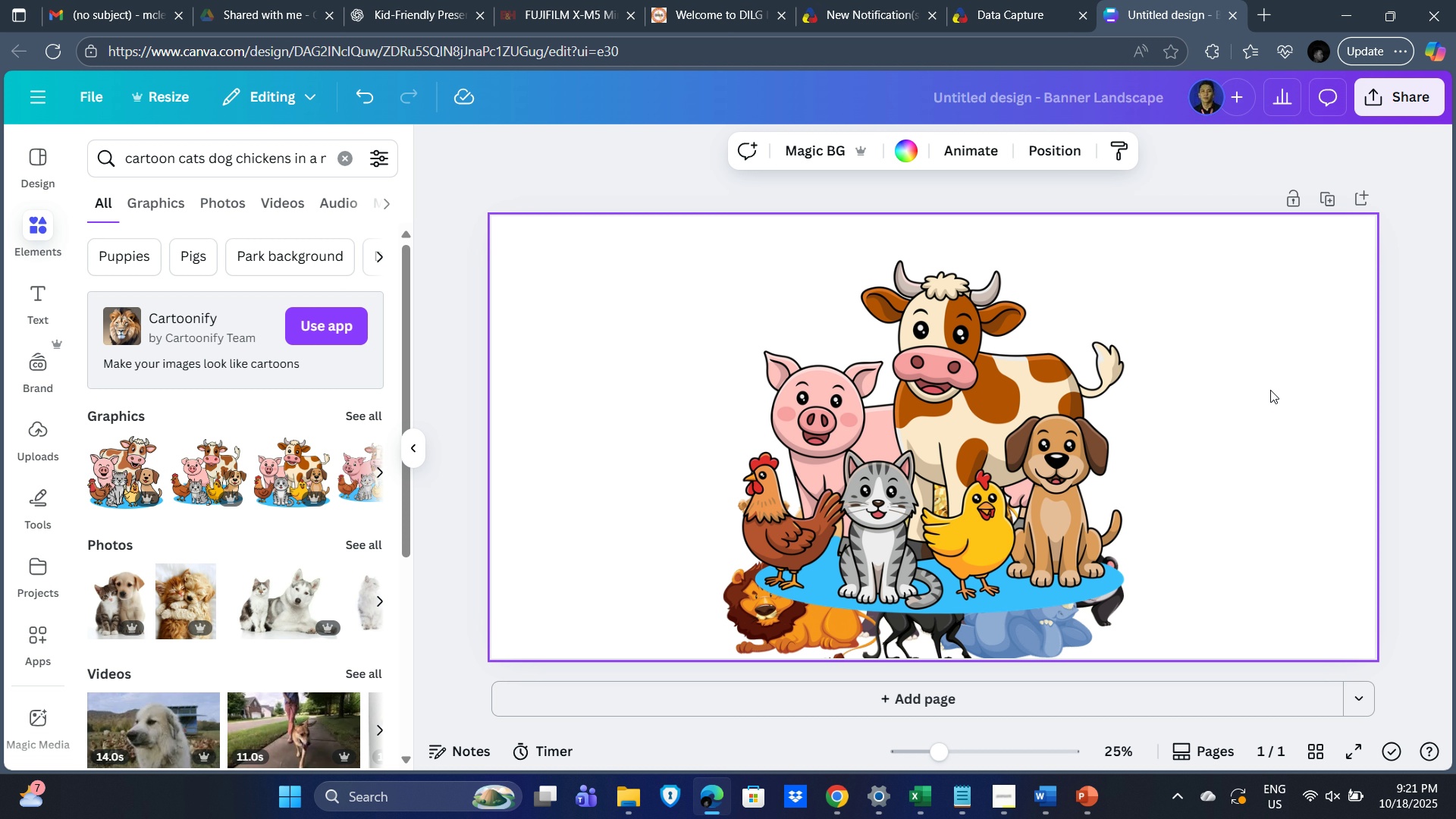 
key(Delete)
 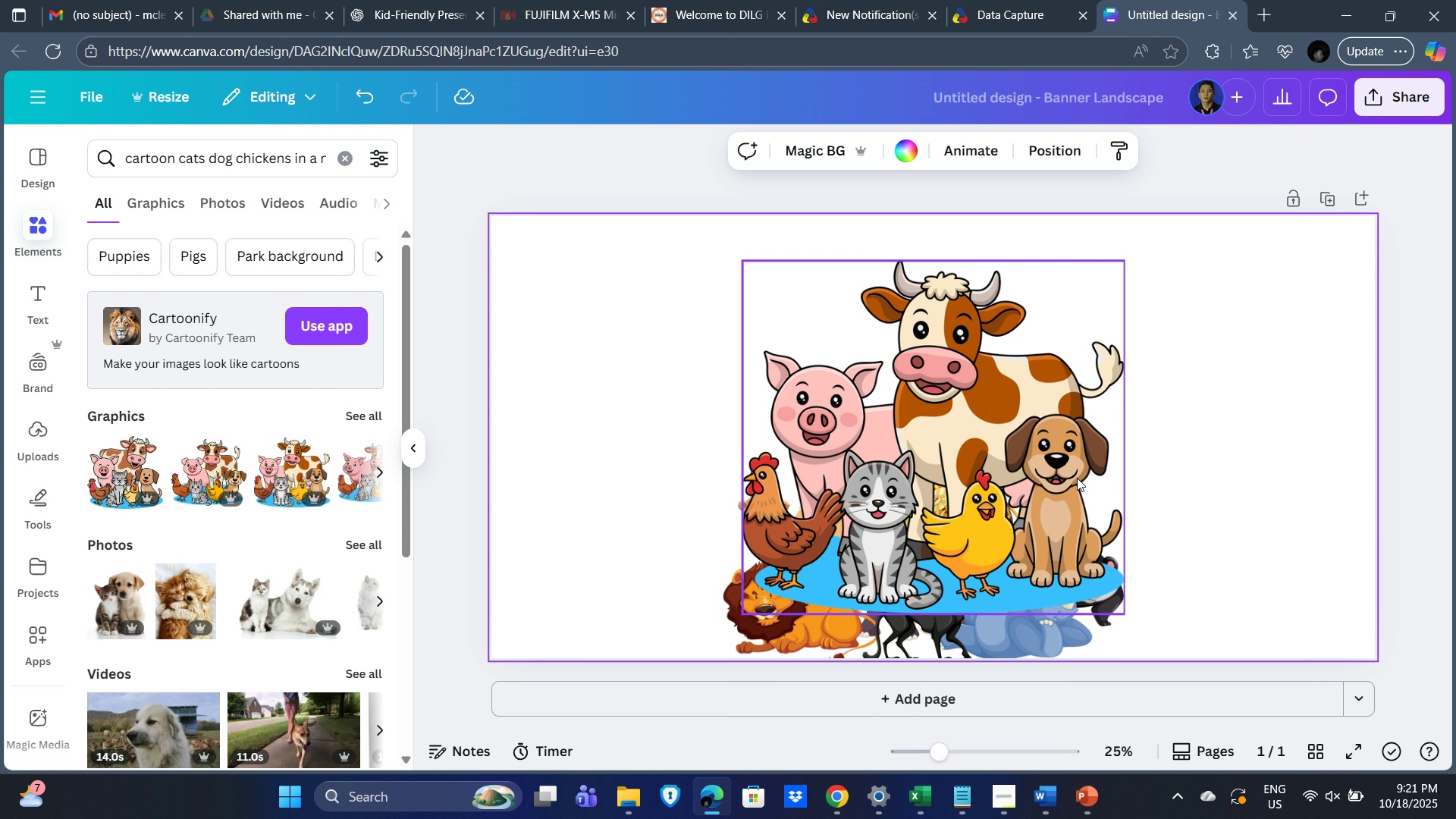 
left_click_drag(start_coordinate=[1072, 485], to_coordinate=[1056, 450])
 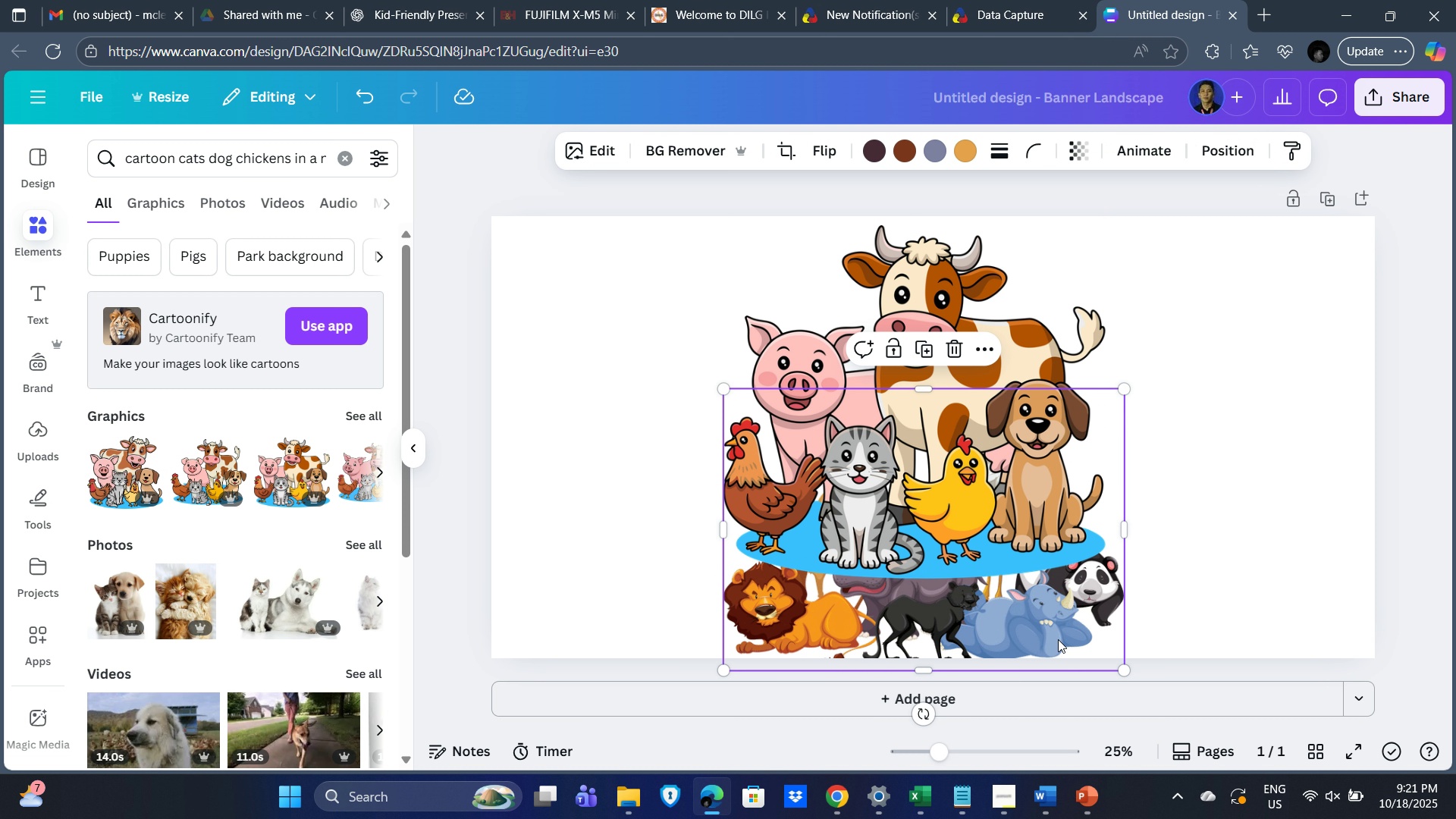 
left_click([1058, 639])
 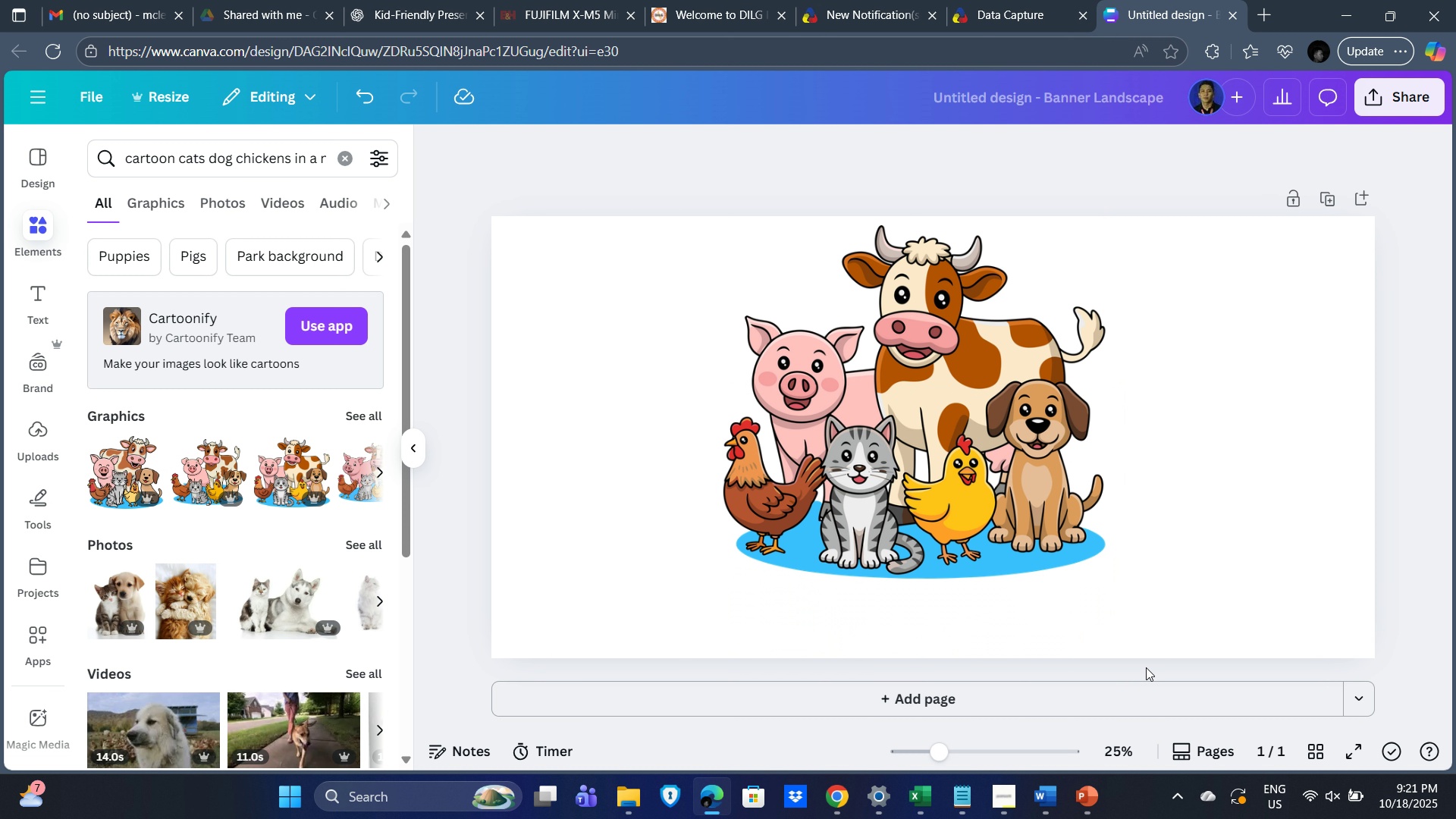 
key(Delete)
 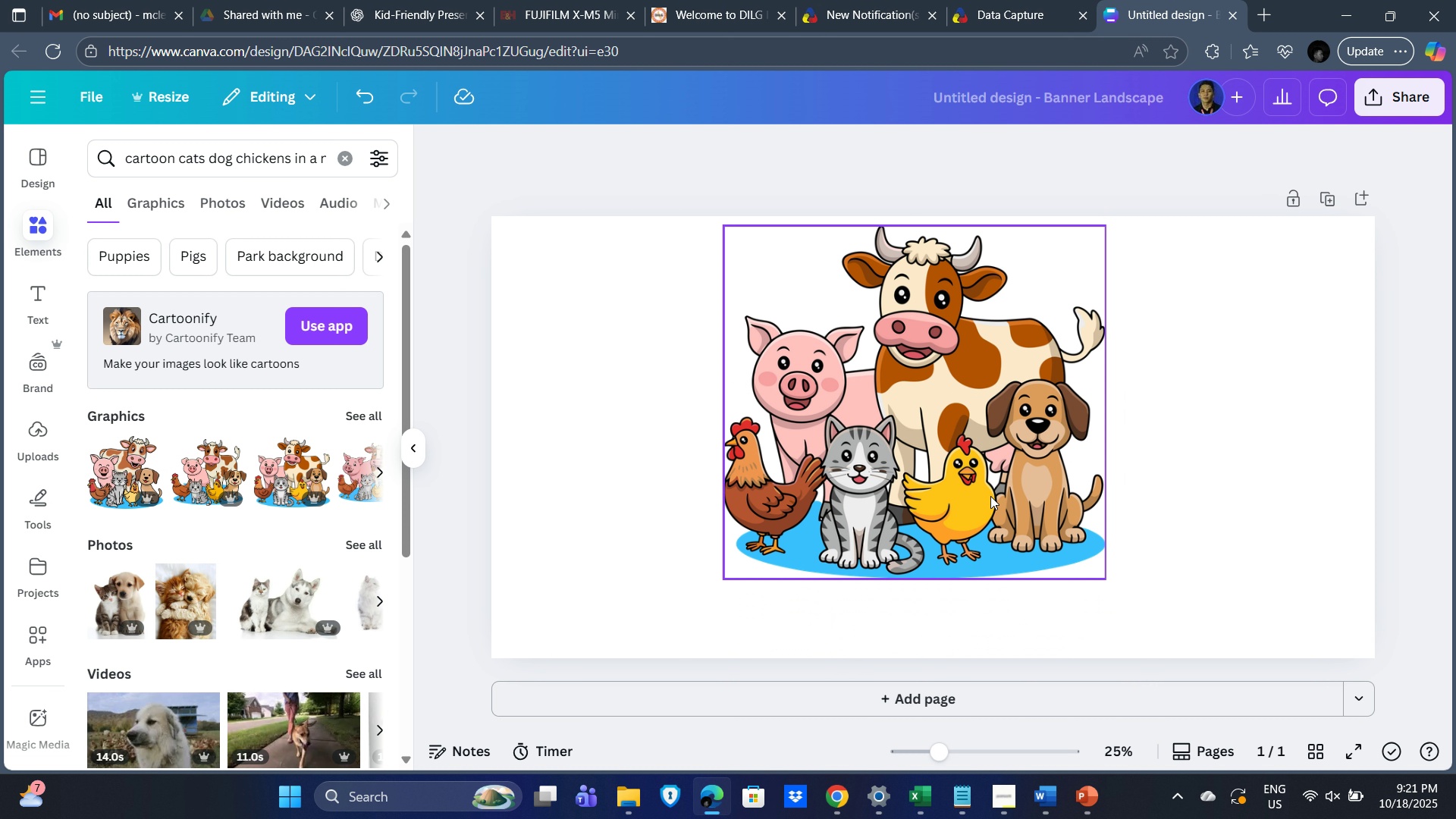 
left_click_drag(start_coordinate=[970, 478], to_coordinate=[968, 515])
 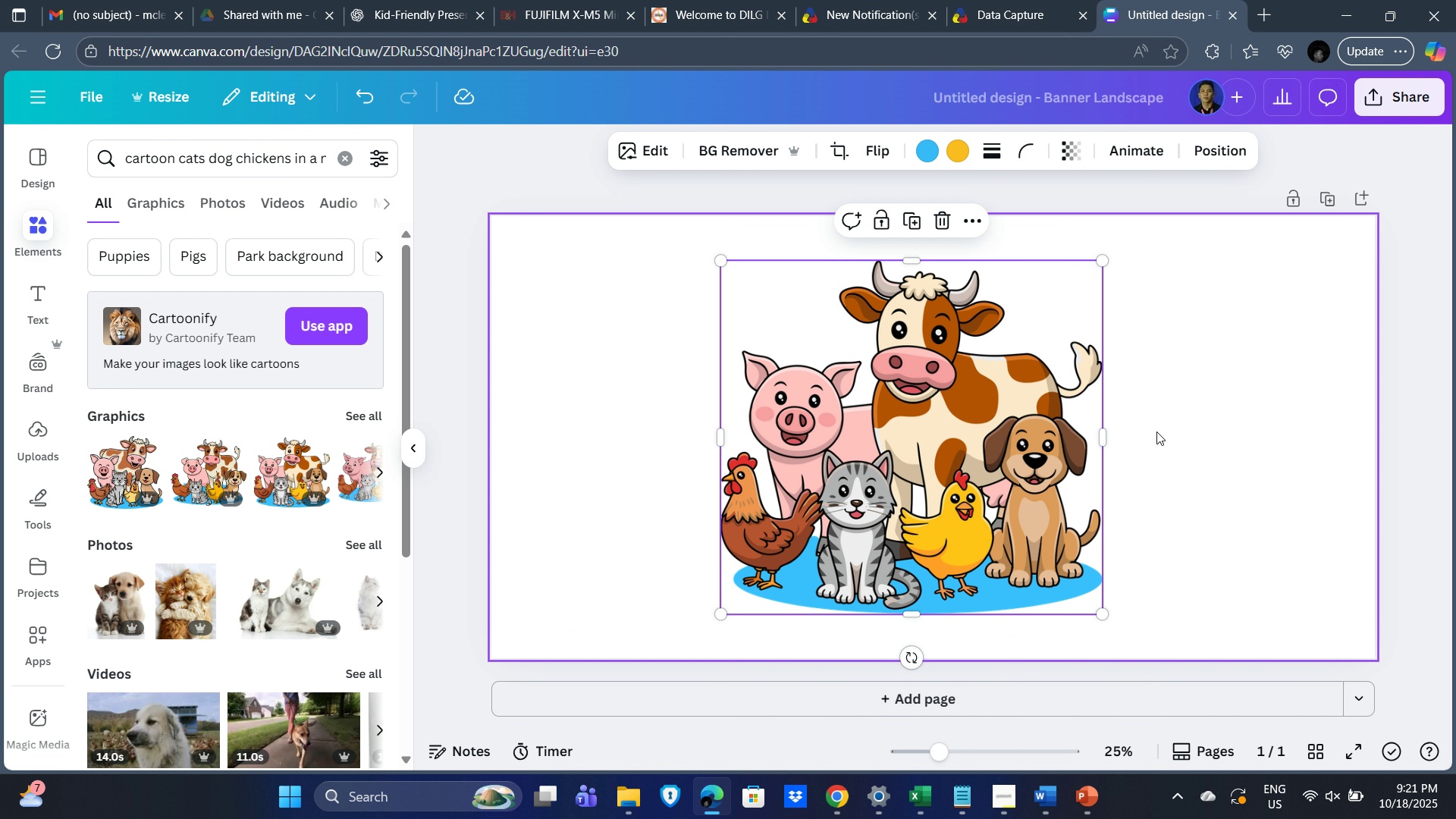 
left_click([1194, 419])
 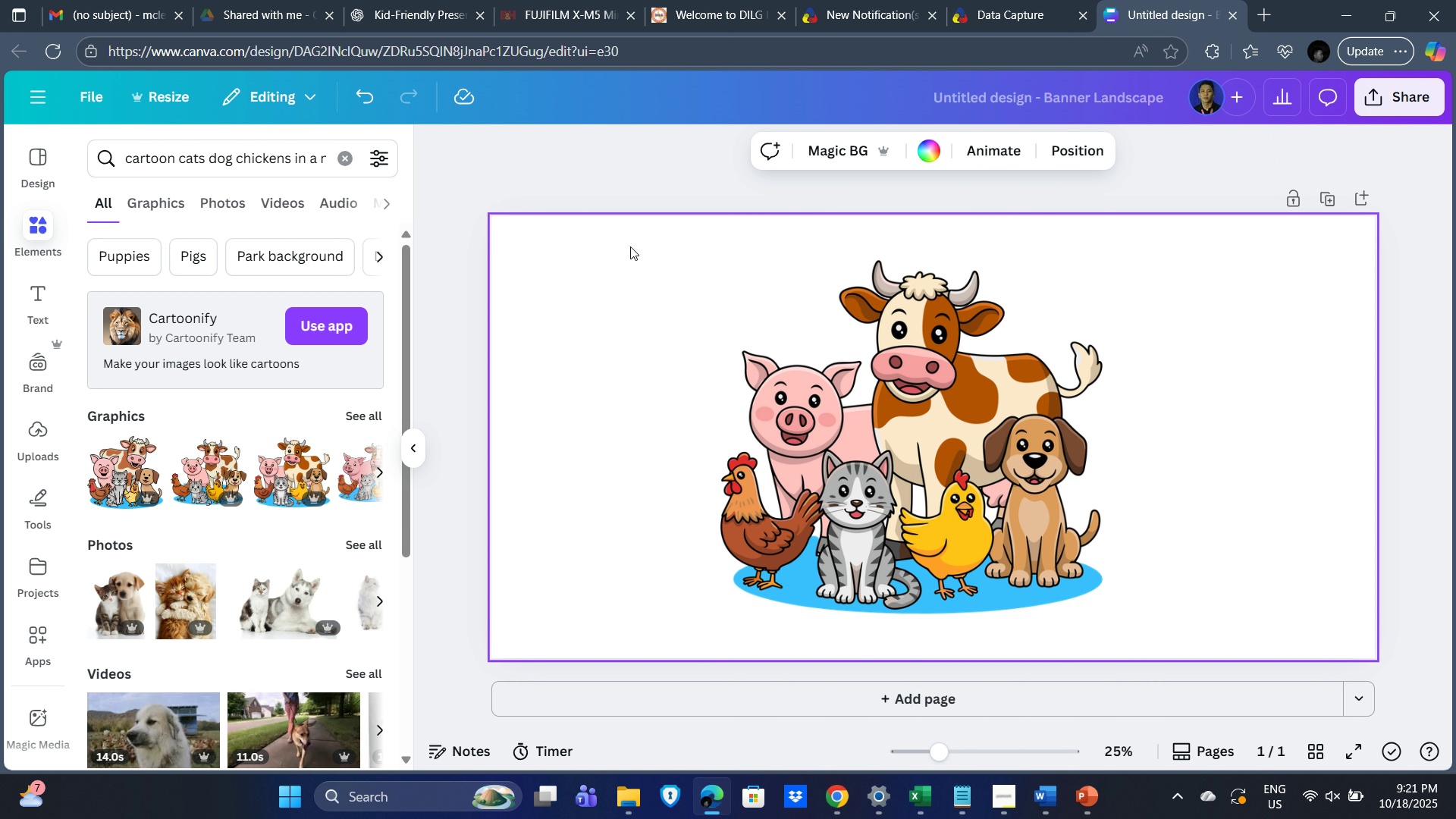 
left_click_drag(start_coordinate=[640, 234], to_coordinate=[1208, 649])
 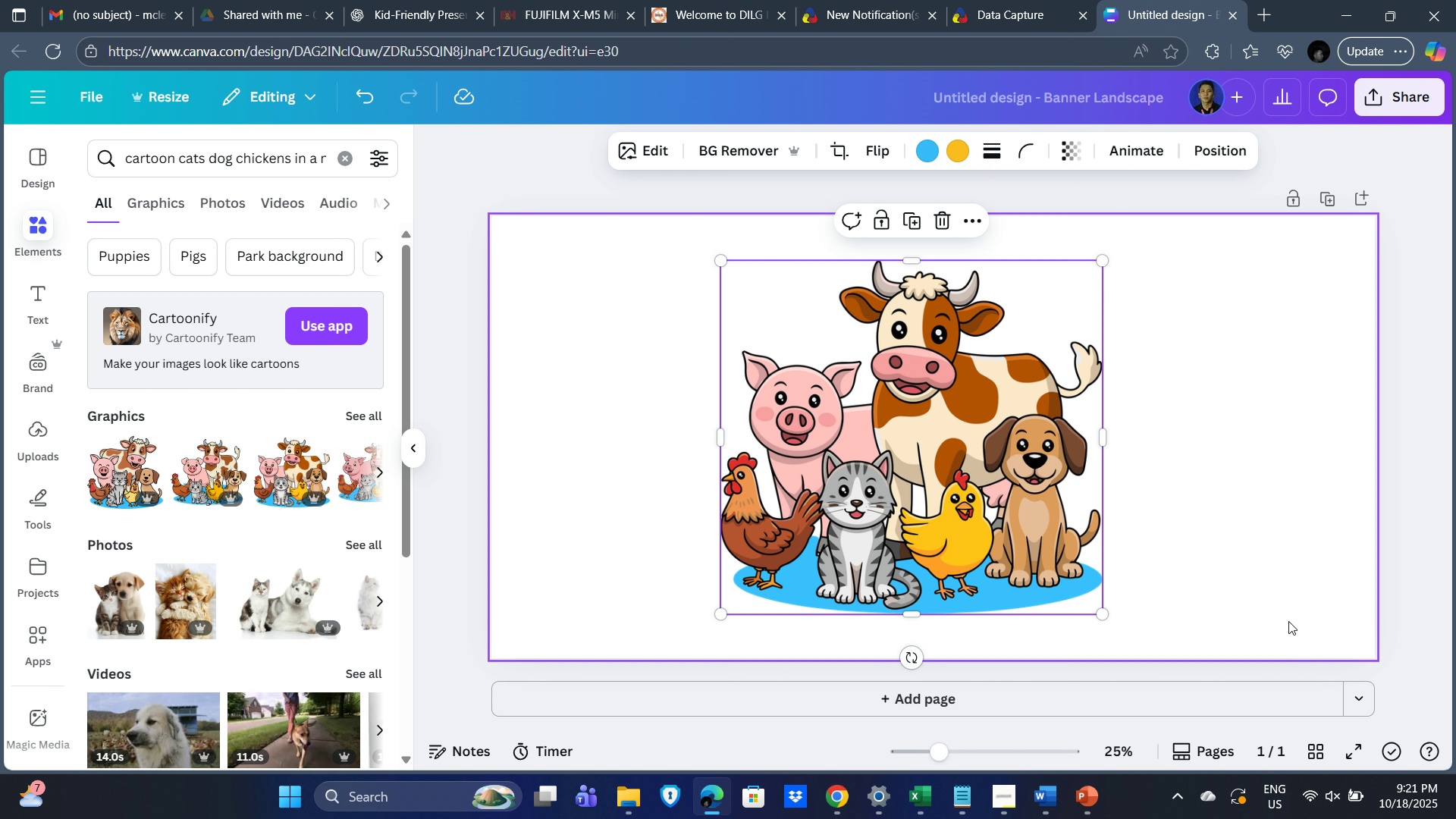 
left_click([1288, 592])
 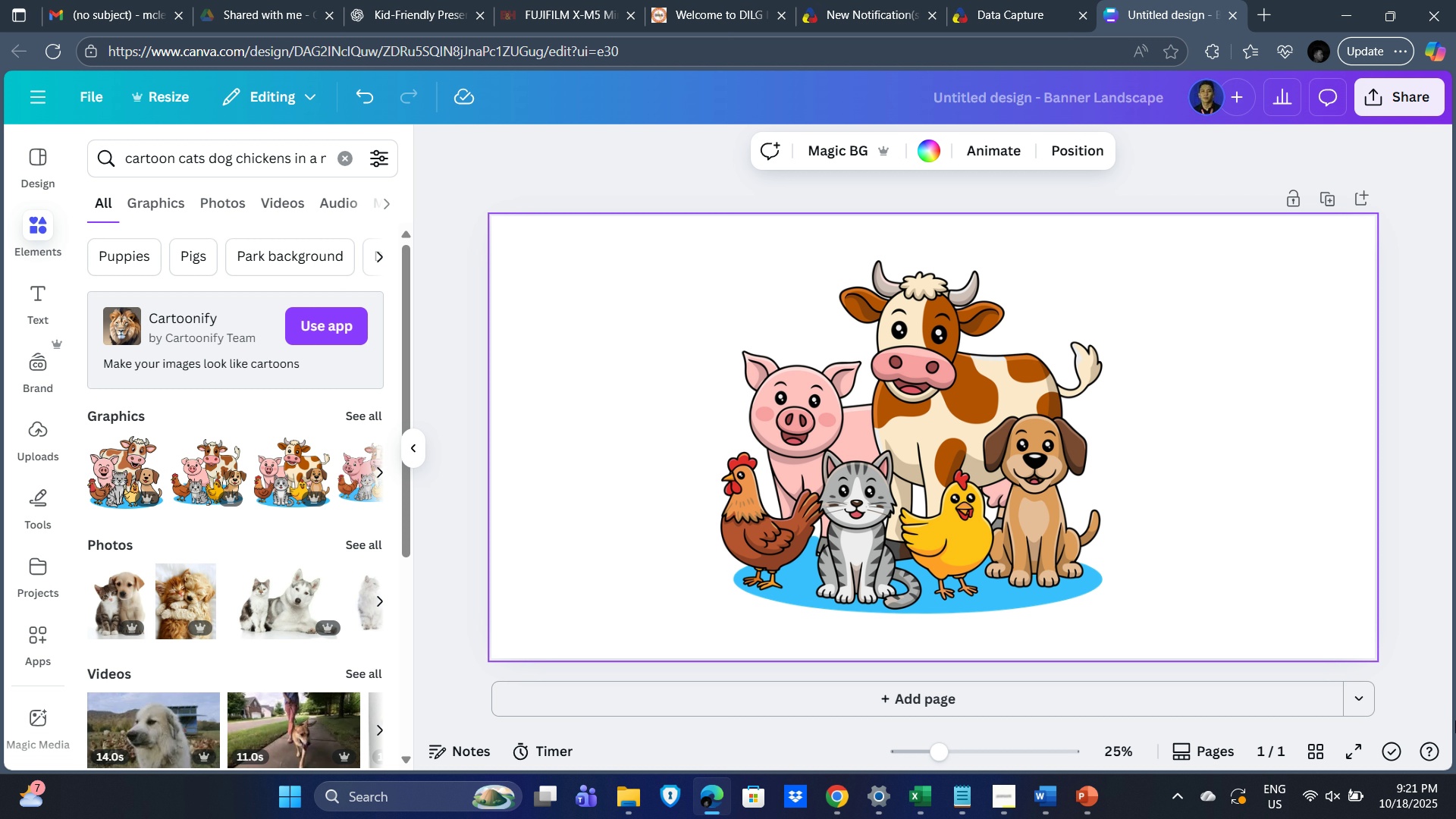 
key(PrintScreen)
 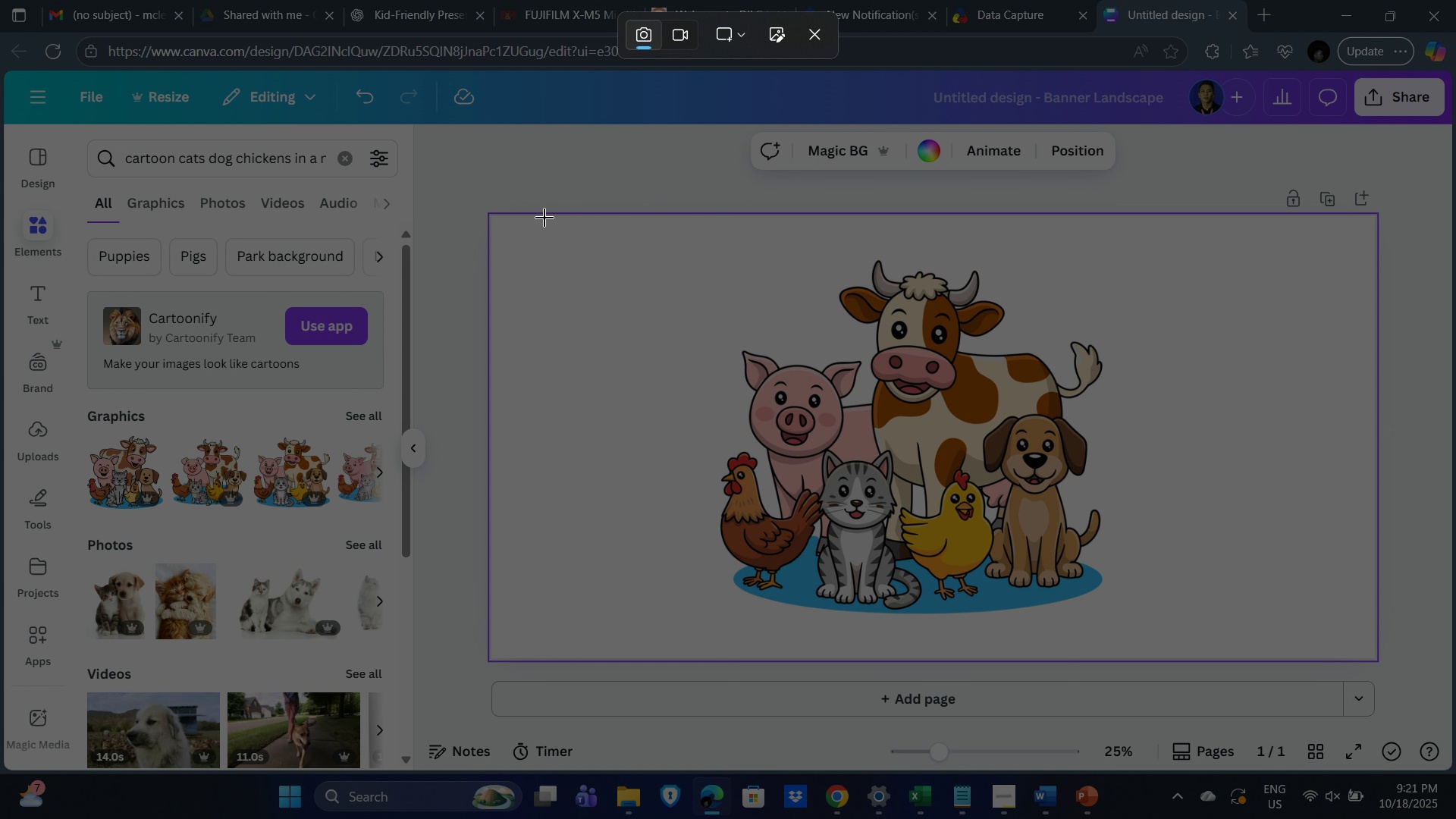 
left_click_drag(start_coordinate=[548, 224], to_coordinate=[1304, 646])
 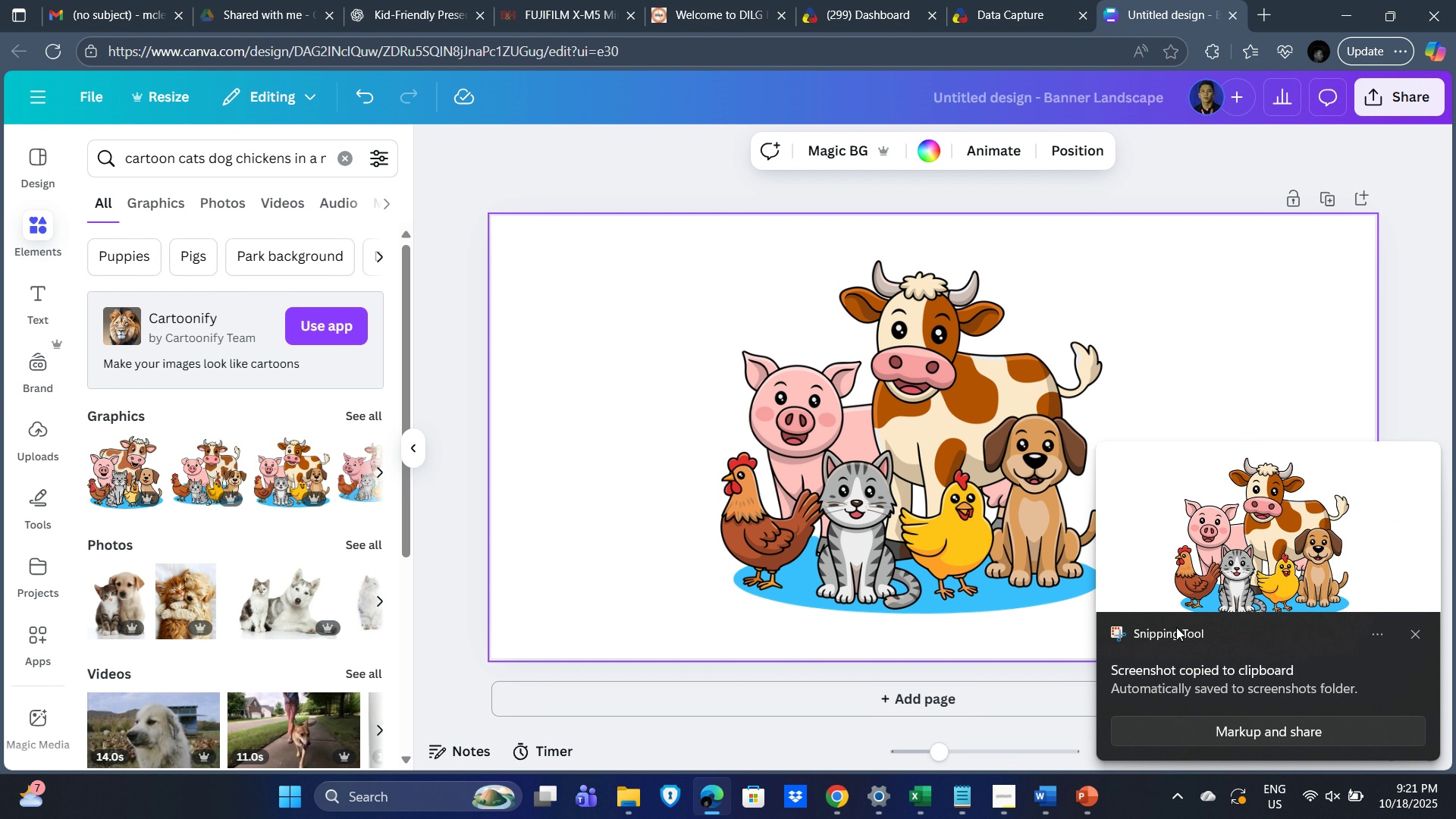 
key(Alt+Tab)
 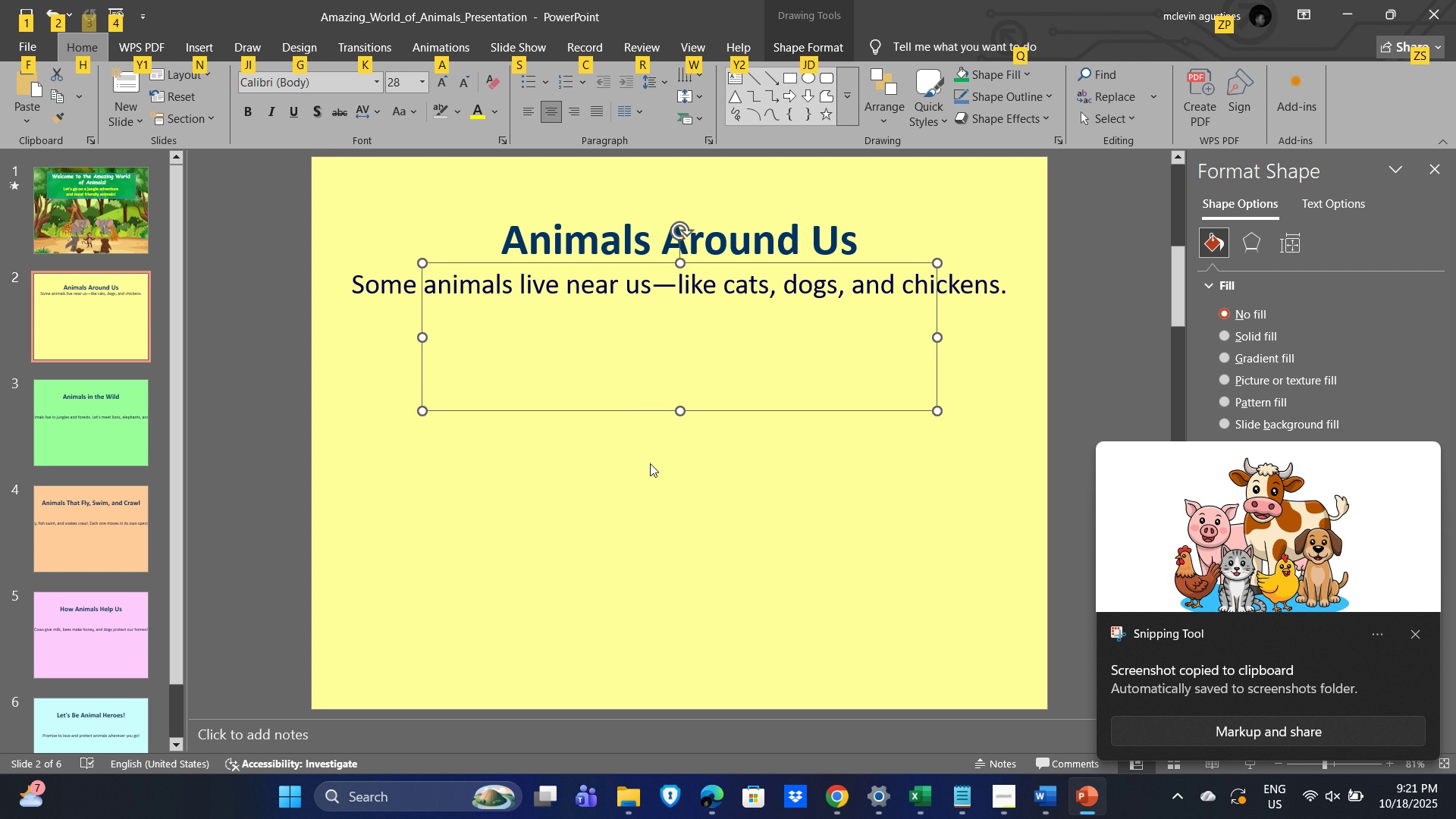 
left_click([620, 534])
 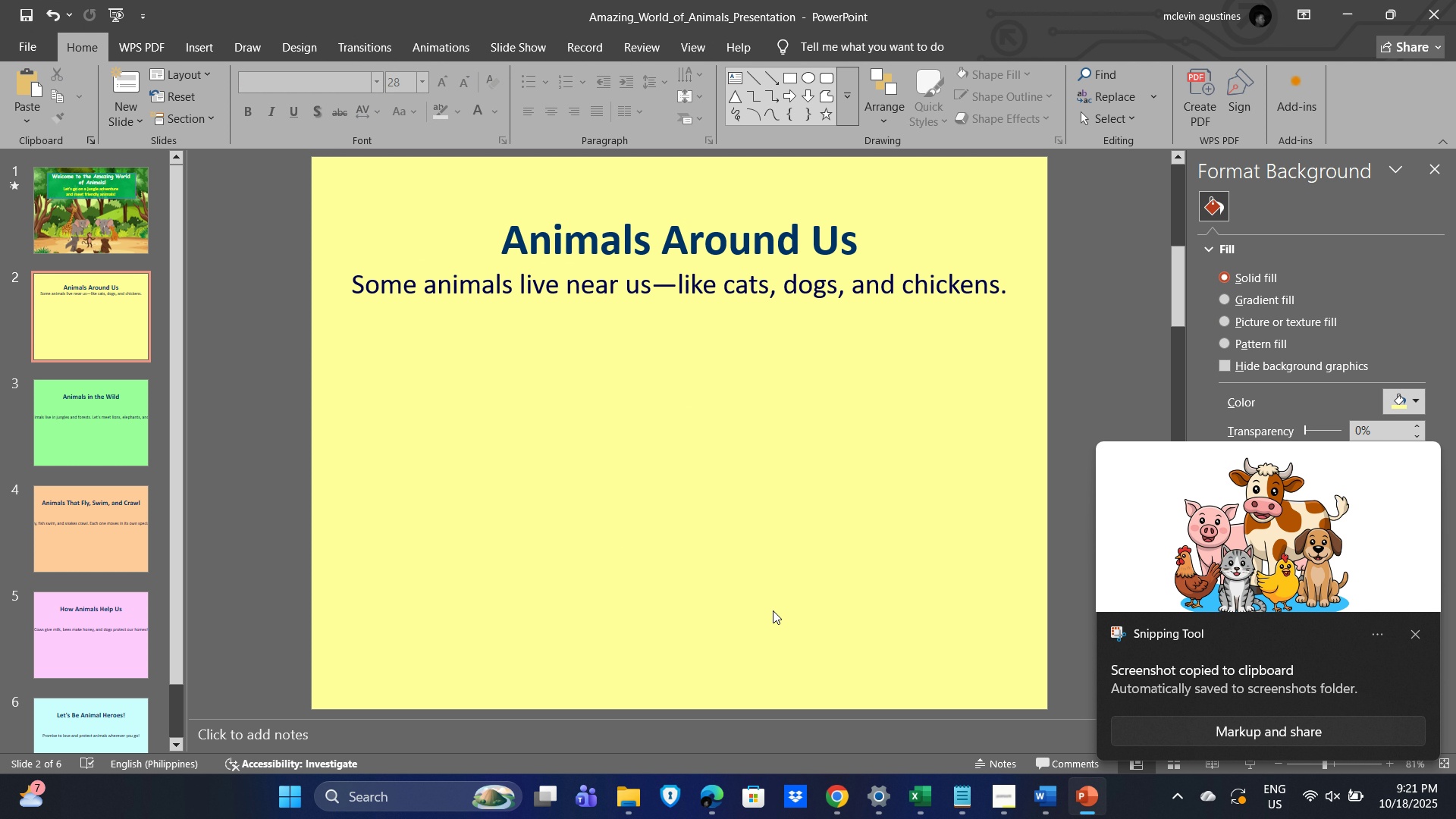 
key(Control+V)
 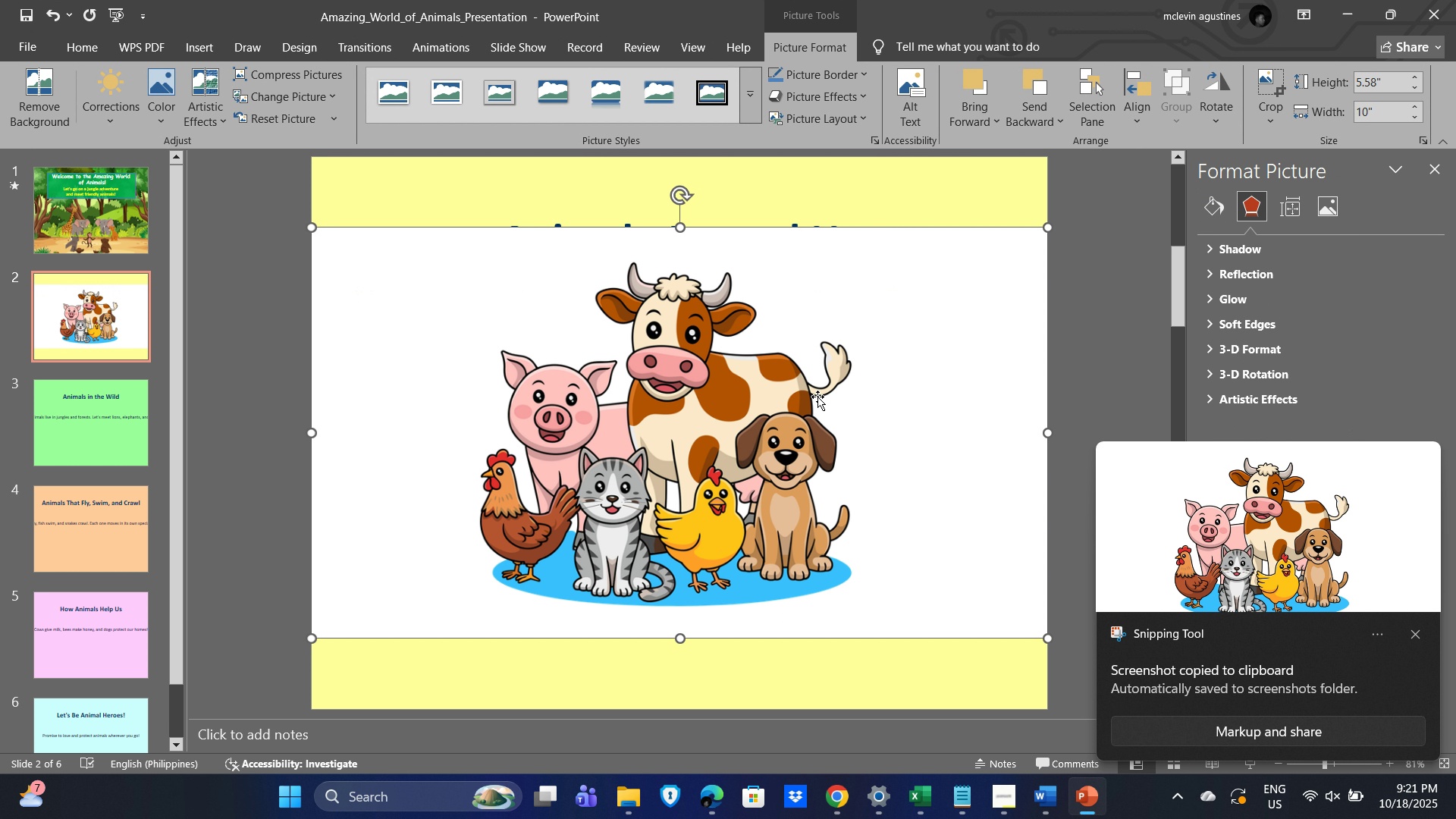 
left_click_drag(start_coordinate=[888, 381], to_coordinate=[887, 463])
 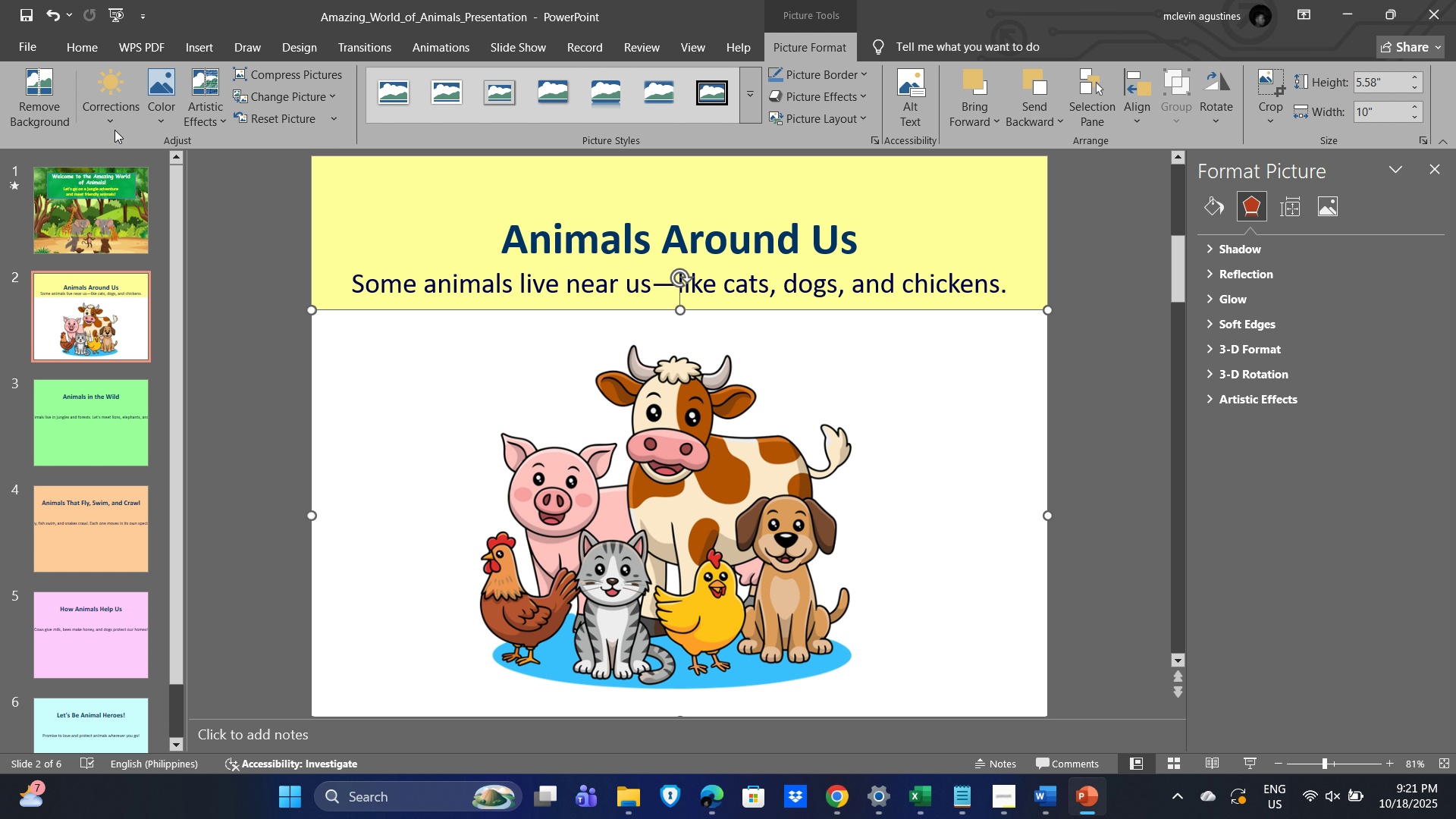 
double_click([113, 121])
 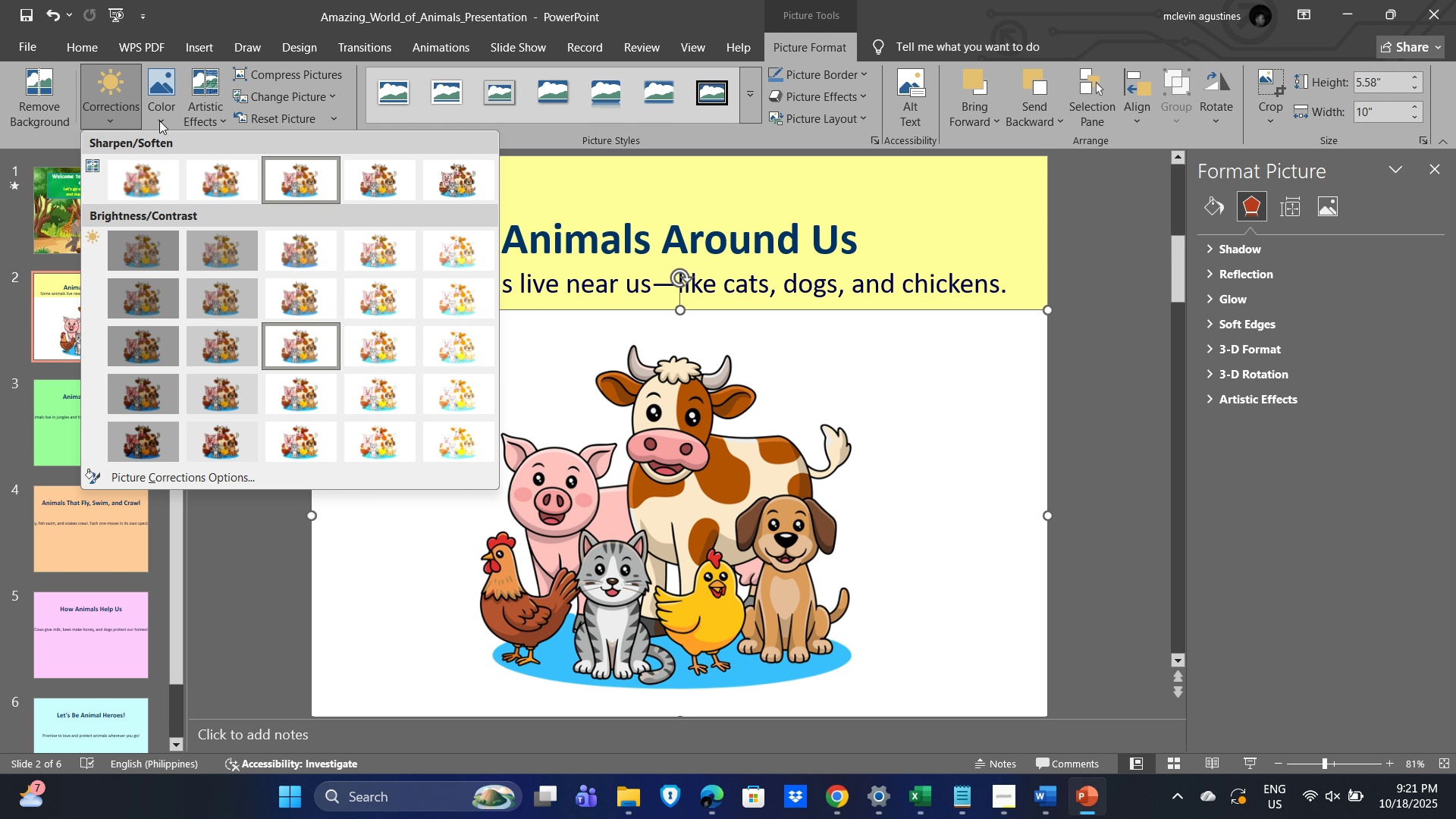 
left_click([162, 118])
 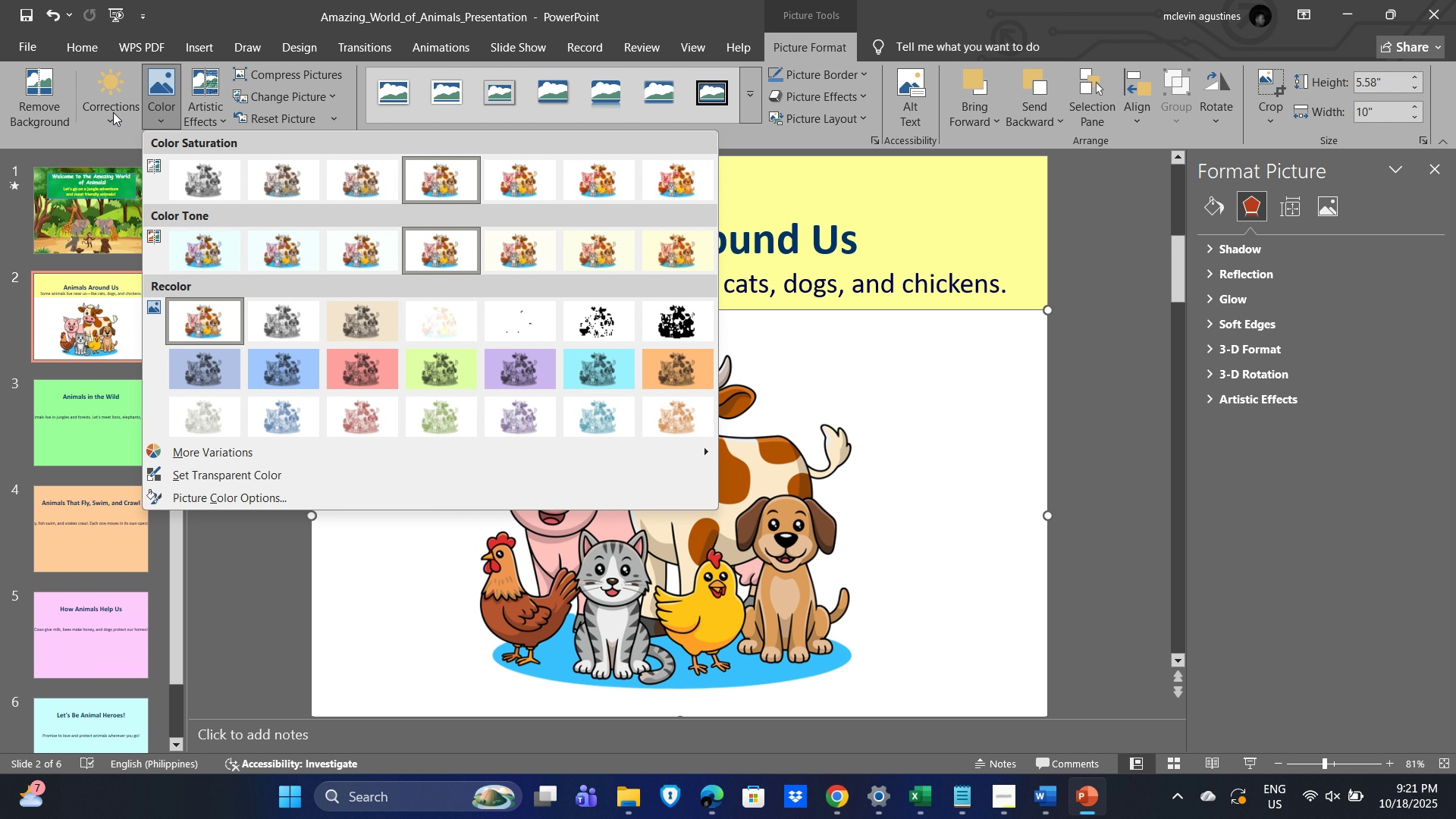 
left_click([111, 115])
 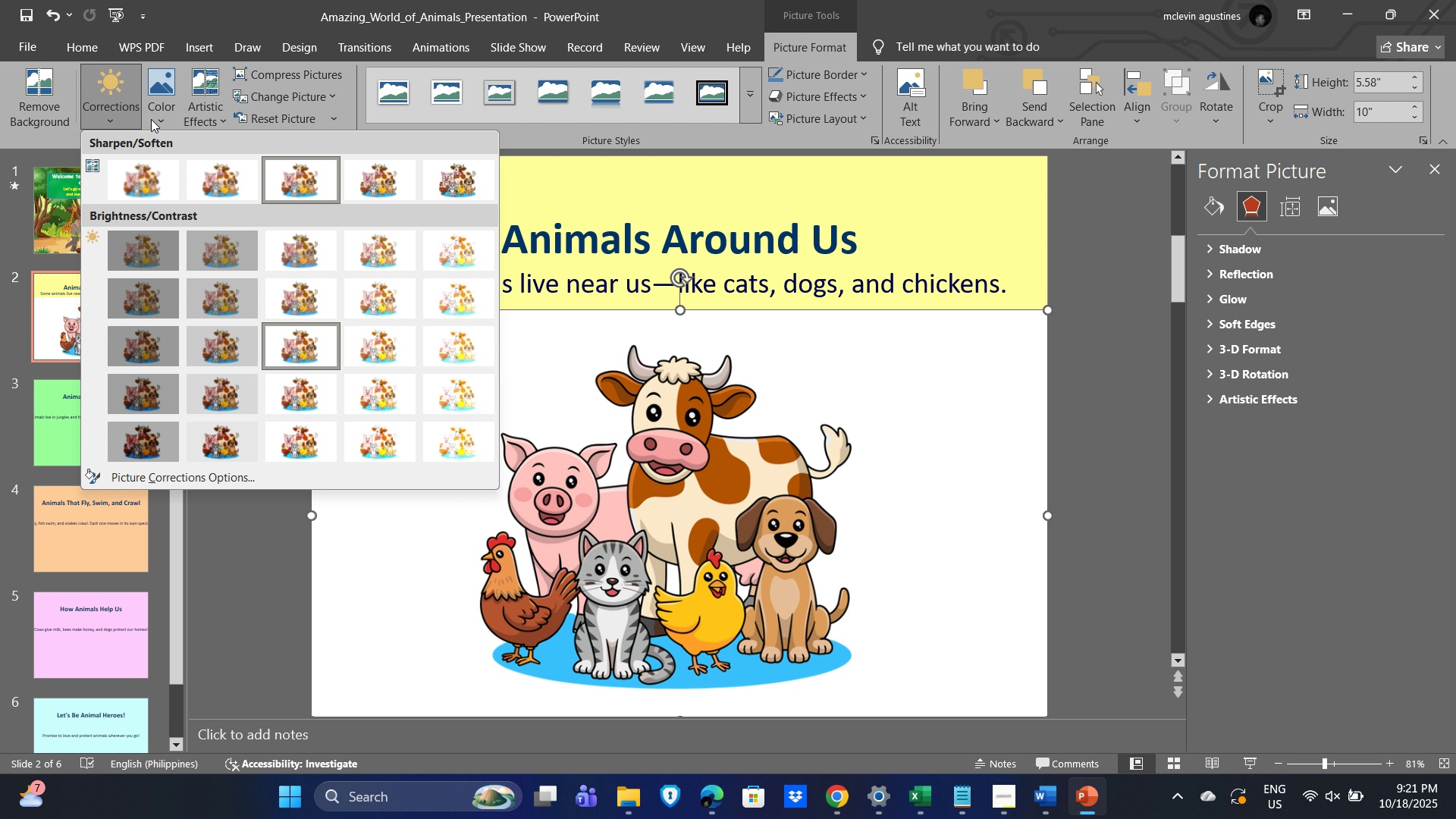 
left_click([151, 119])
 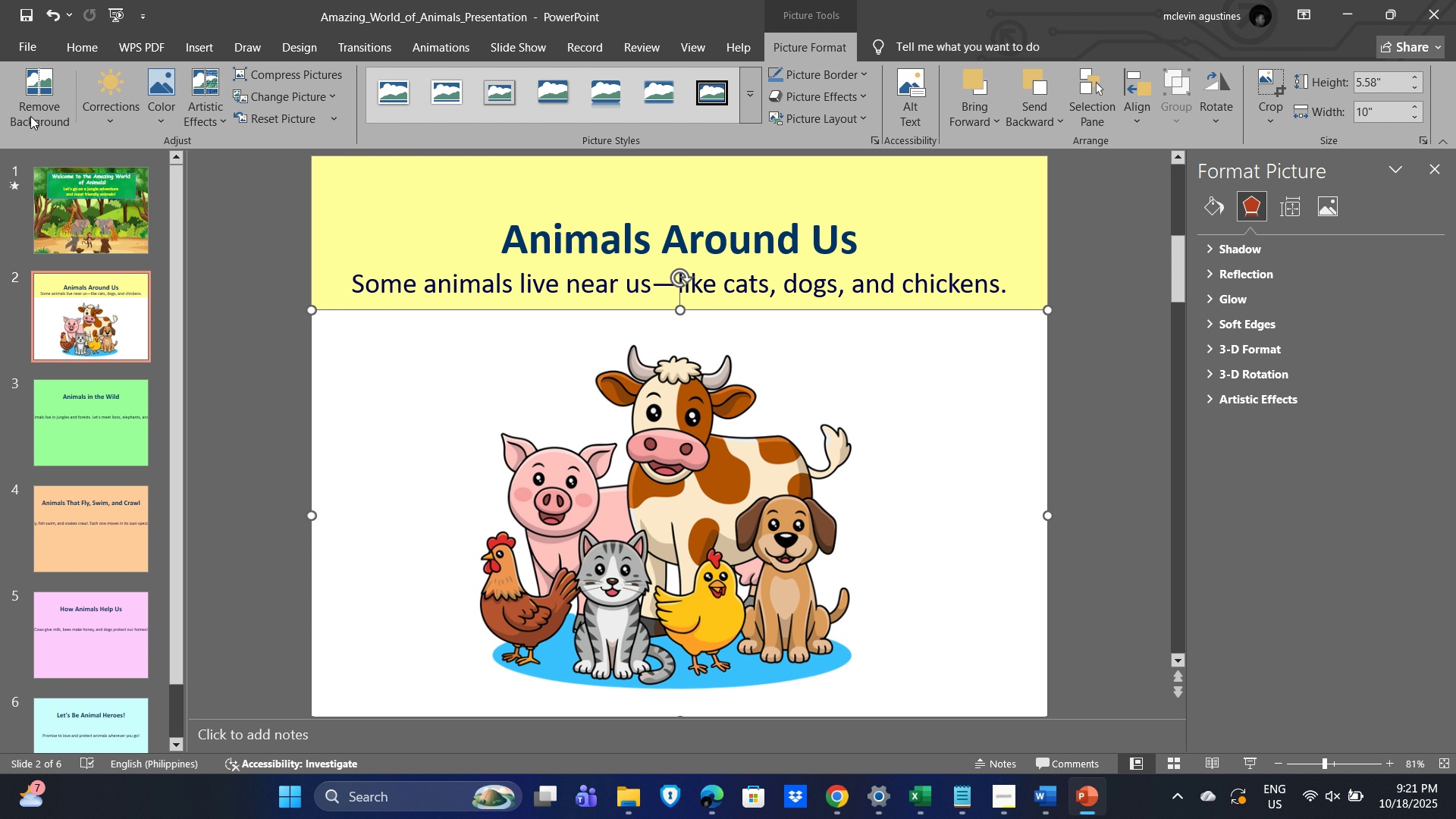 
left_click([30, 116])
 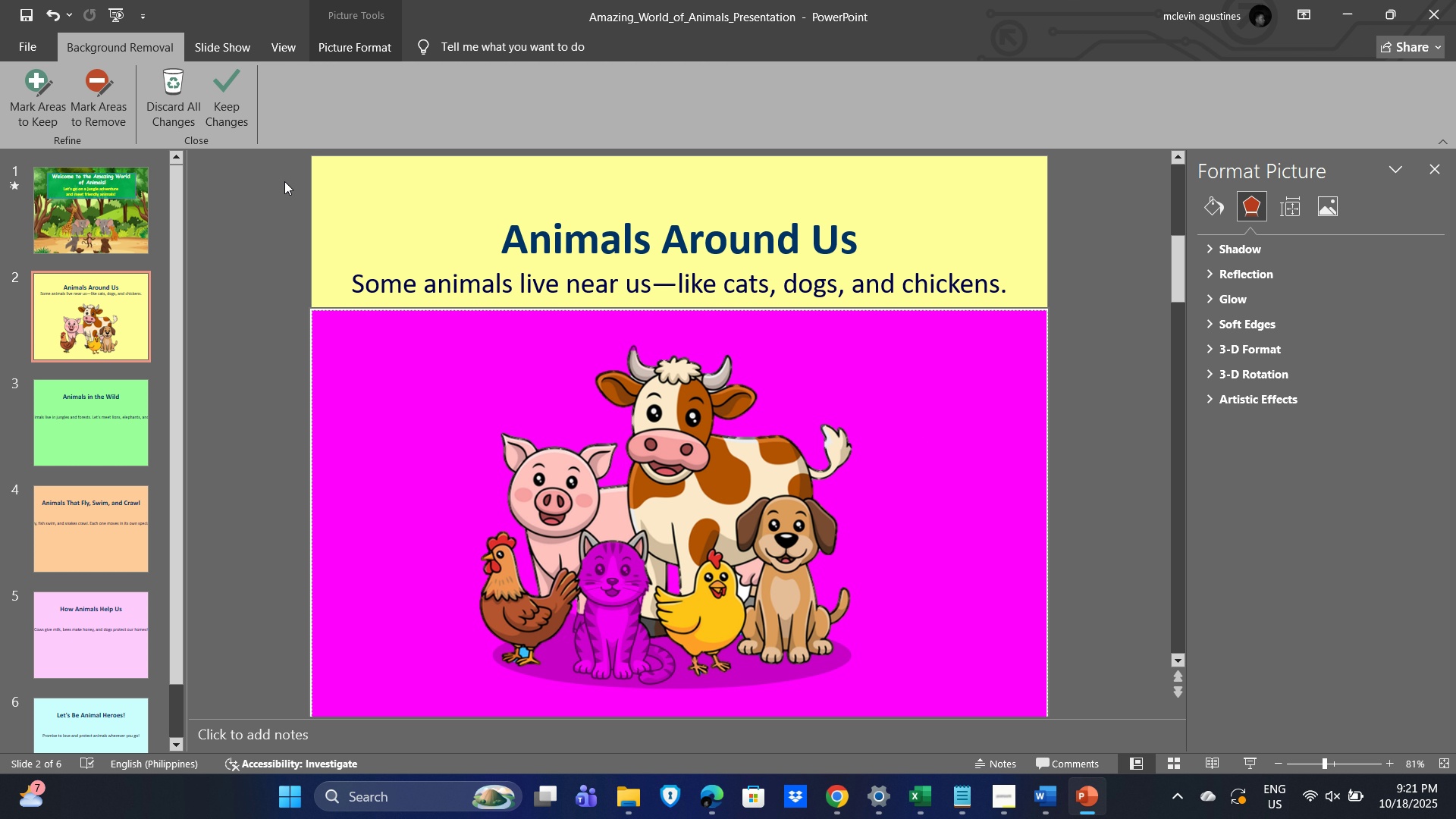 
left_click([220, 99])
 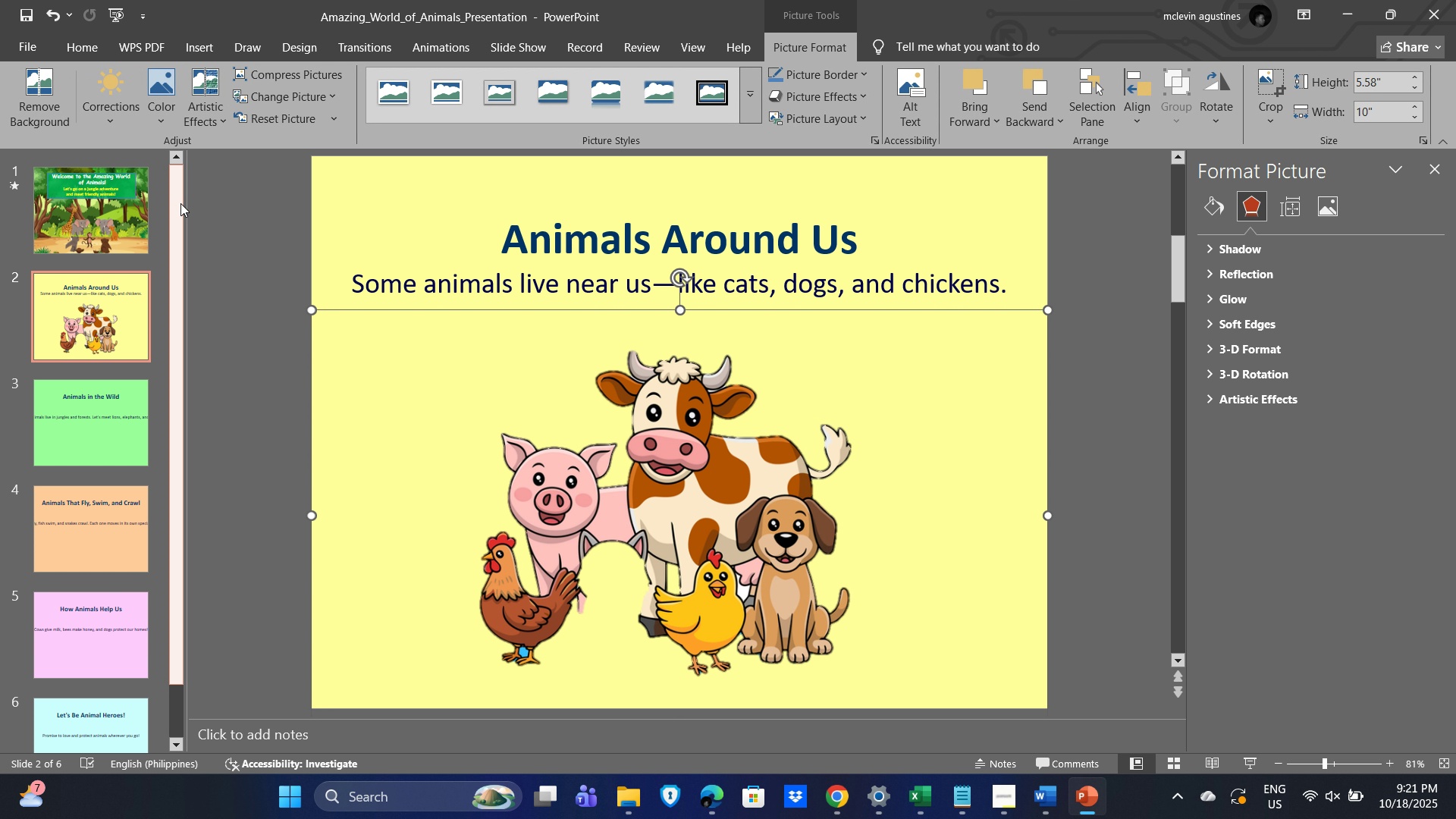 
key(Control+Z)
 